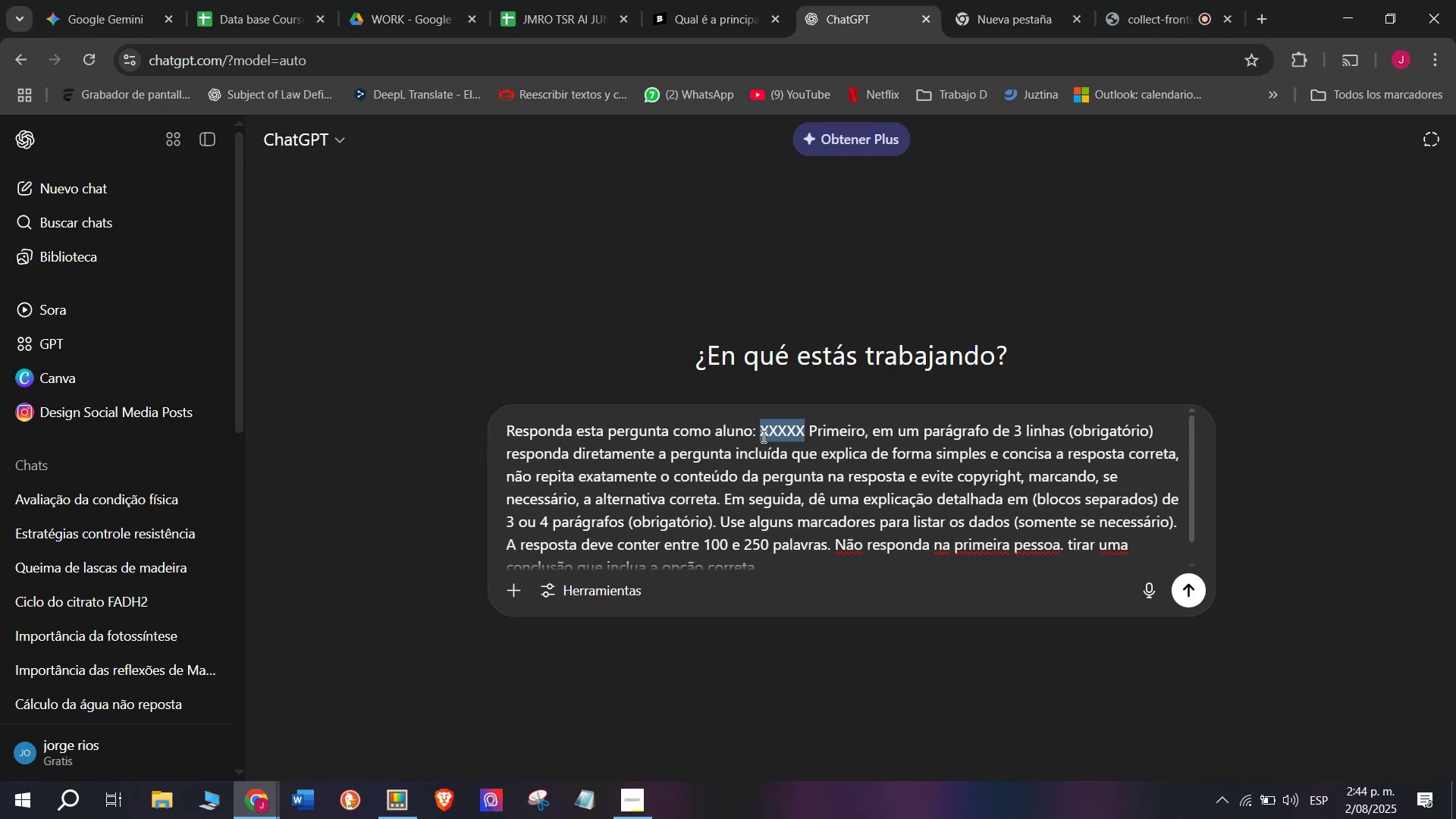 
key(Meta+V)
 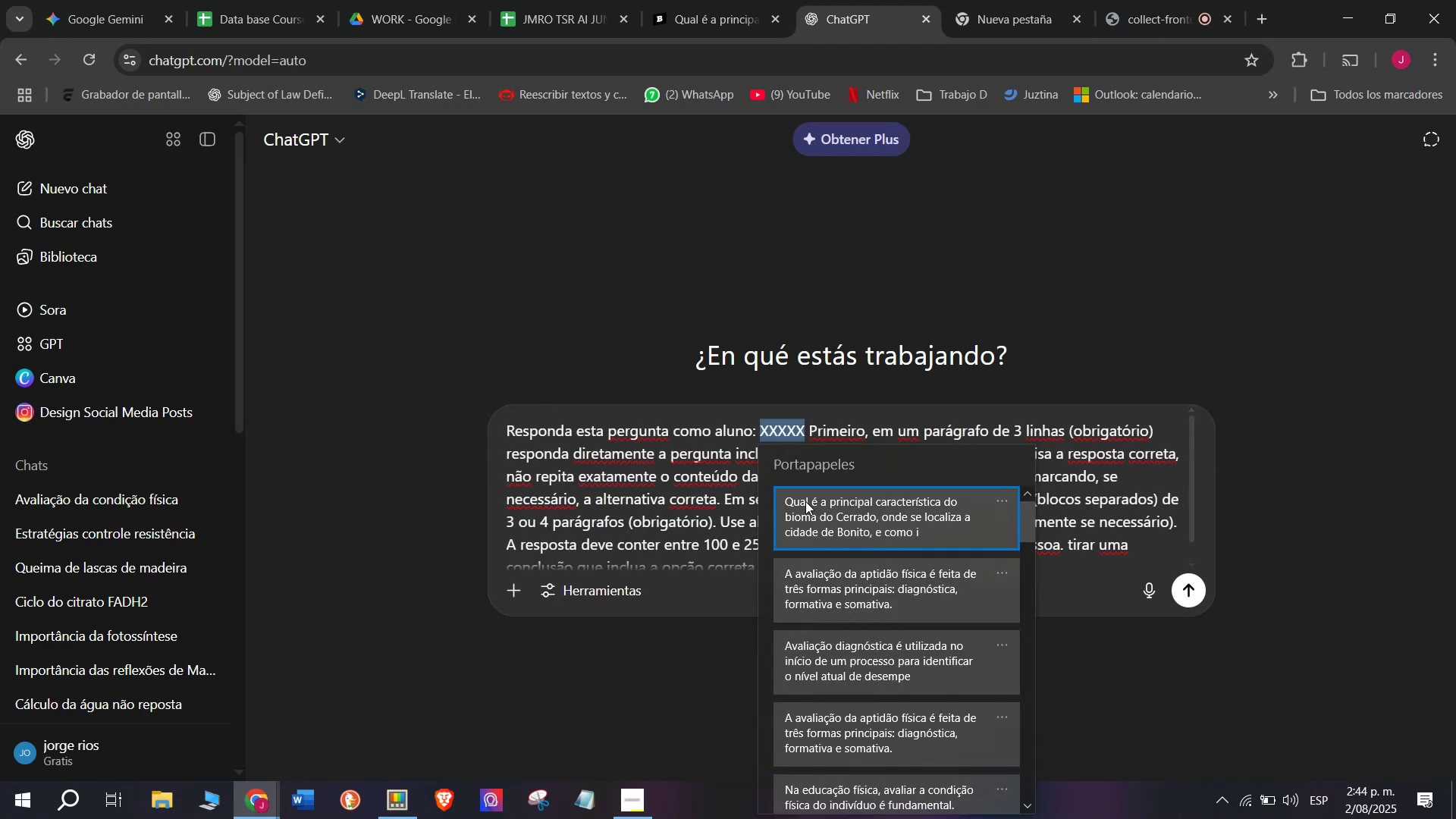 
left_click([808, 504])
 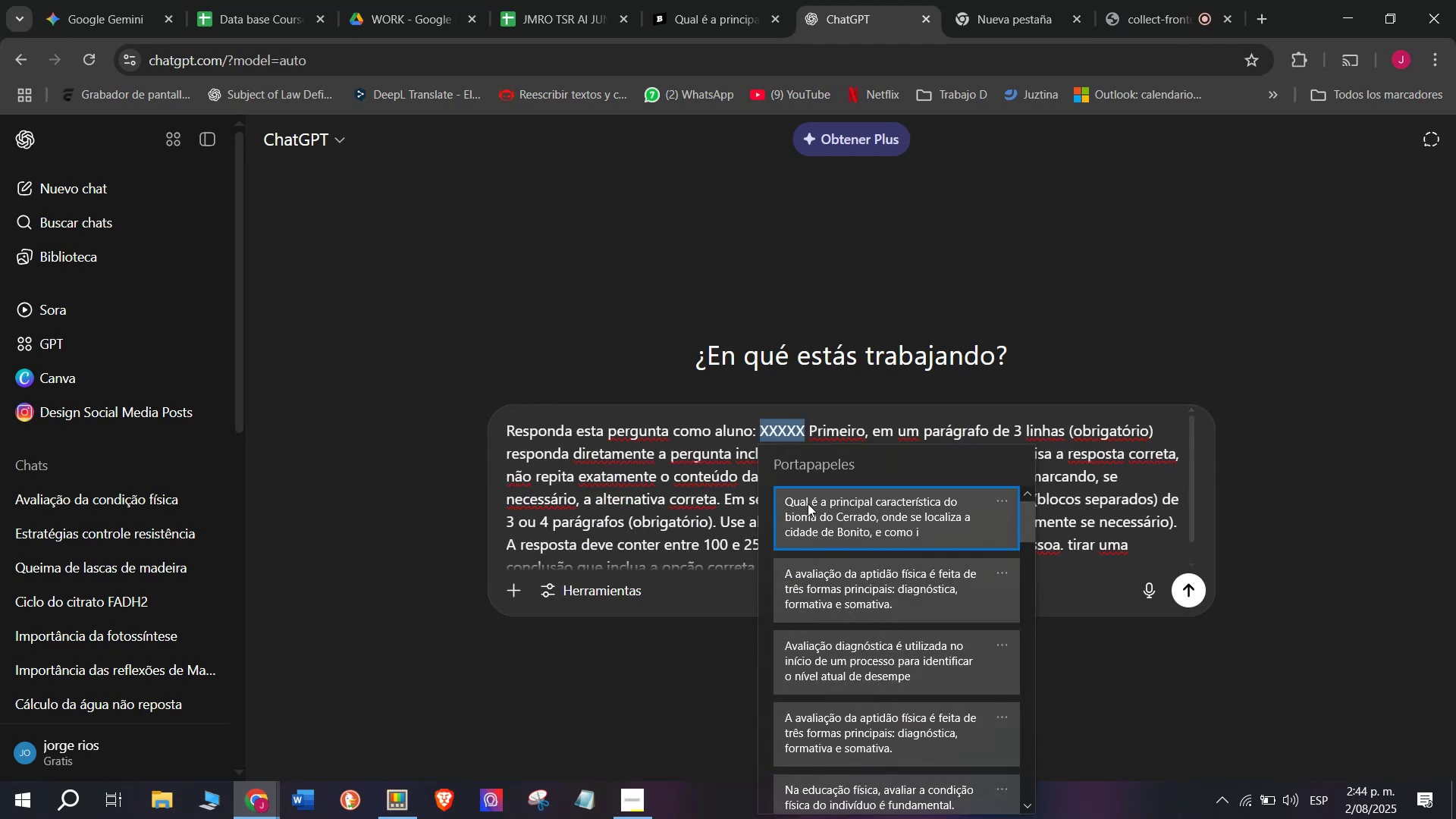 
key(Control+ControlLeft)
 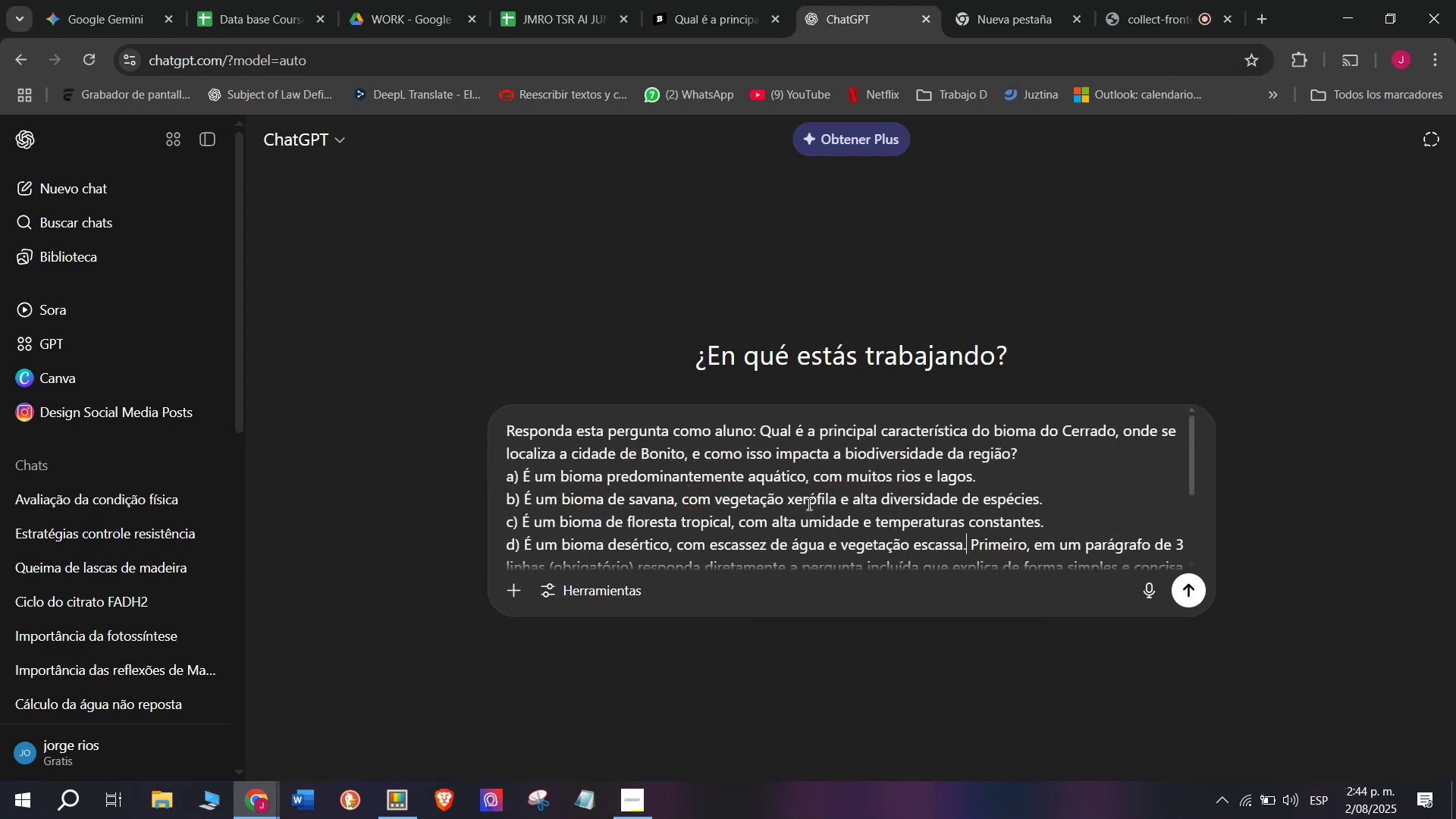 
key(Control+V)
 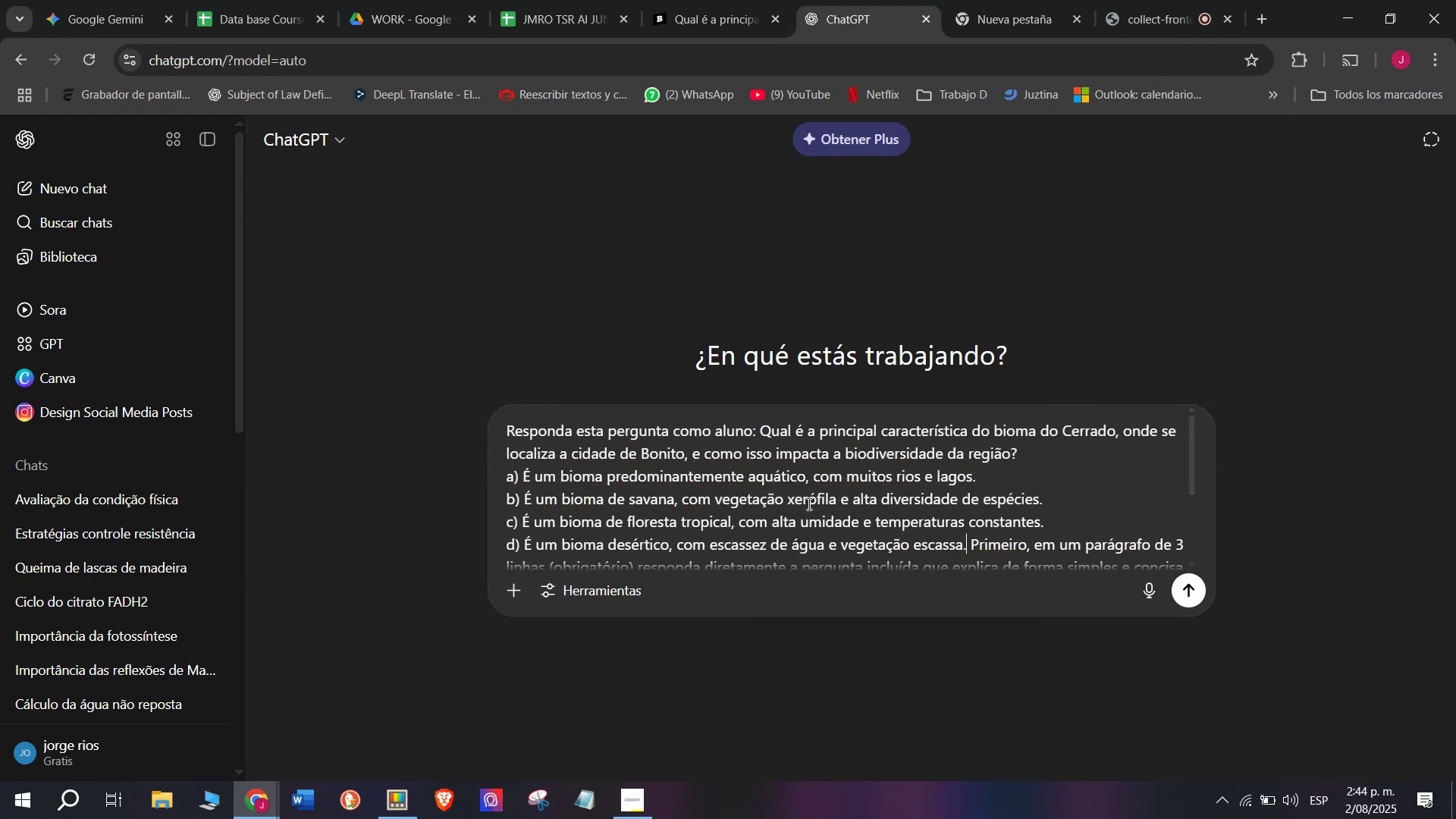 
key(Enter)
 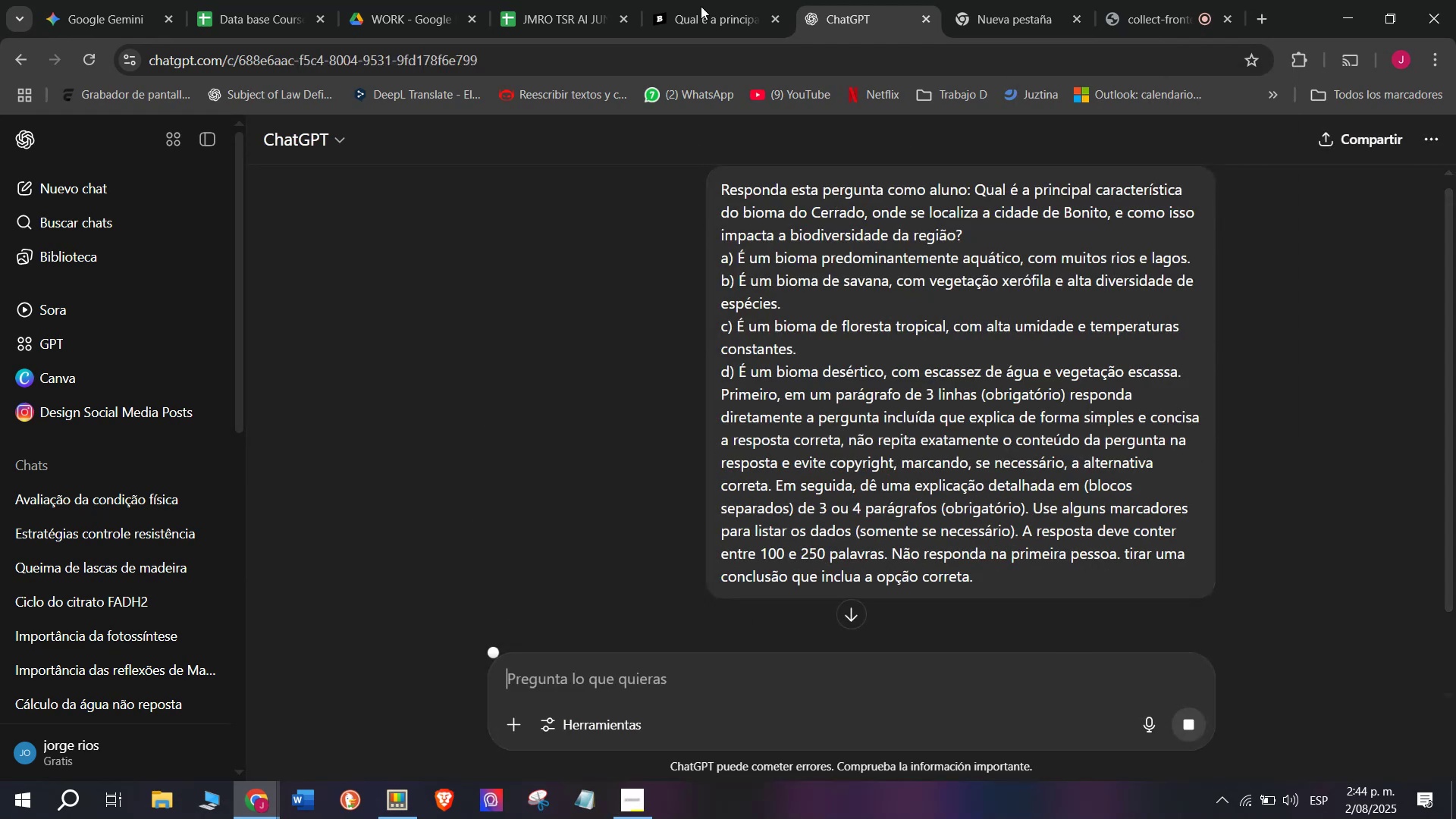 
left_click([703, 0])
 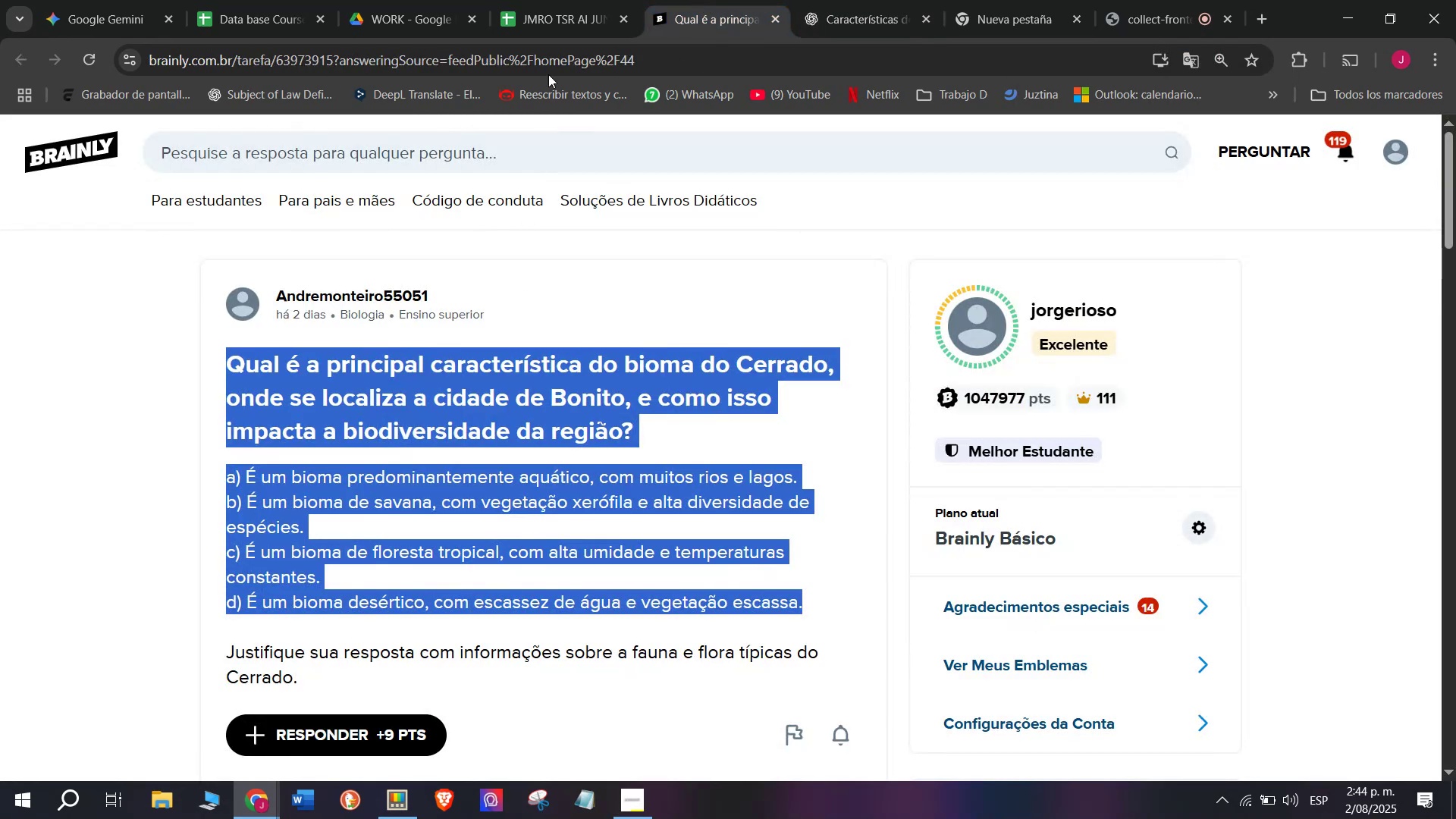 
left_click([573, 0])
 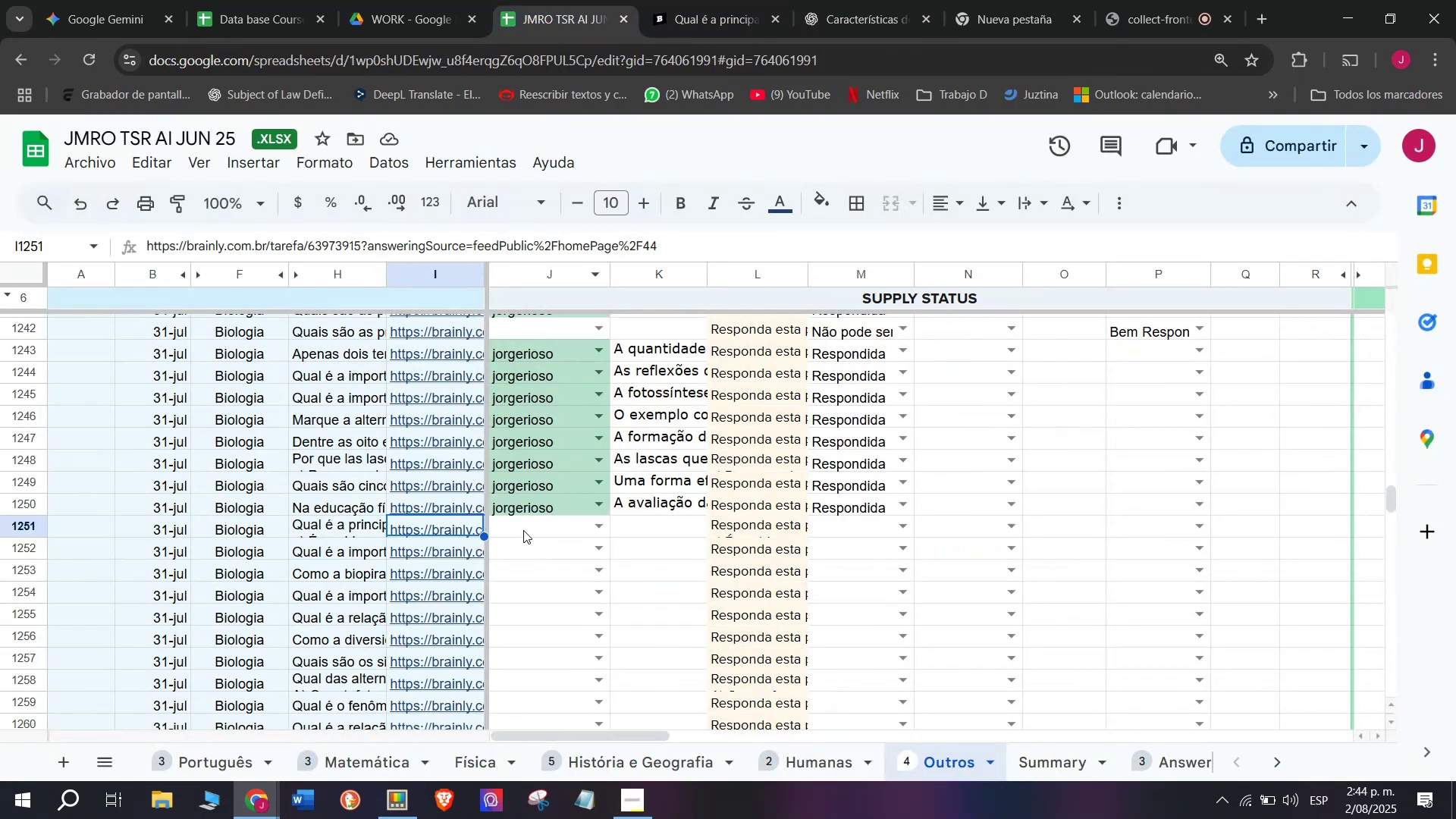 
left_click([523, 530])
 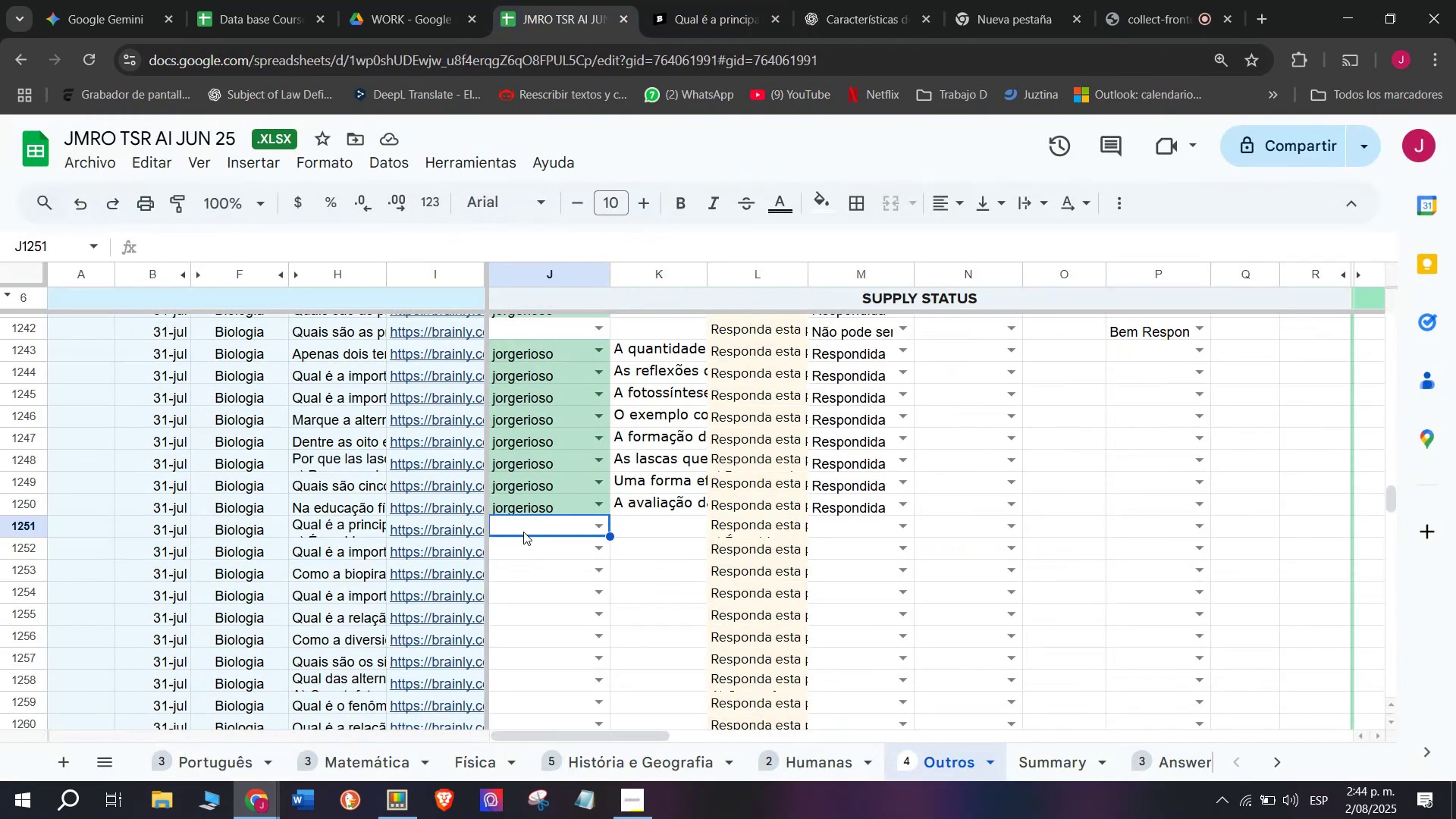 
key(J)
 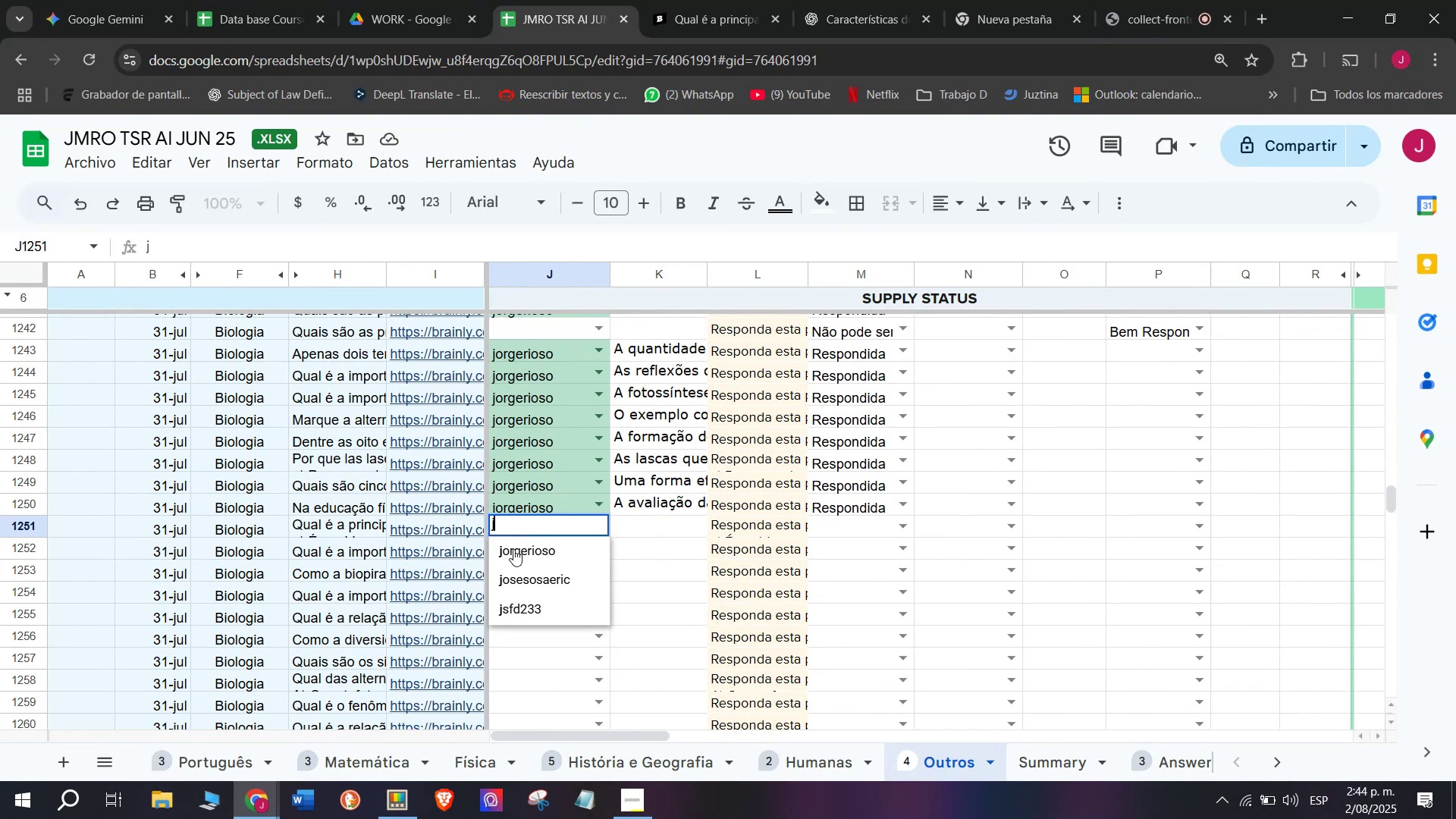 
left_click([513, 549])
 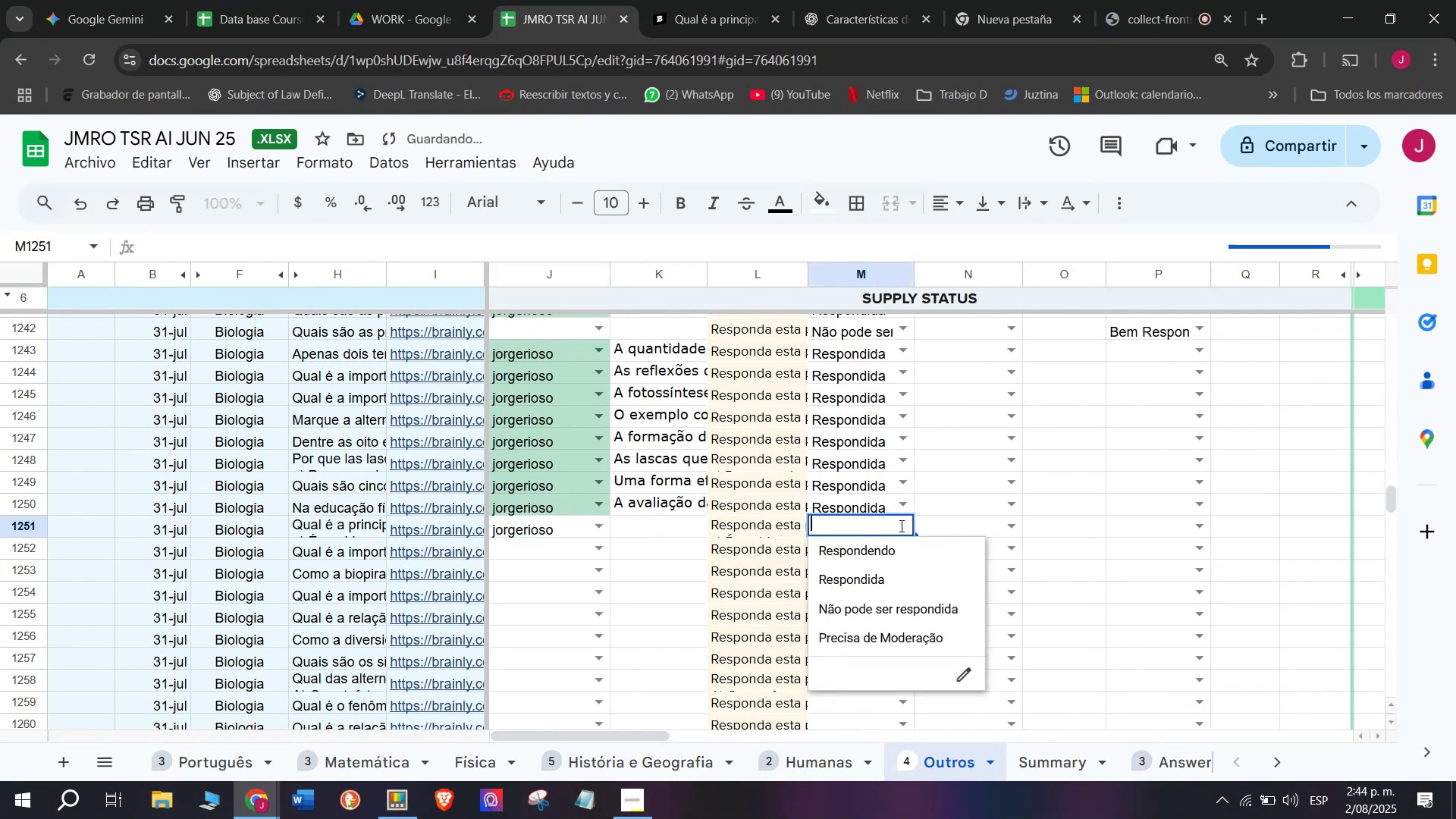 
double_click([878, 557])
 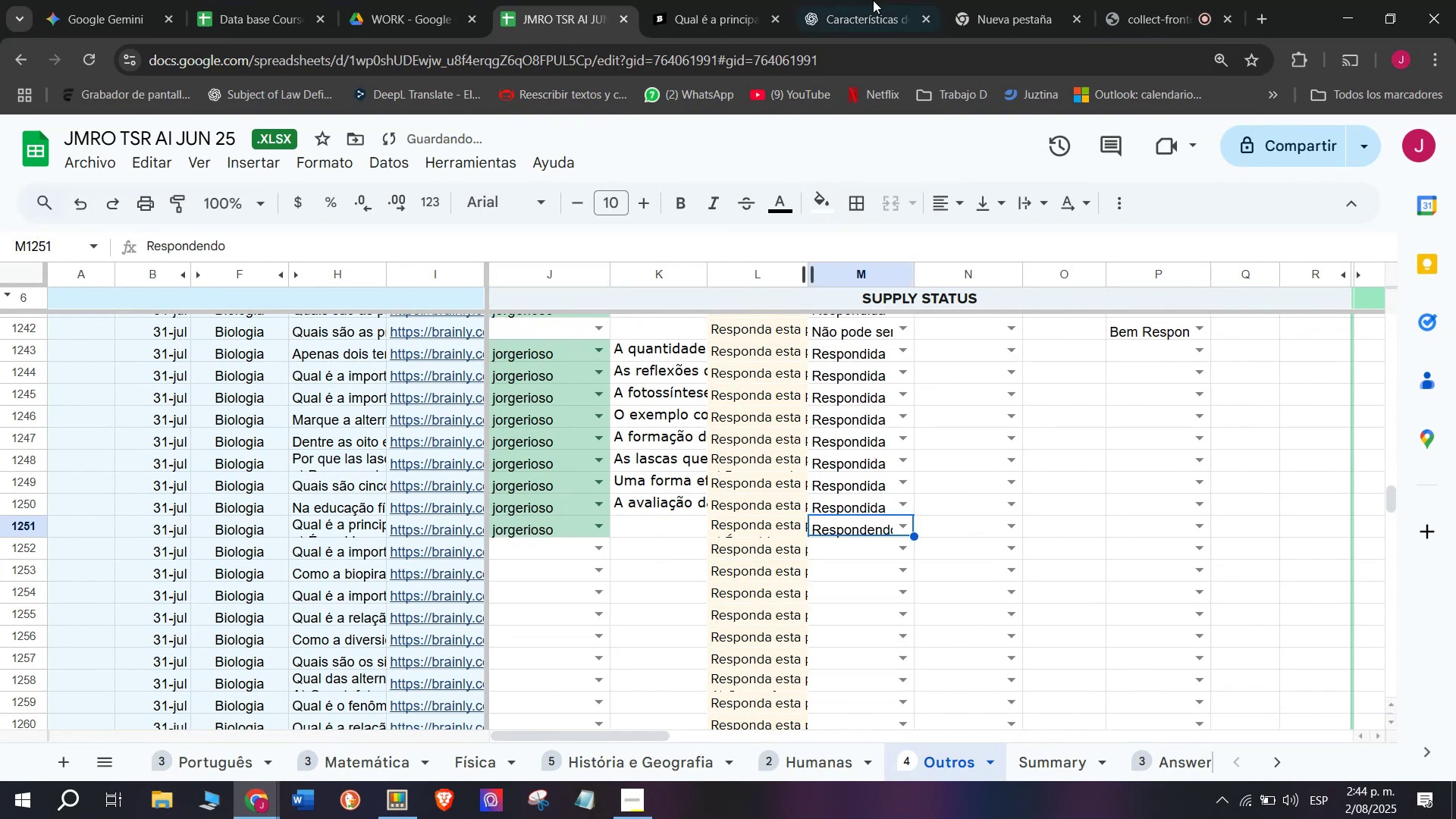 
left_click([884, 0])
 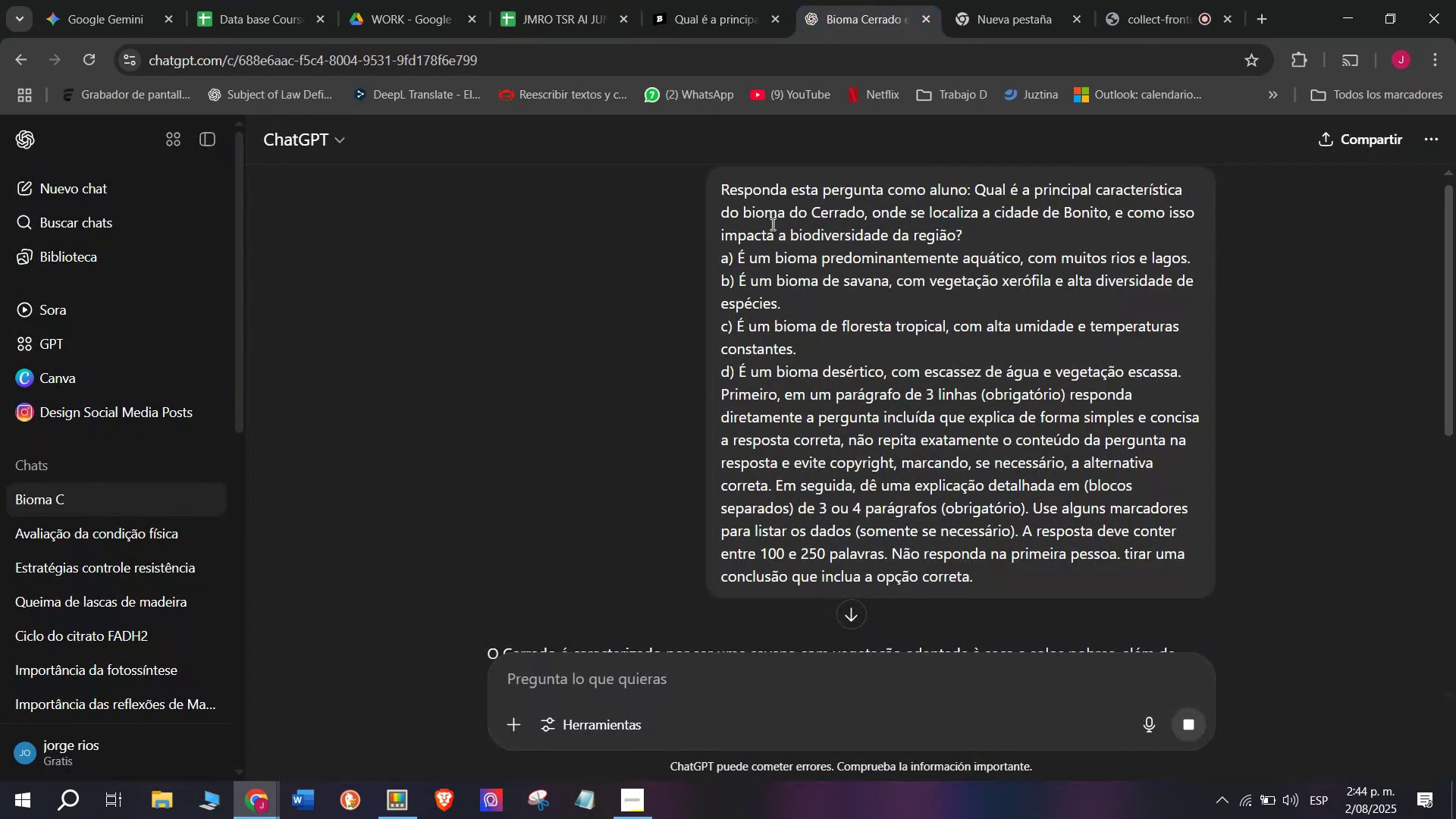 
scroll: coordinate [765, 457], scroll_direction: down, amount: 2.0
 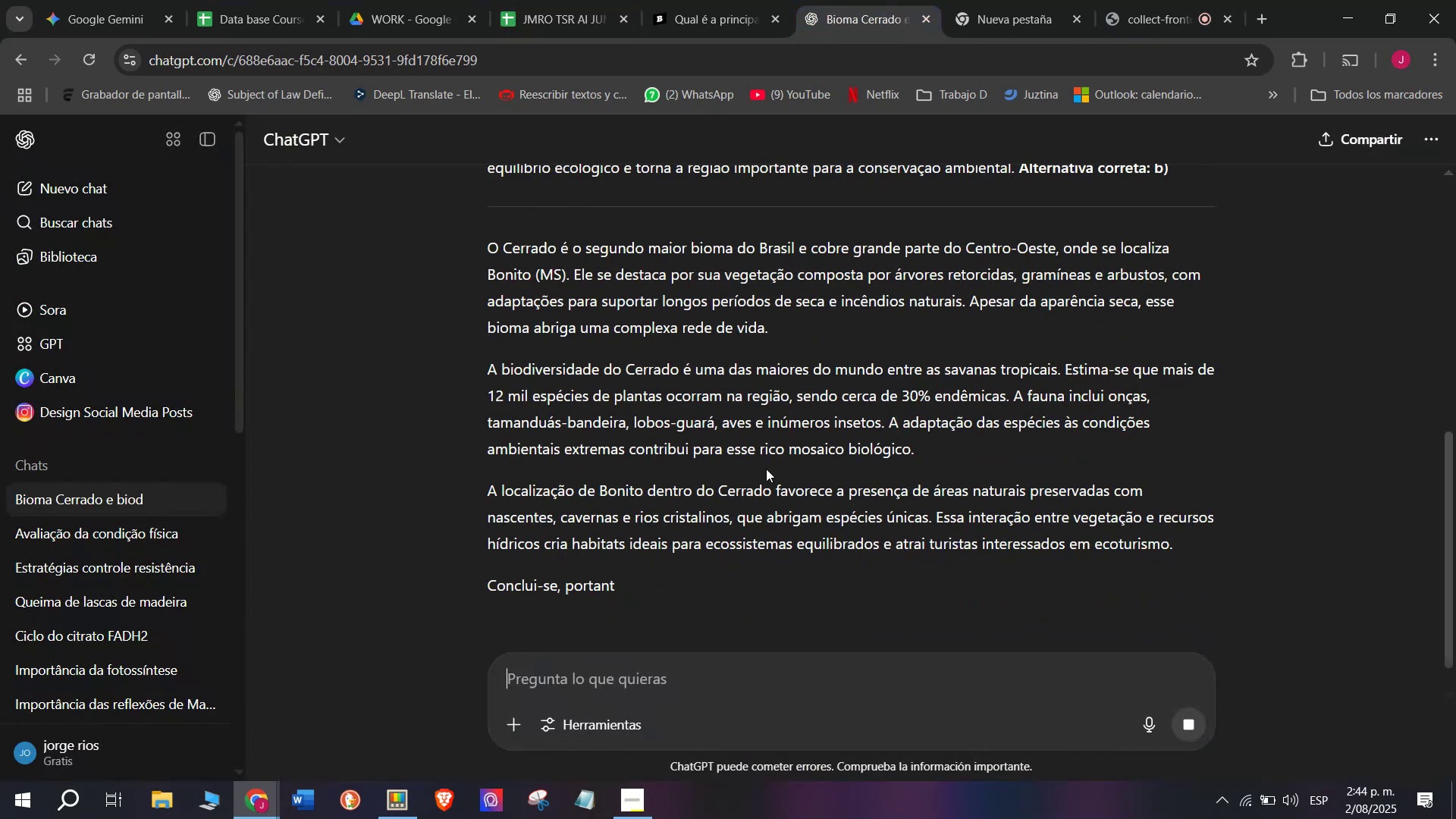 
scroll: coordinate [766, 469], scroll_direction: up, amount: 1.0
 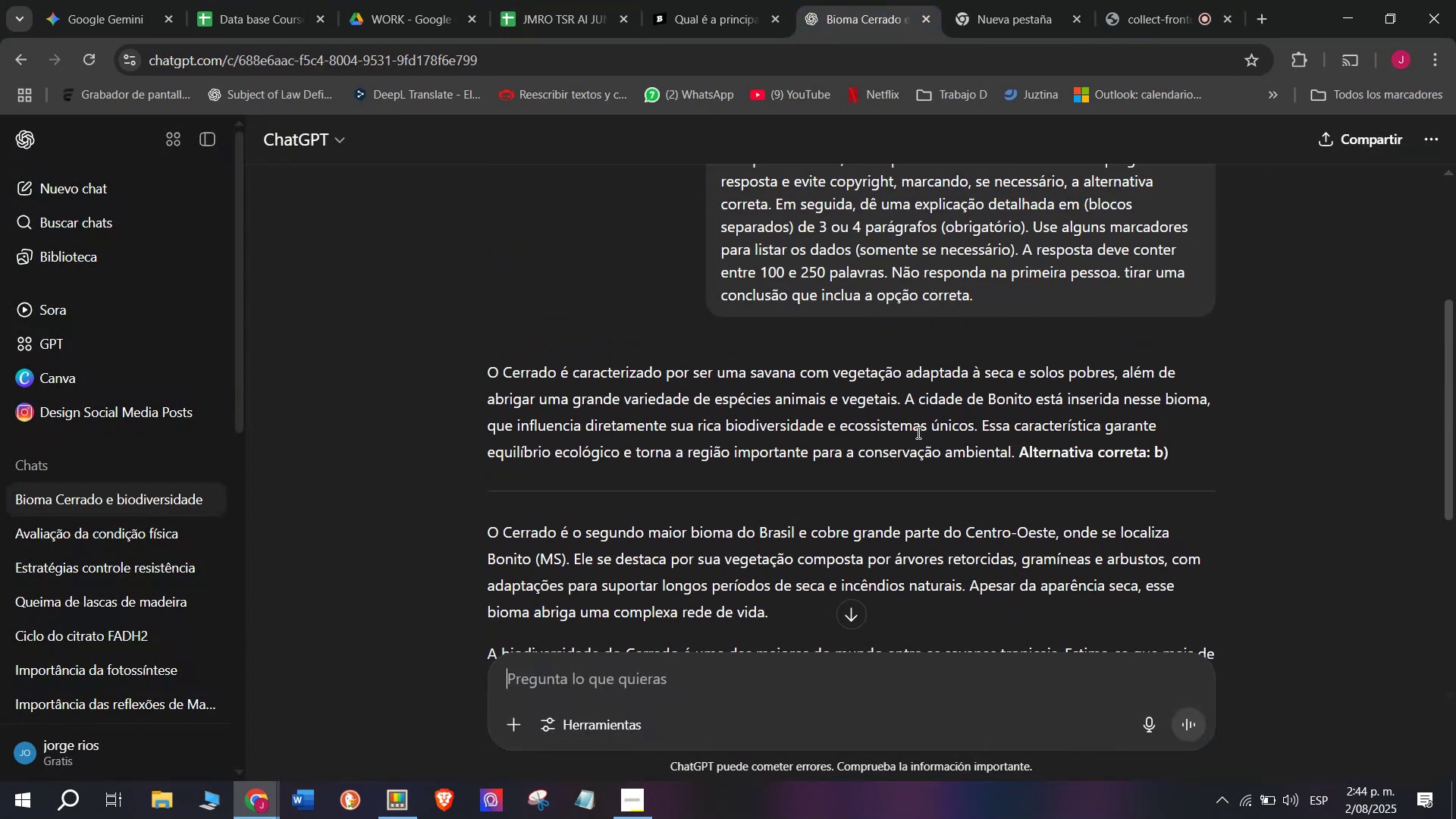 
left_click_drag(start_coordinate=[976, 429], to_coordinate=[471, 372])
 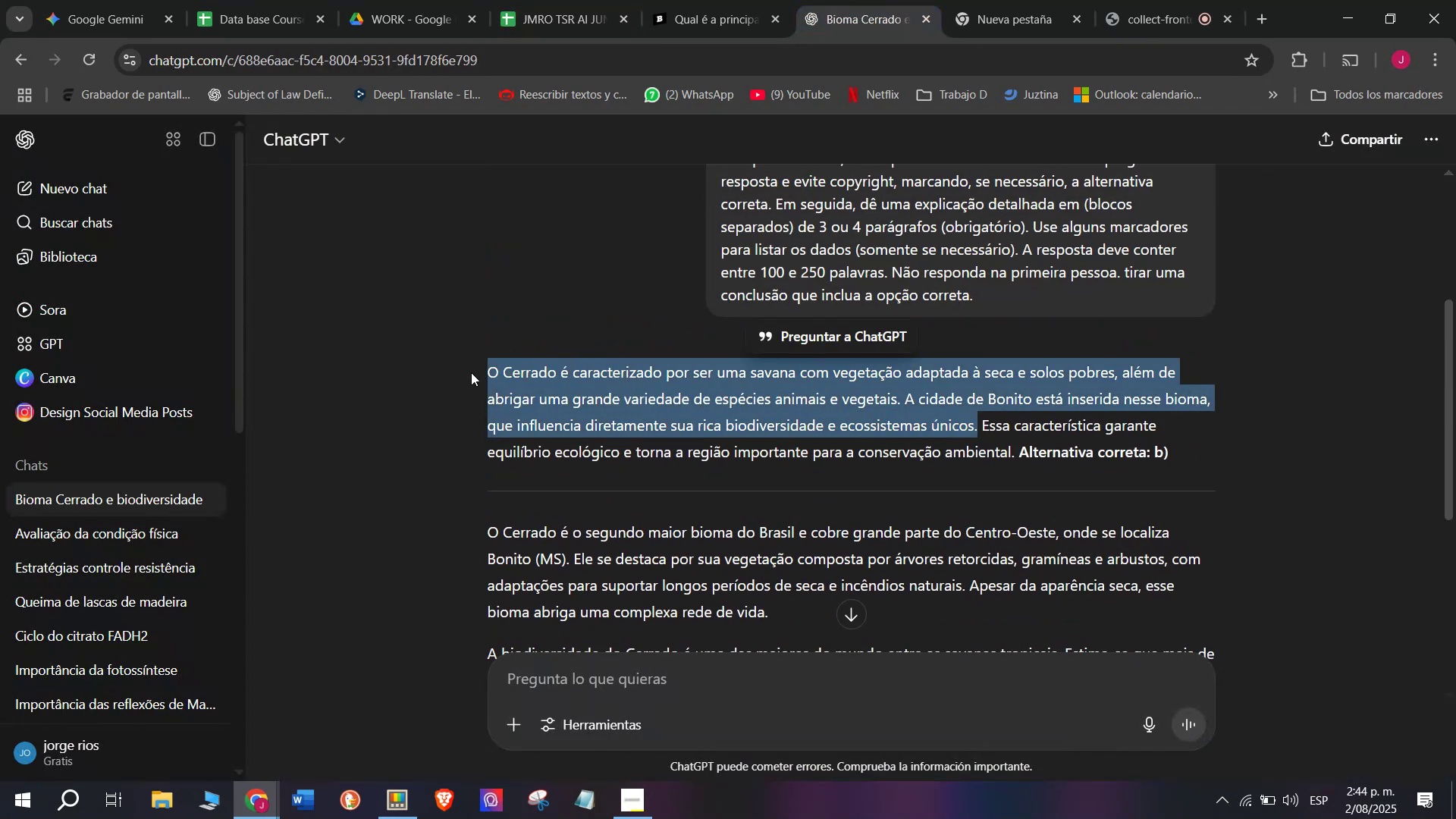 
key(Control+C)
 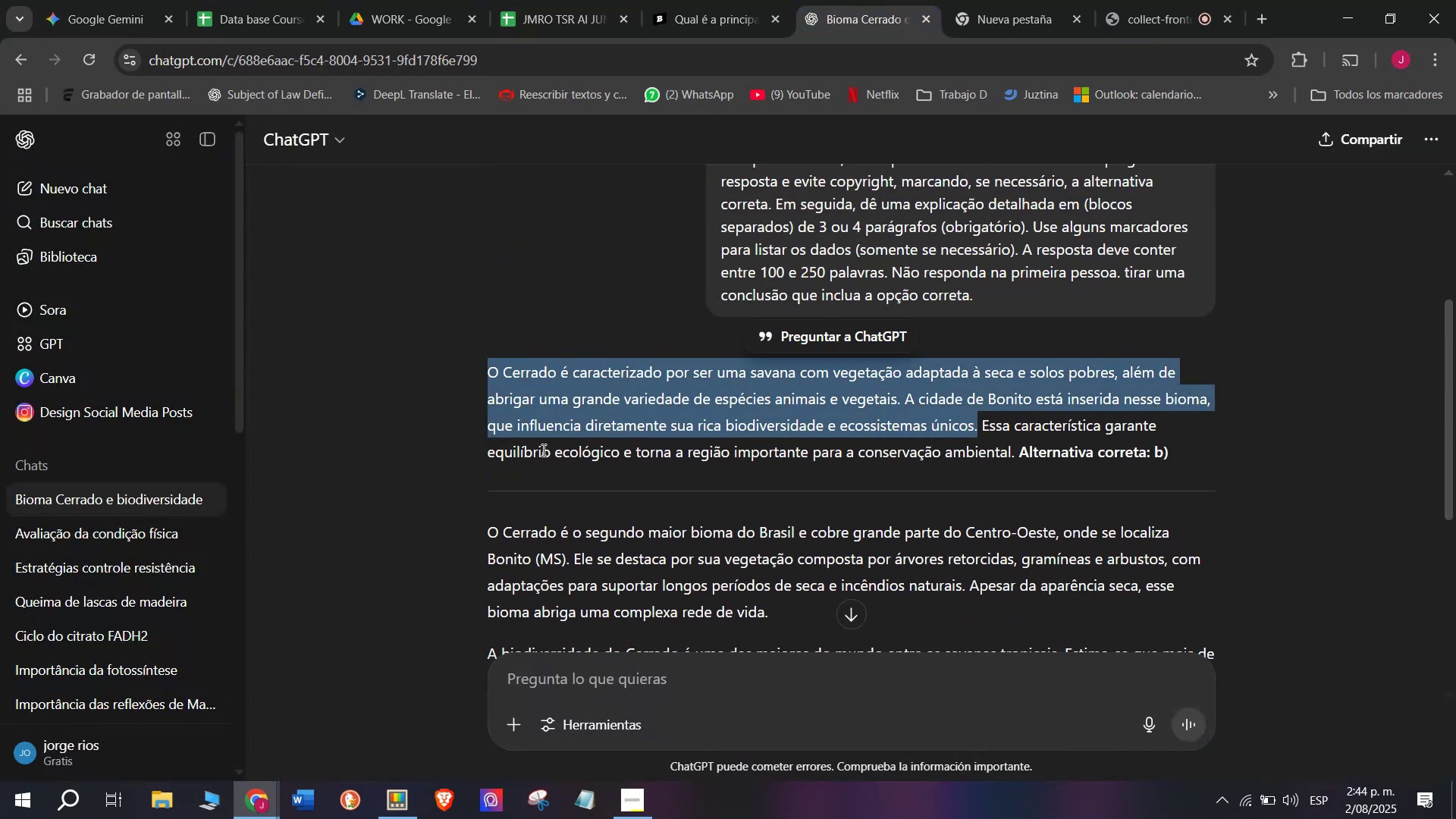 
scroll: coordinate [544, 451], scroll_direction: down, amount: 1.0
 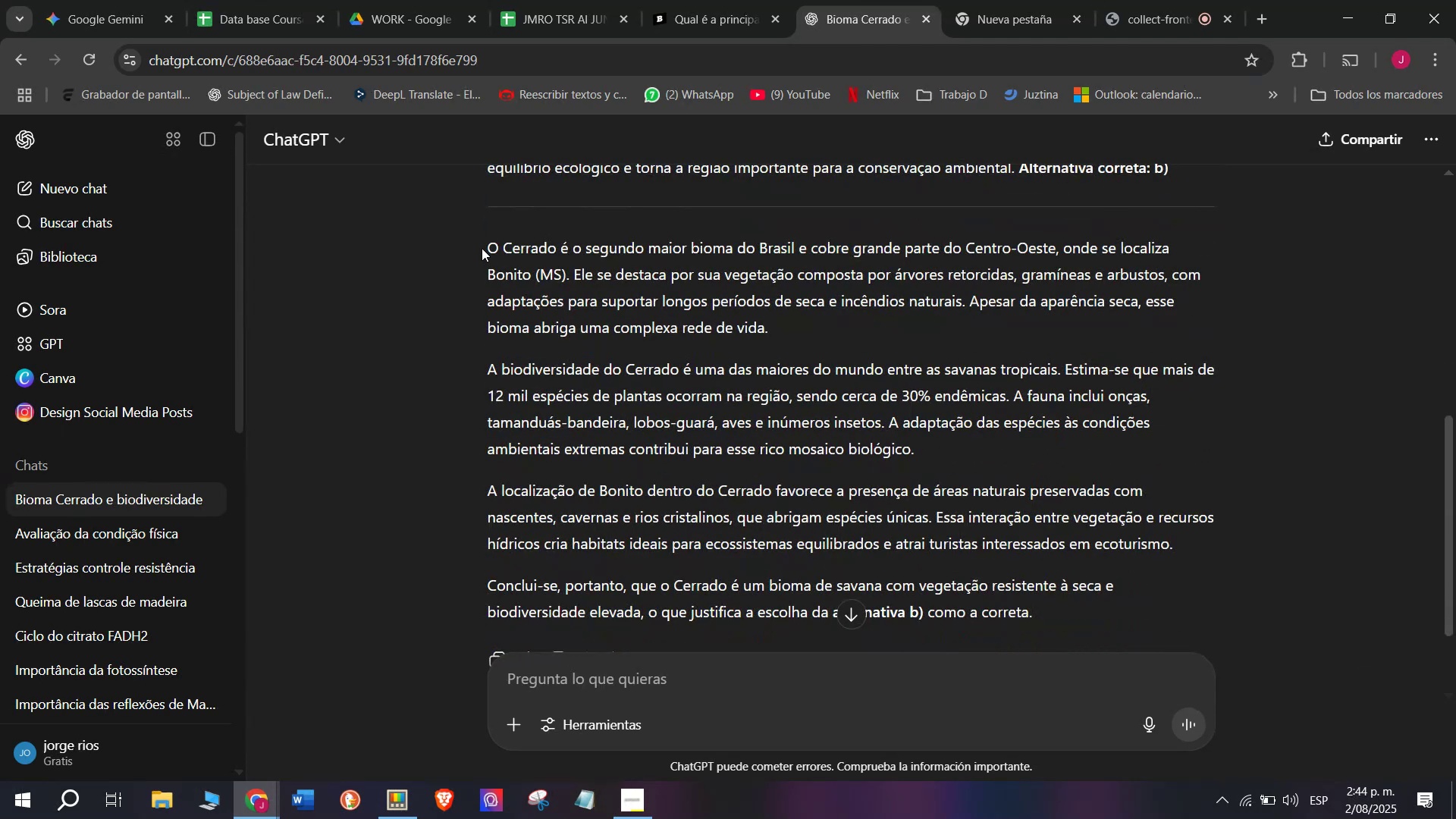 
left_click_drag(start_coordinate=[482, 248], to_coordinate=[1223, 532])
 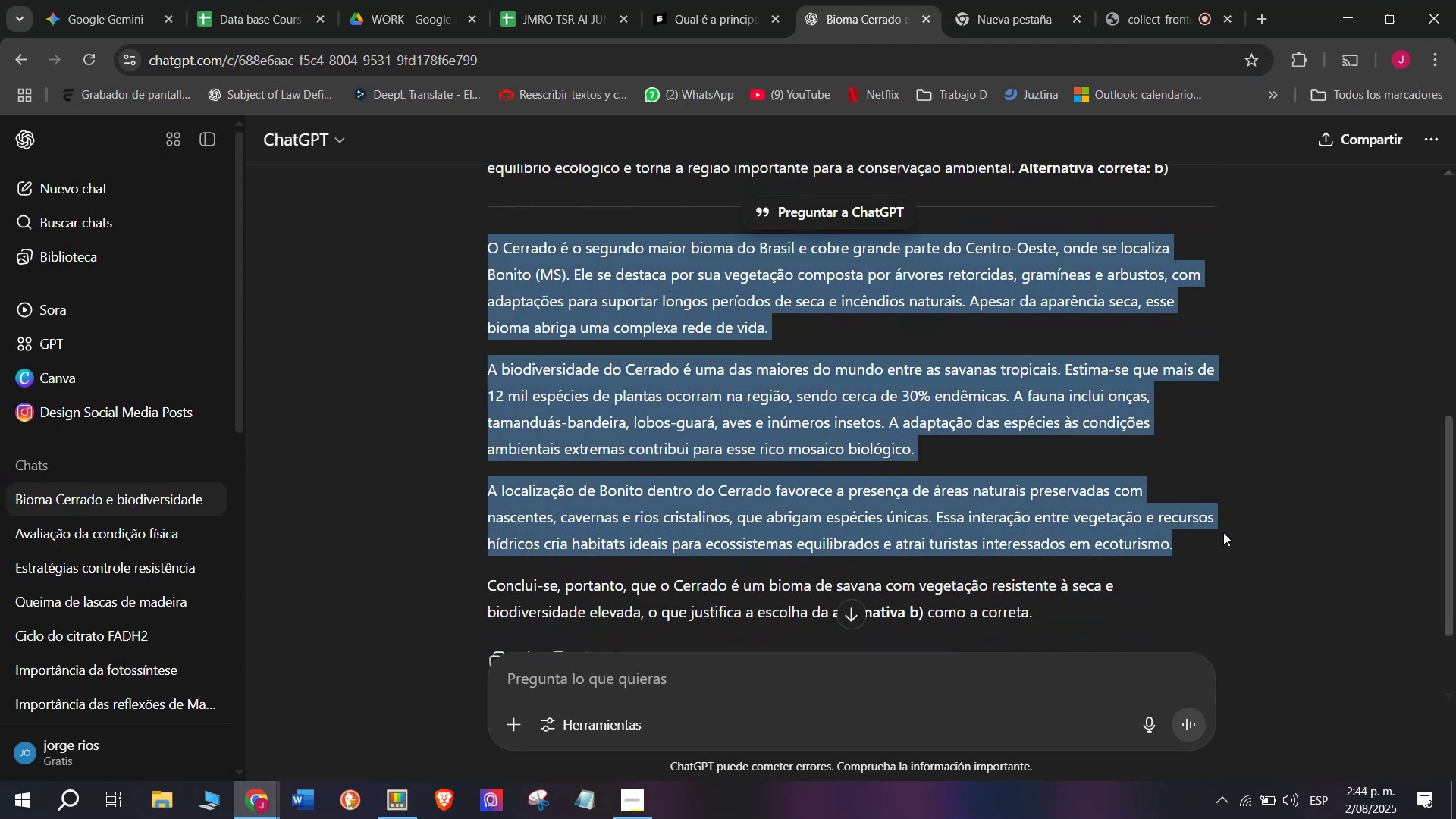 
key(Control+C)
 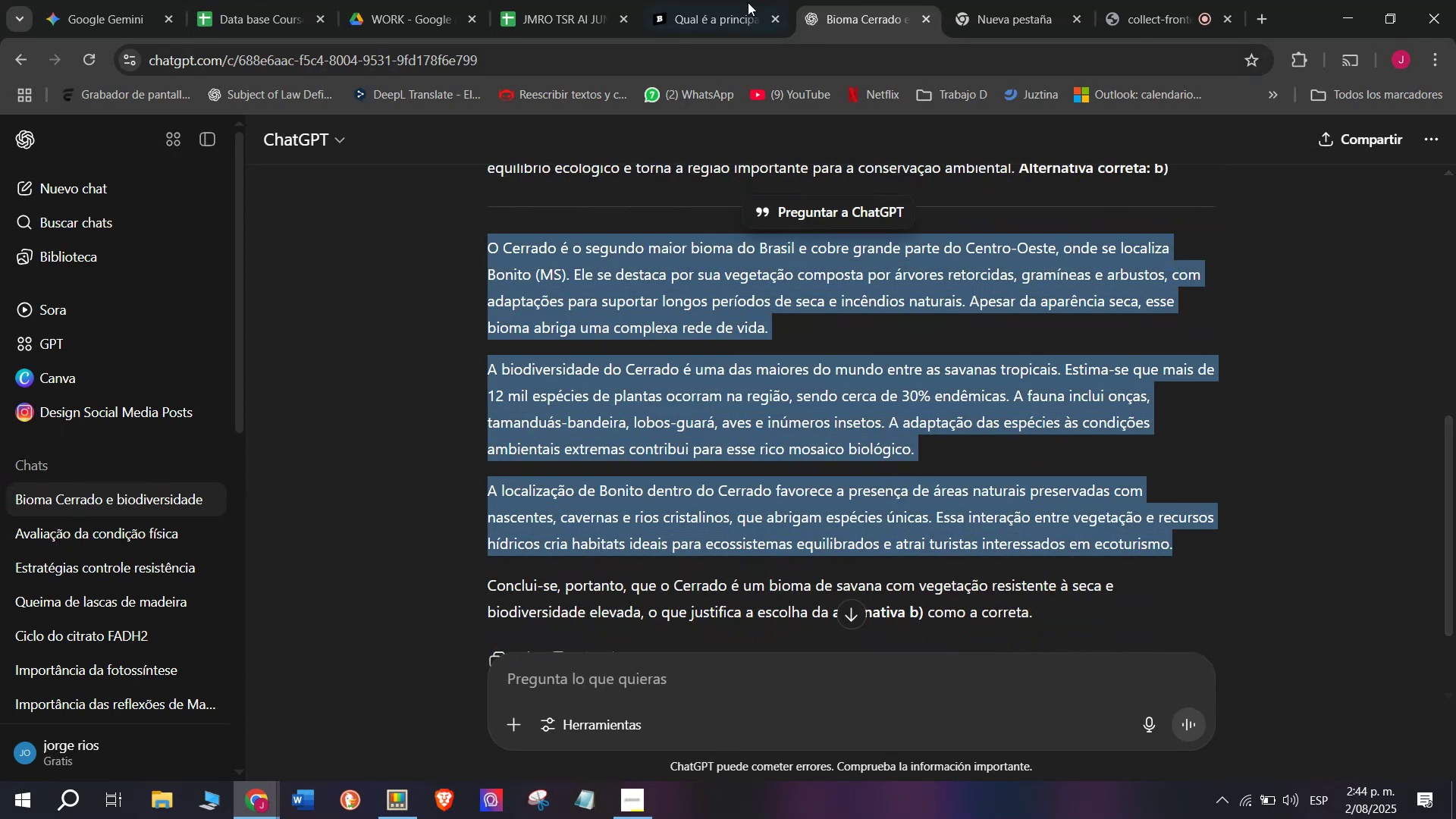 
left_click([741, 0])
 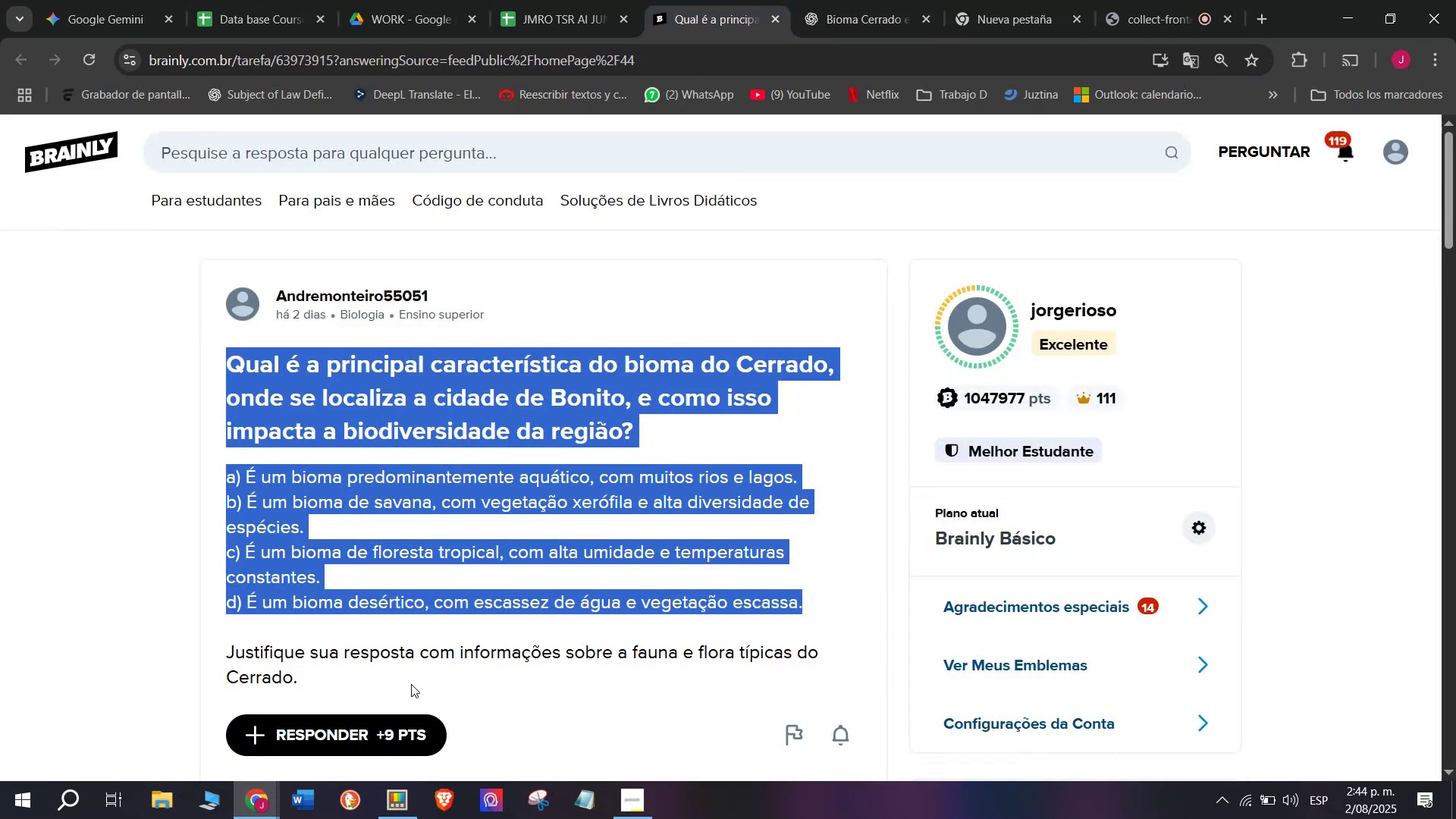 
left_click([384, 736])
 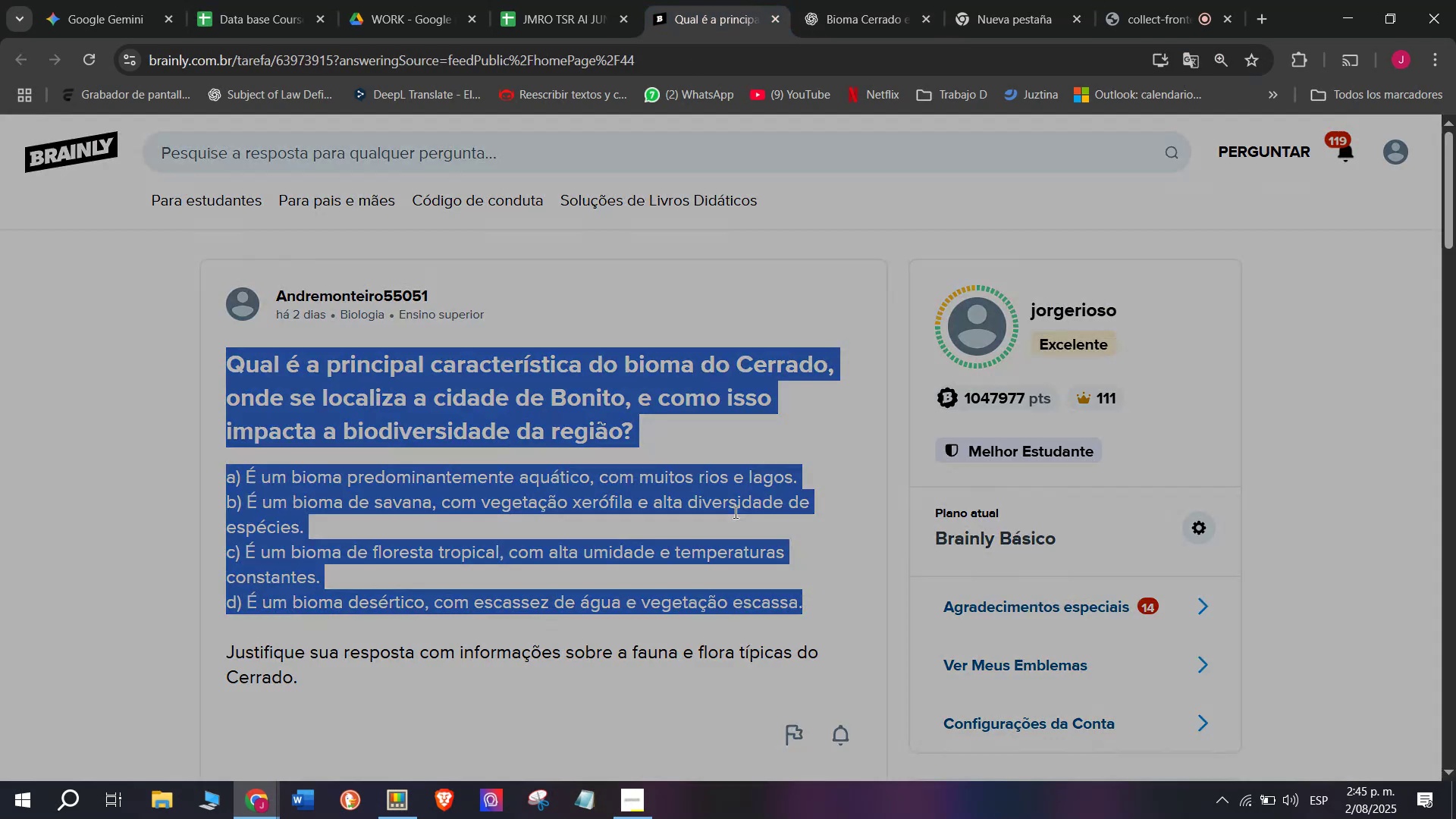 
left_click_drag(start_coordinate=[734, 510], to_coordinate=[504, 227])
 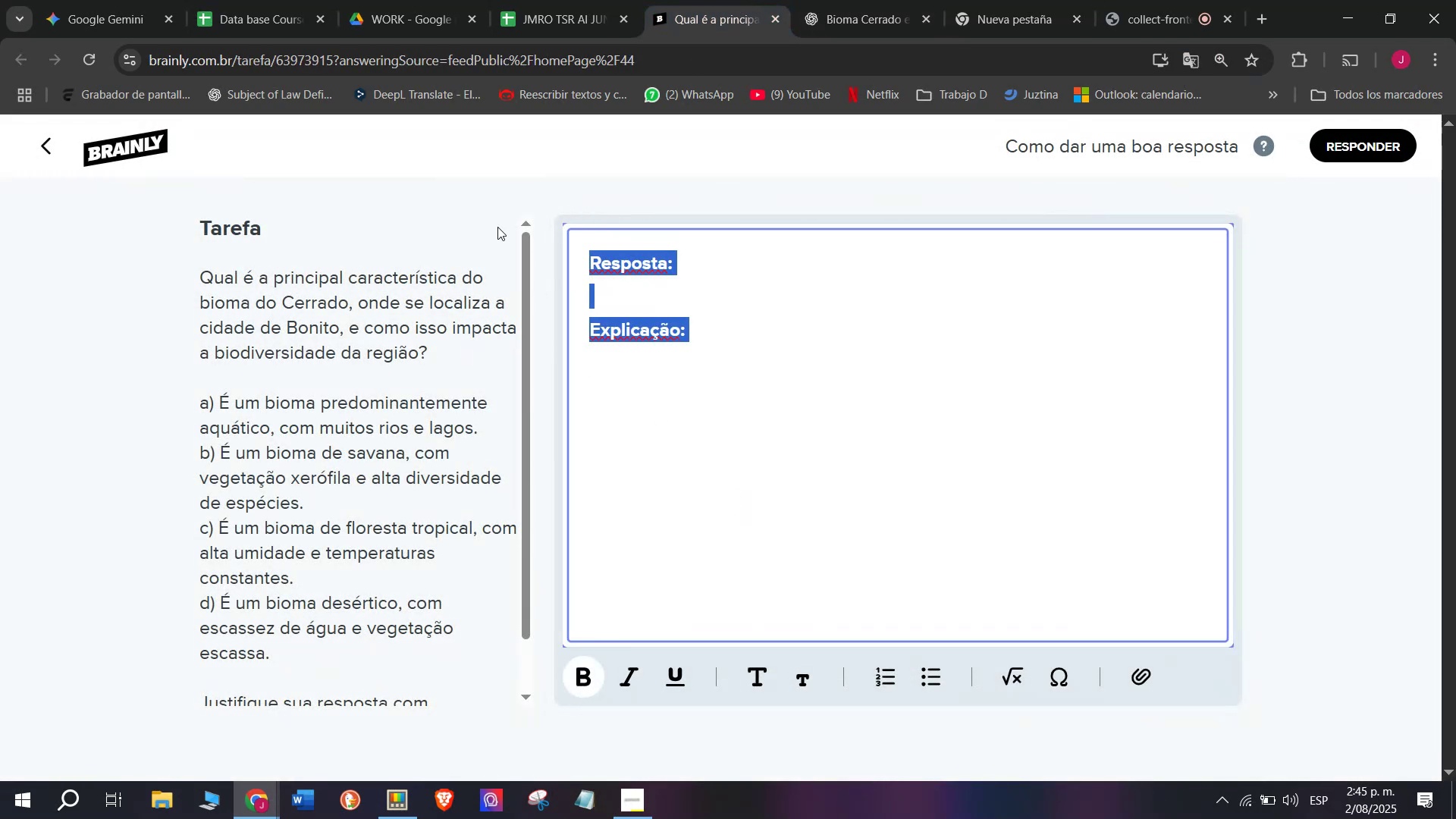 
key(Meta+MetaLeft)
 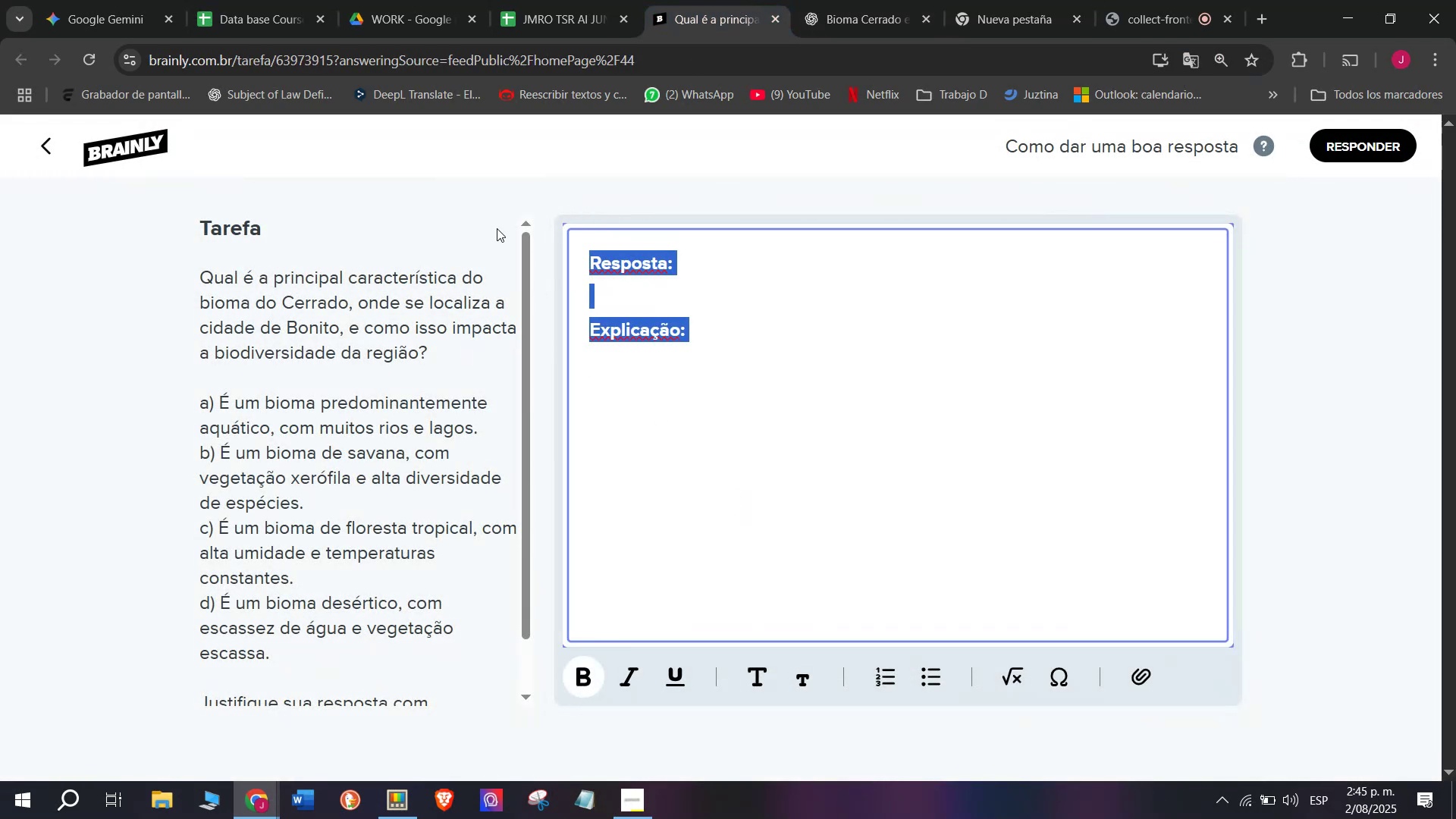 
key(Meta+V)
 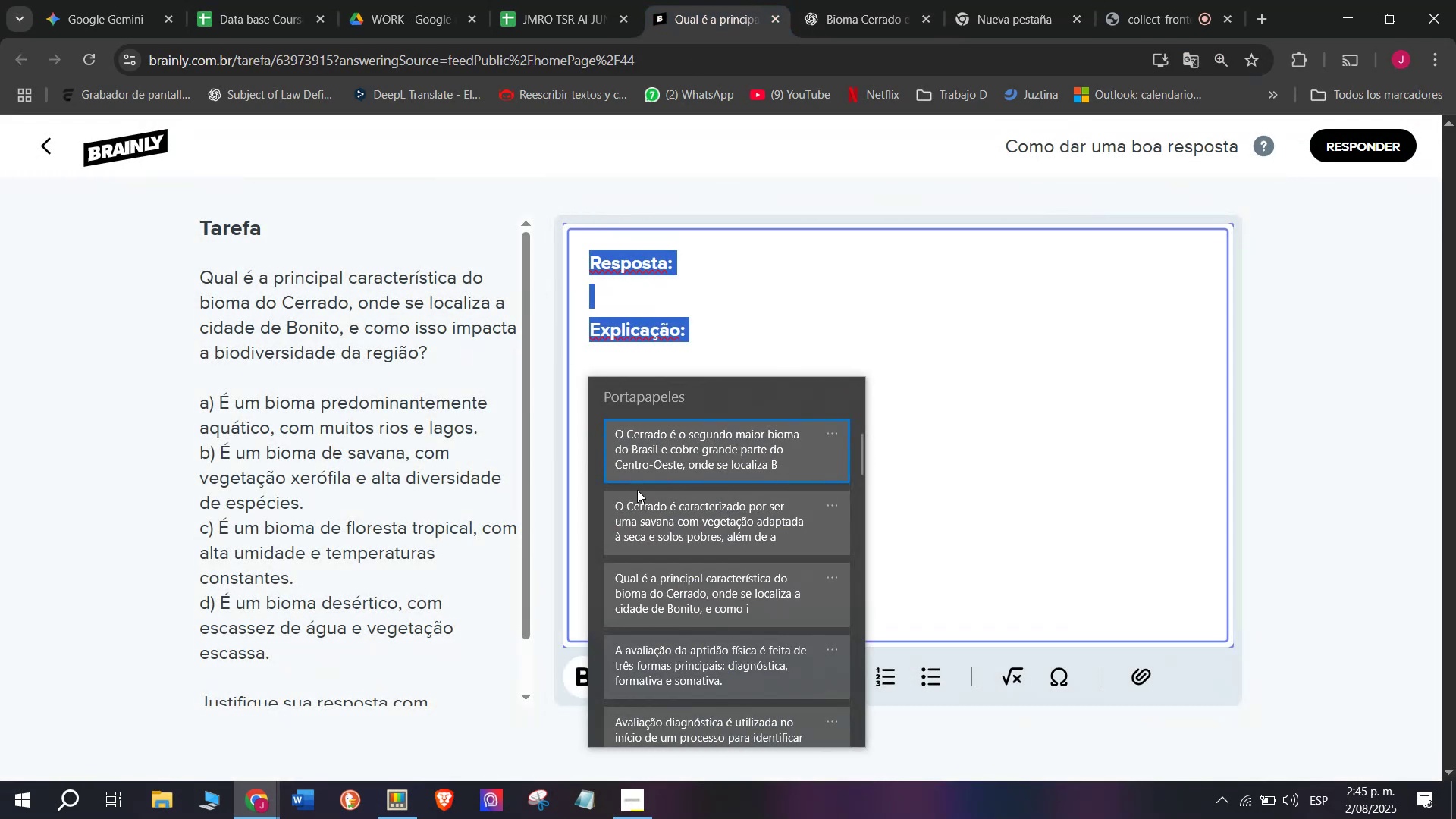 
left_click([637, 490])
 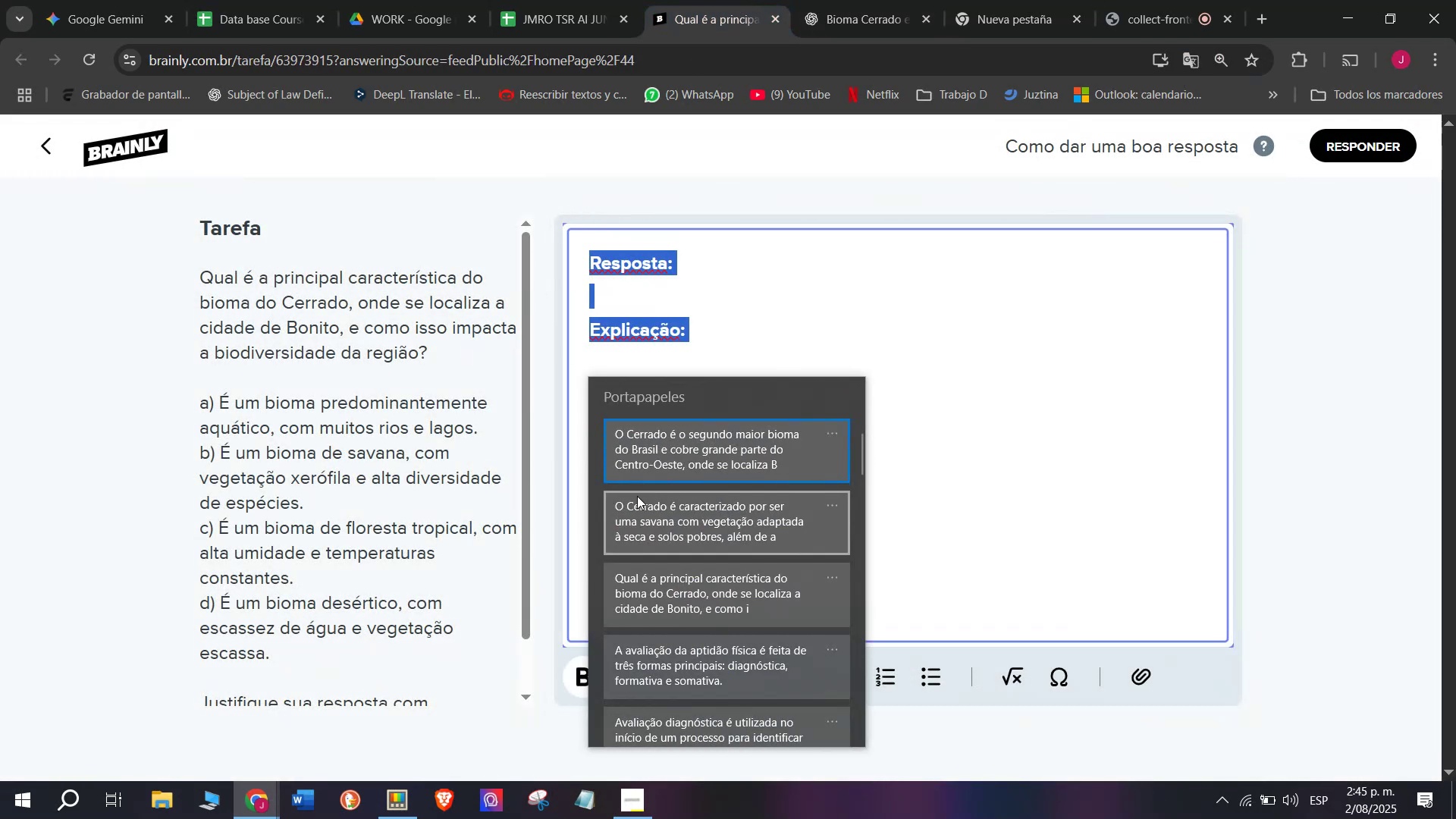 
left_click([637, 502])
 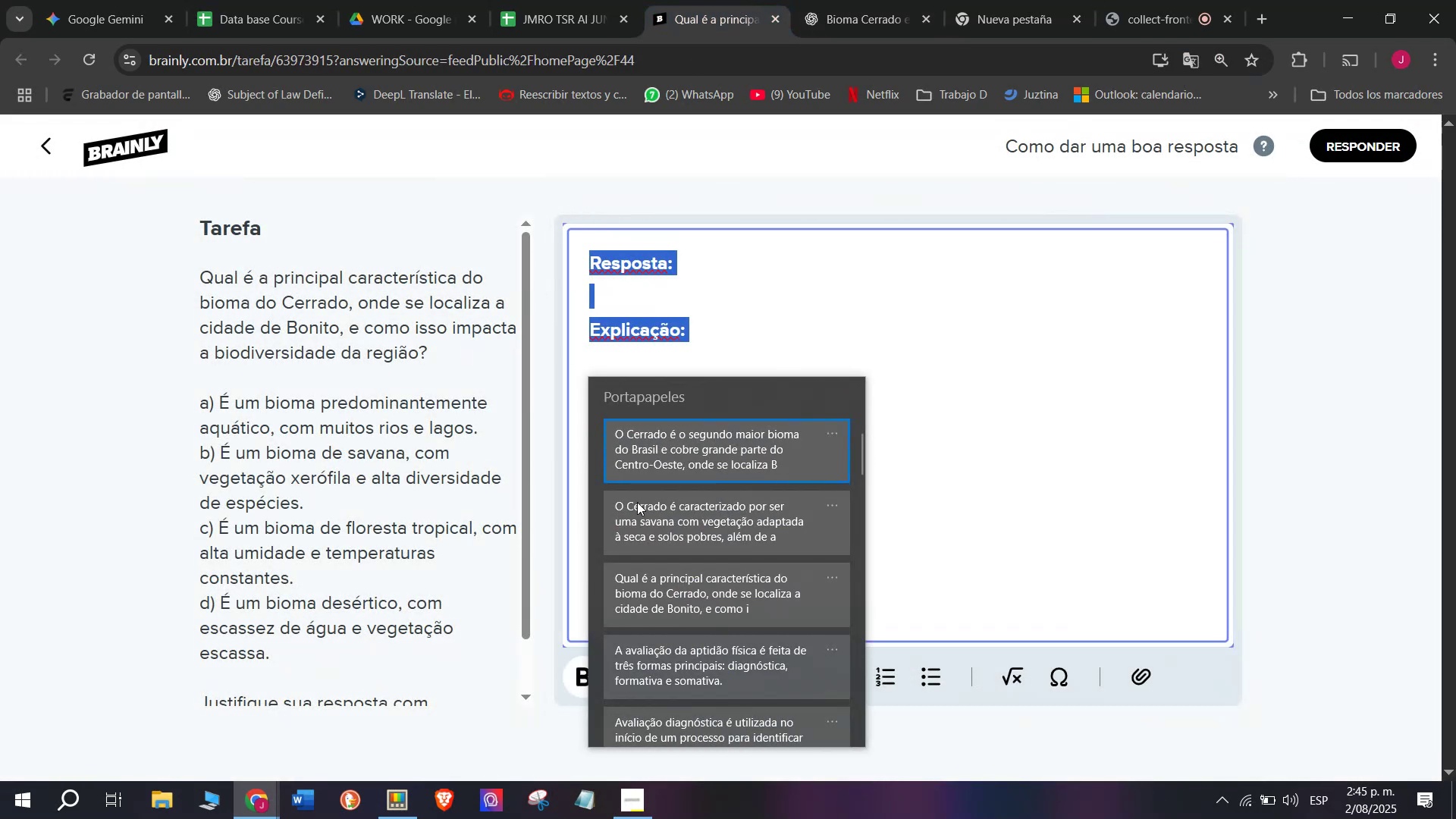 
key(Control+ControlLeft)
 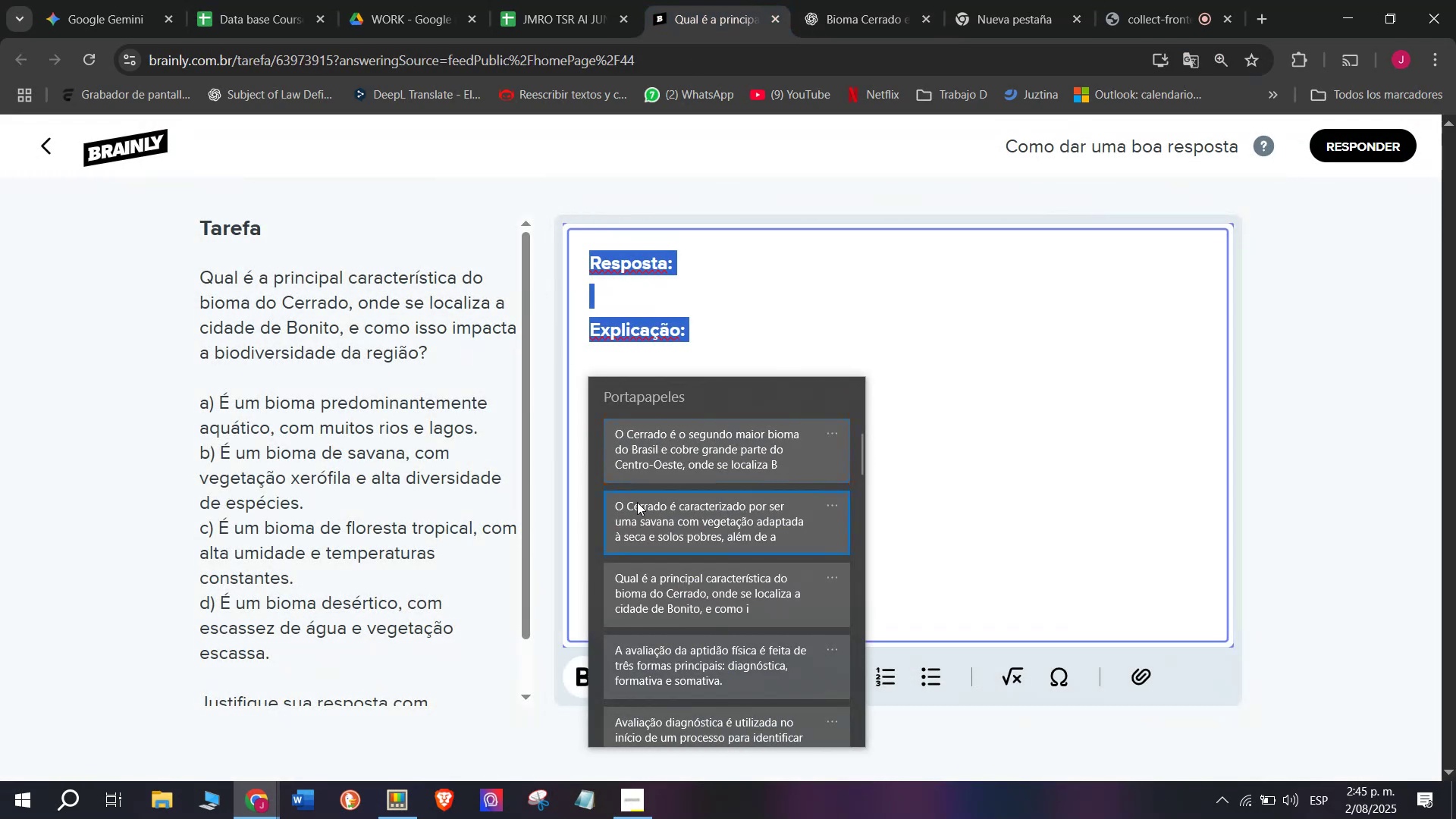 
key(Control+V)
 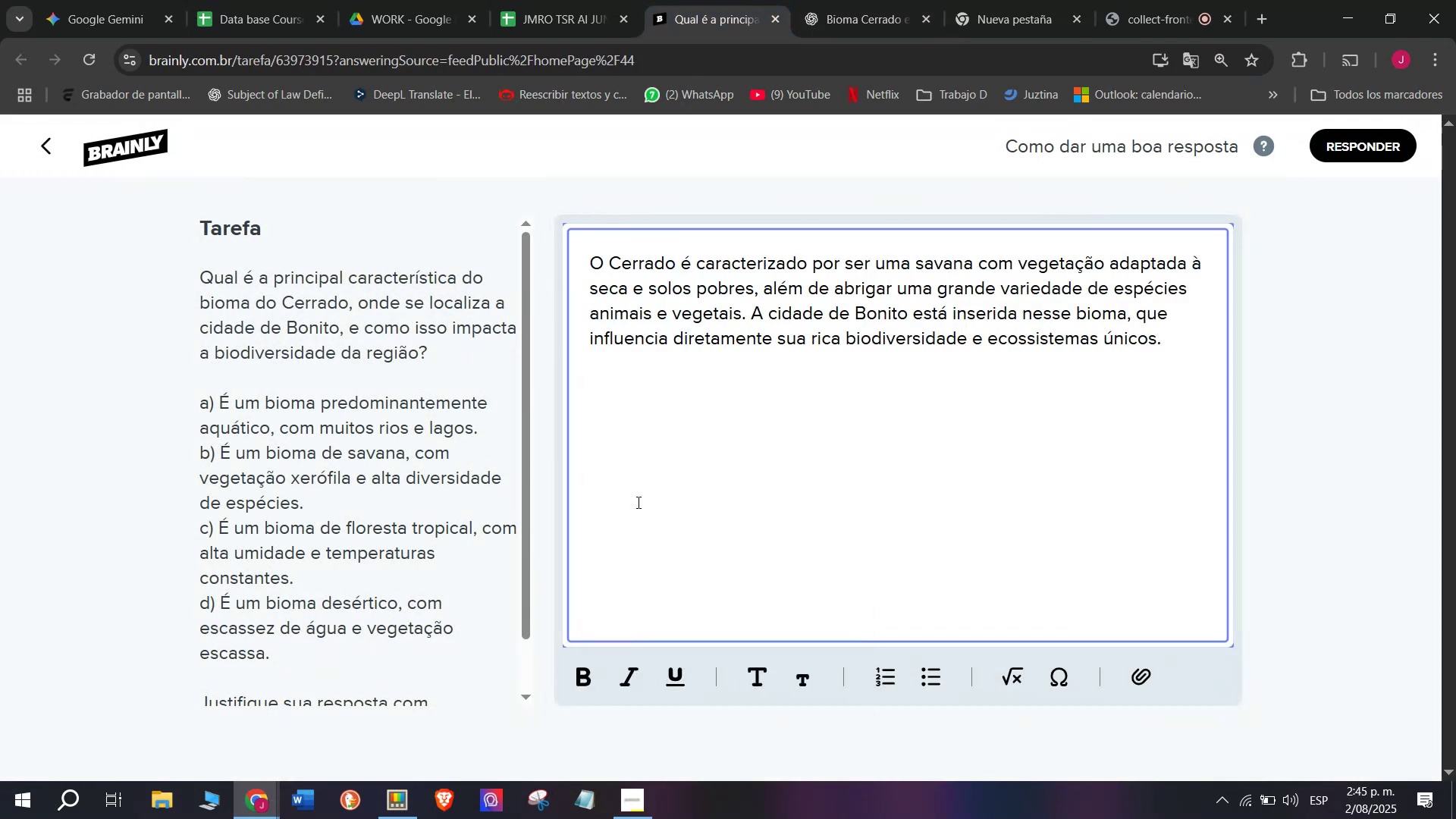 
key(Space)
 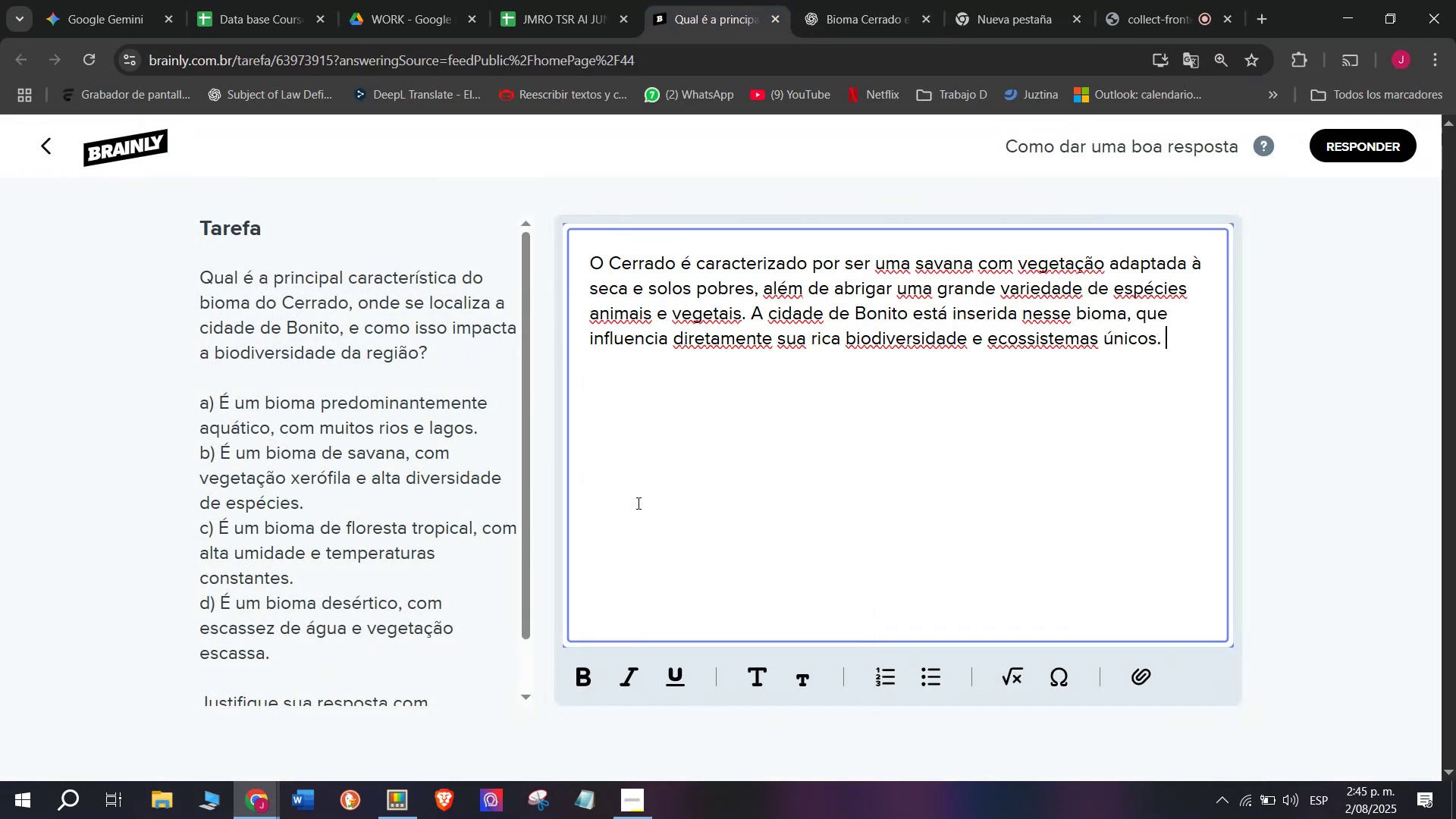 
key(Meta+MetaLeft)
 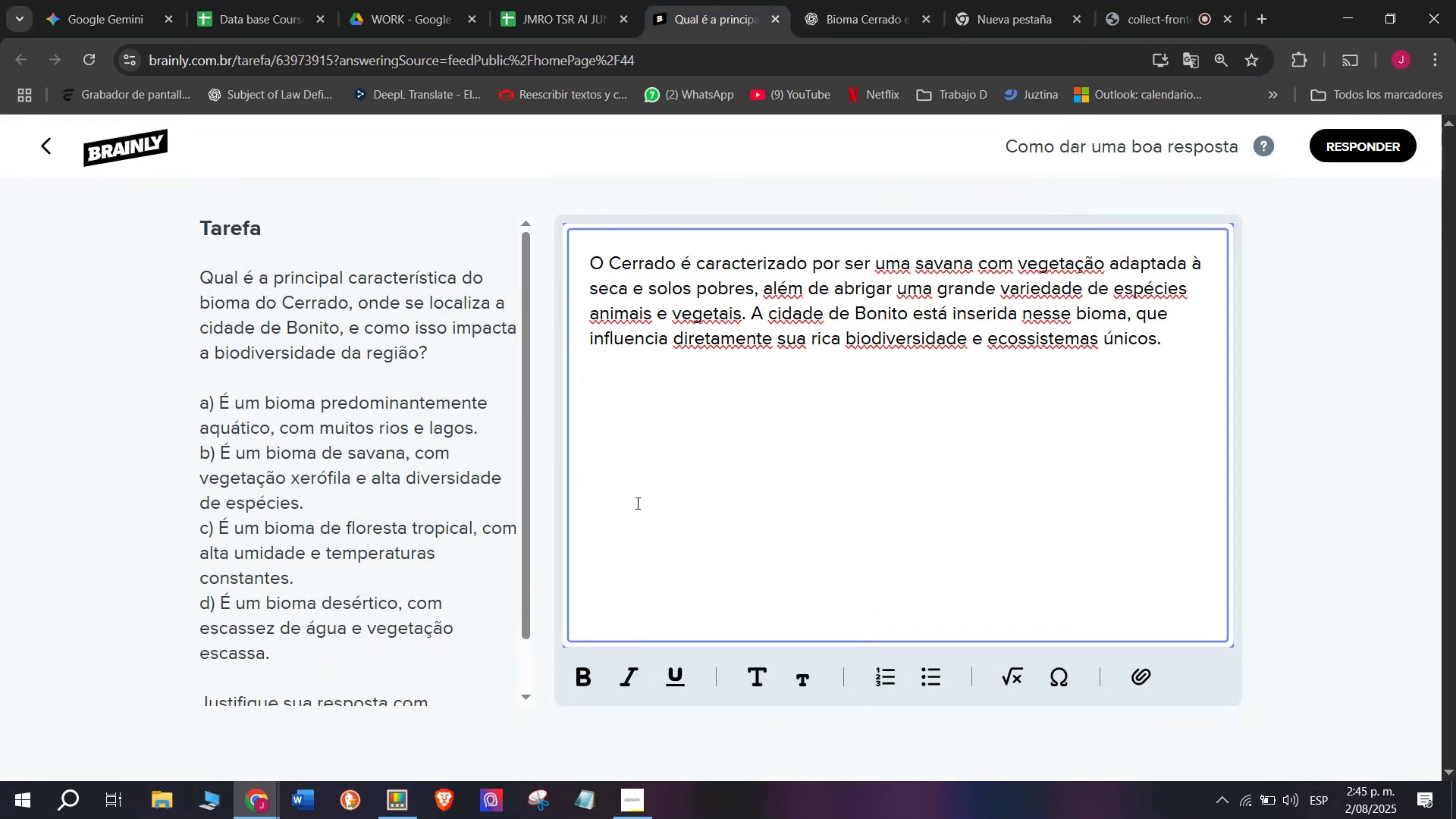 
key(Meta+V)
 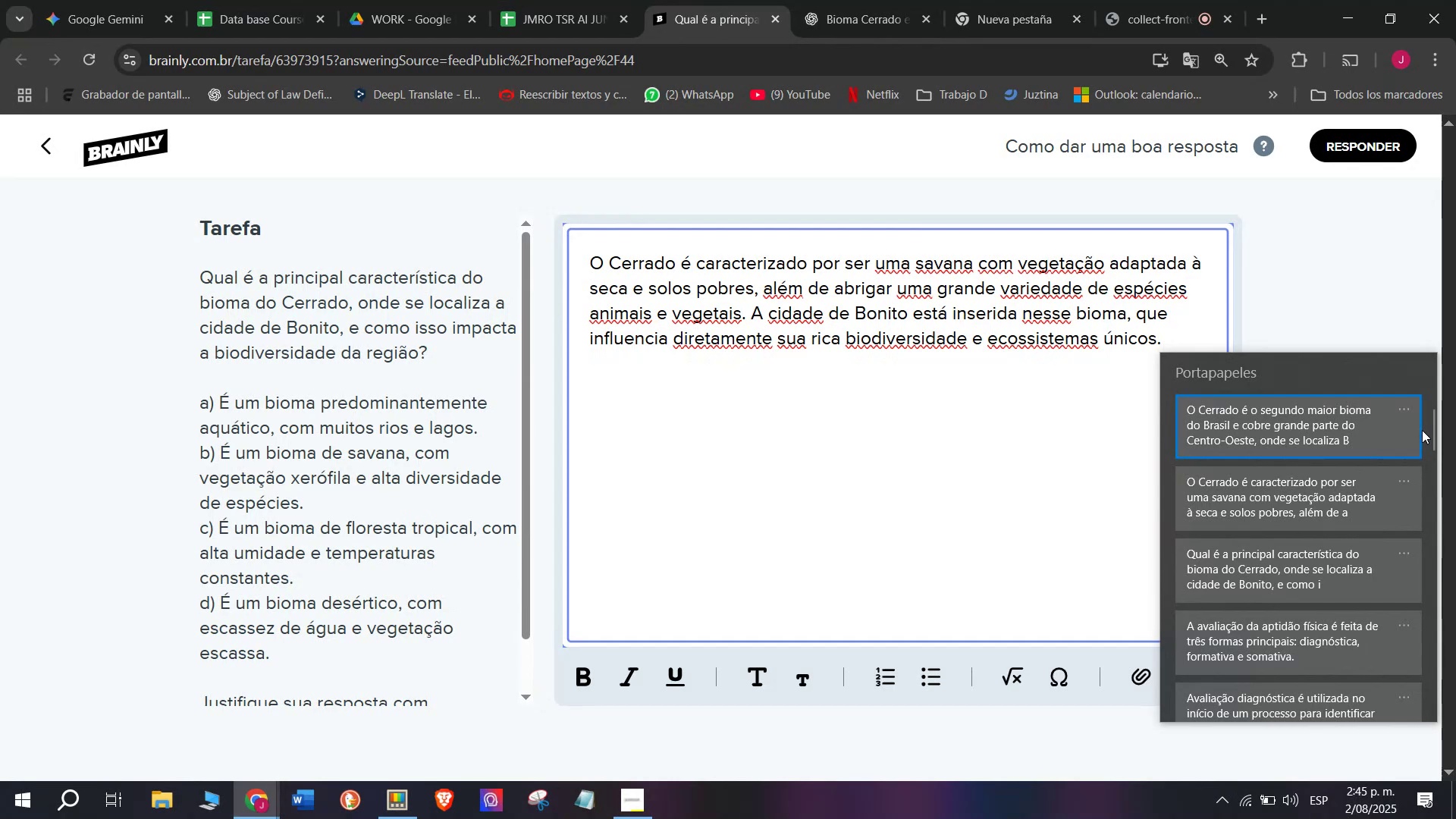 
left_click_drag(start_coordinate=[1429, 432], to_coordinate=[1335, 726])
 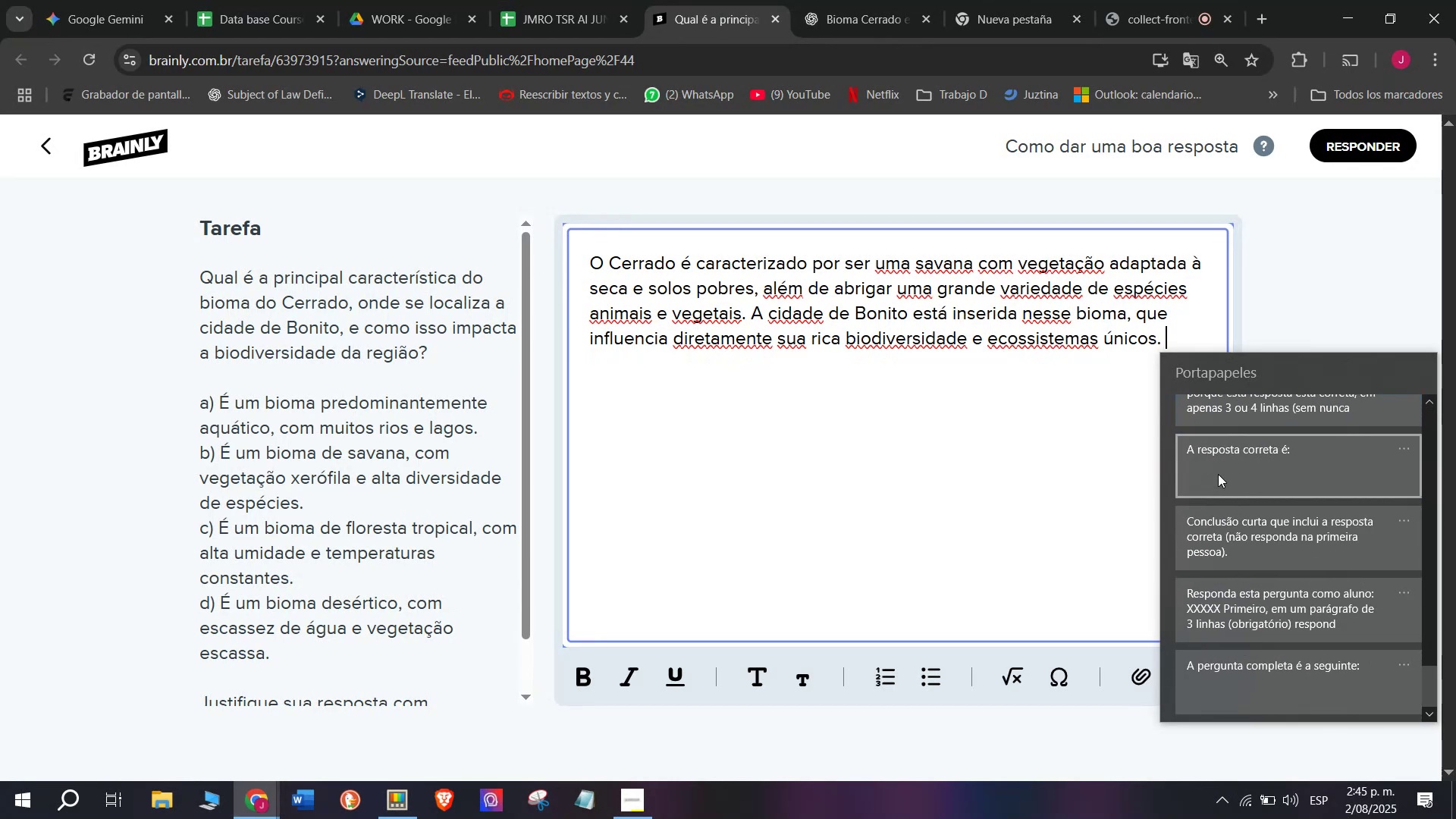 
left_click([1218, 474])
 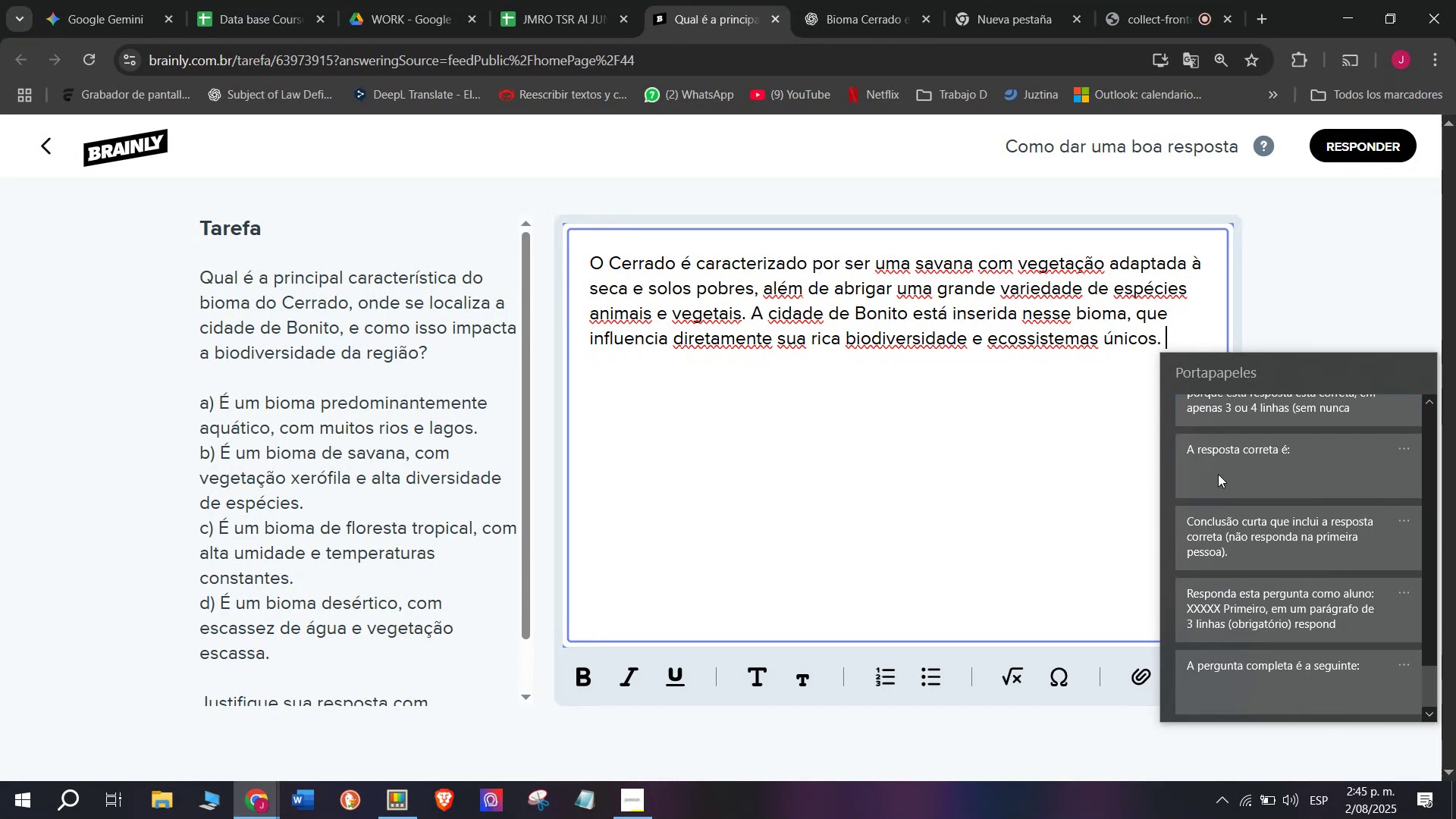 
key(Control+ControlLeft)
 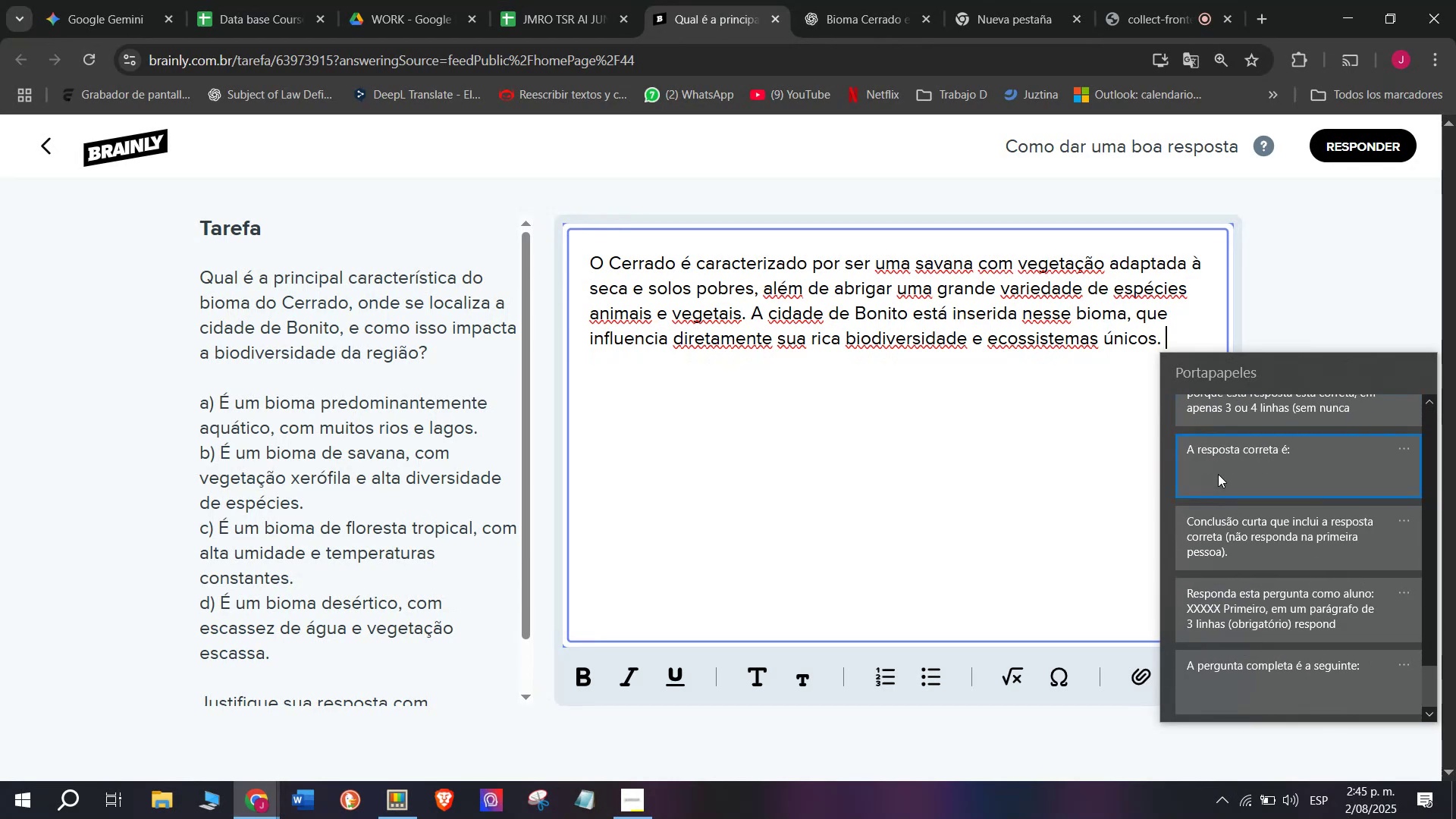 
key(Control+V)
 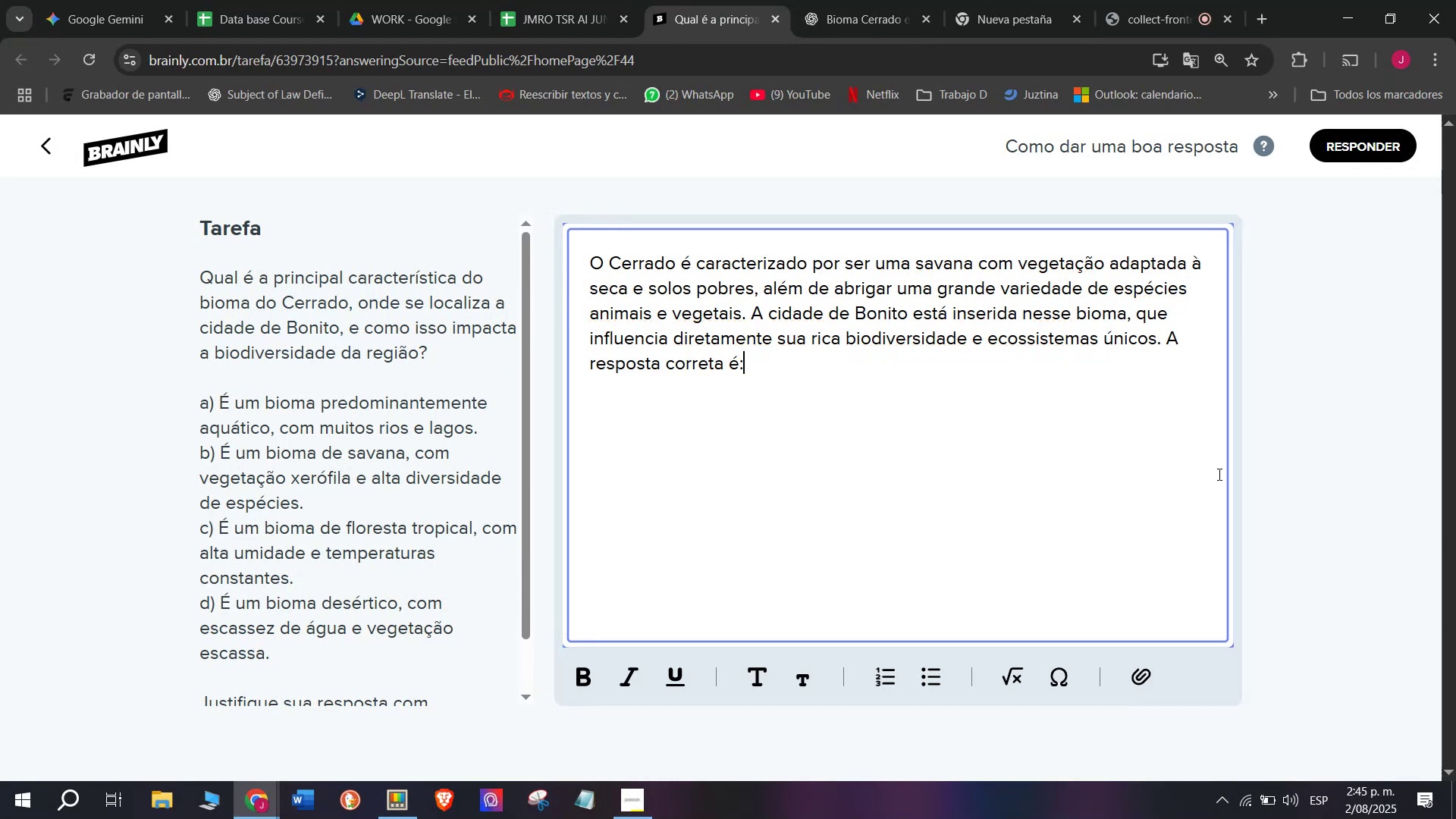 
key(Space)
 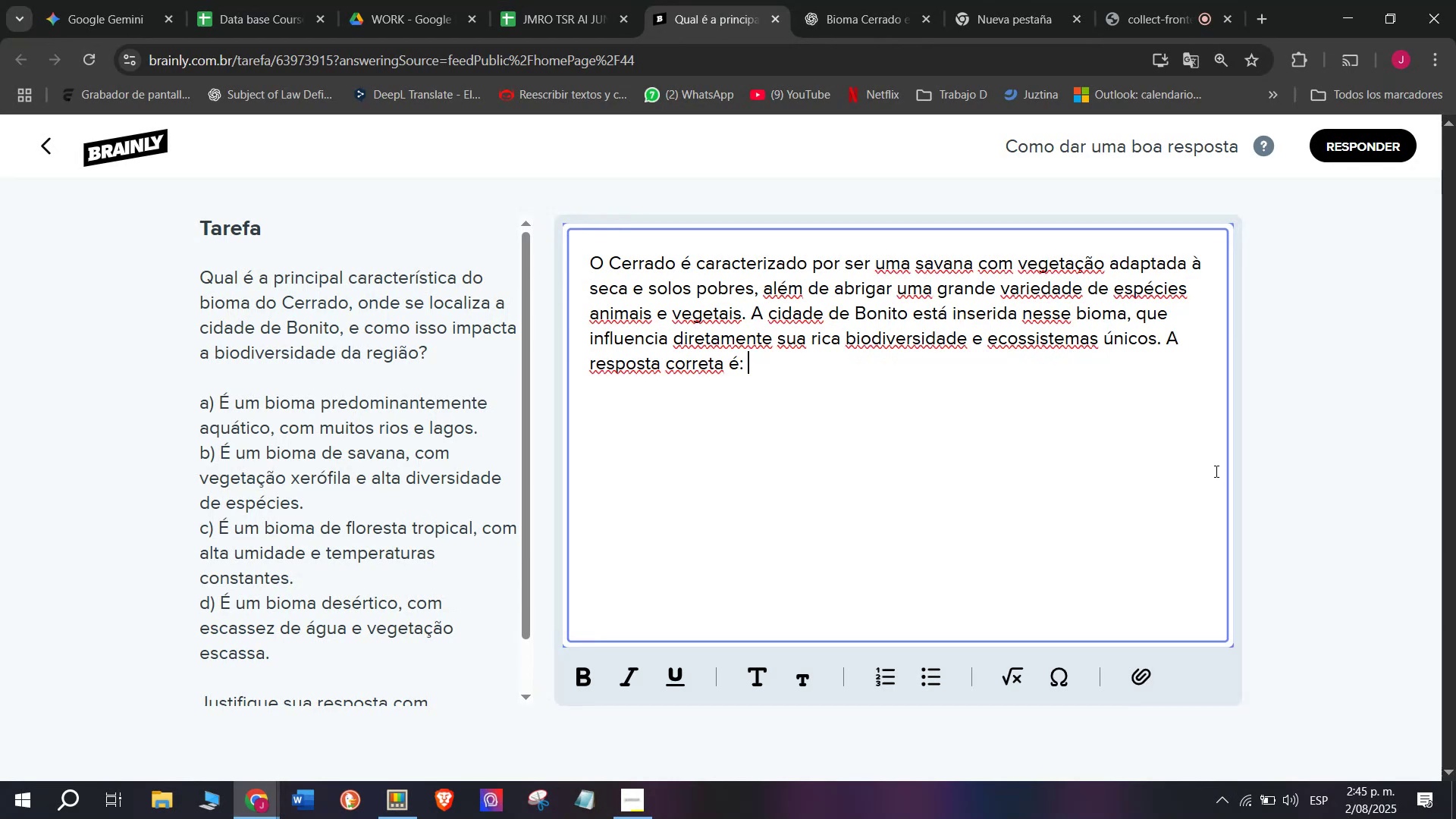 
key(Shift+B)
 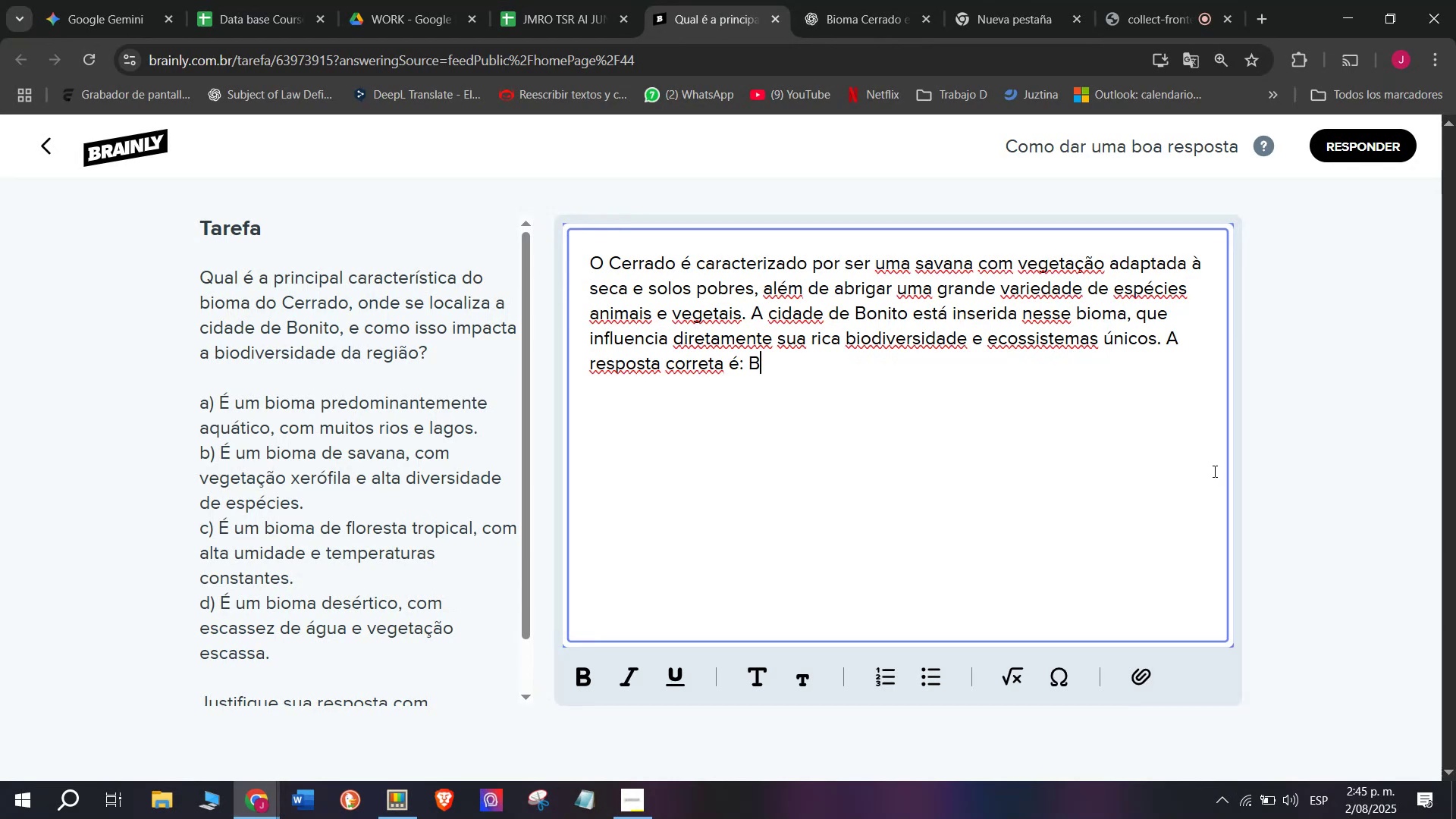 
key(Period)
 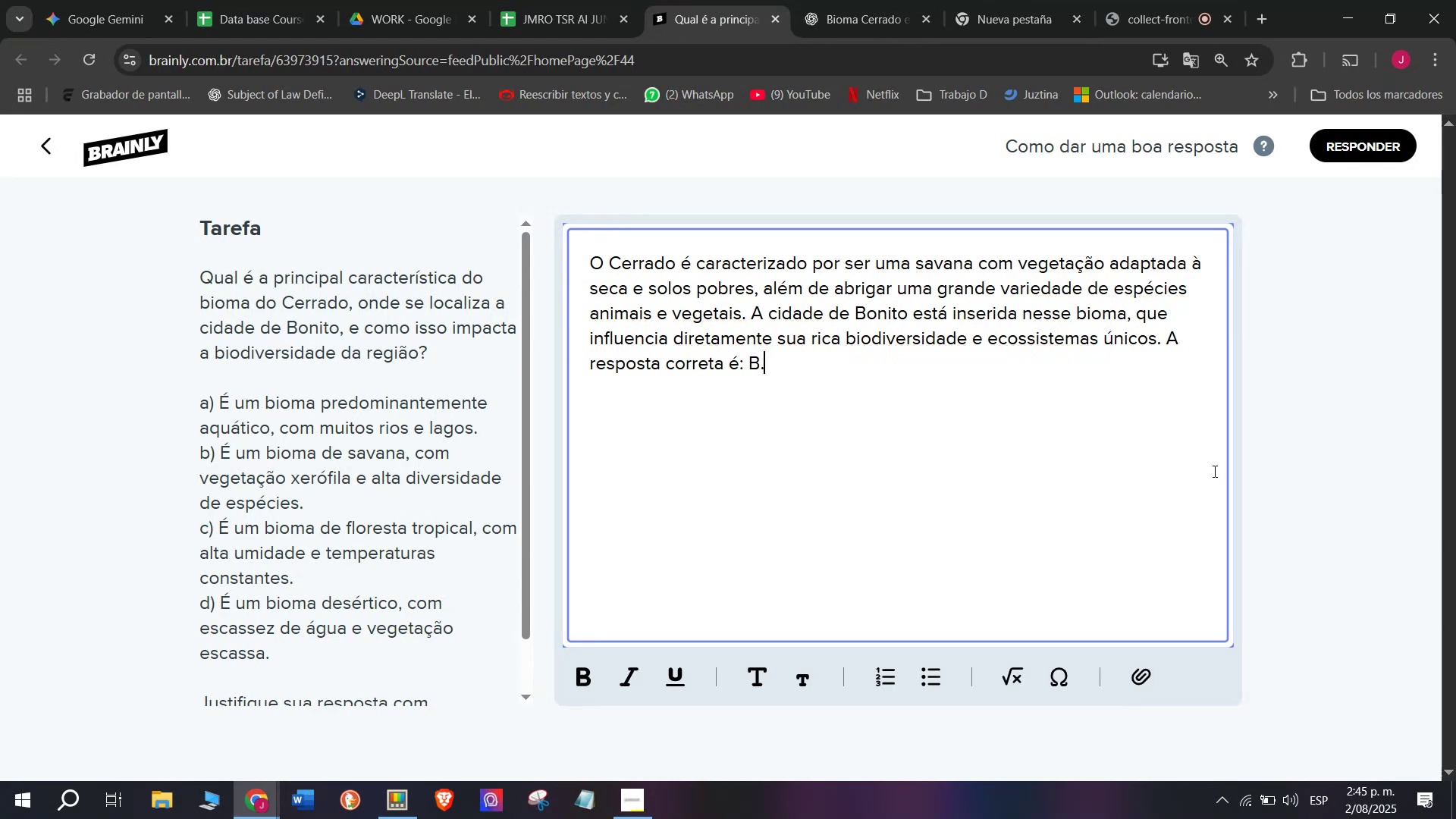 
key(Enter)
 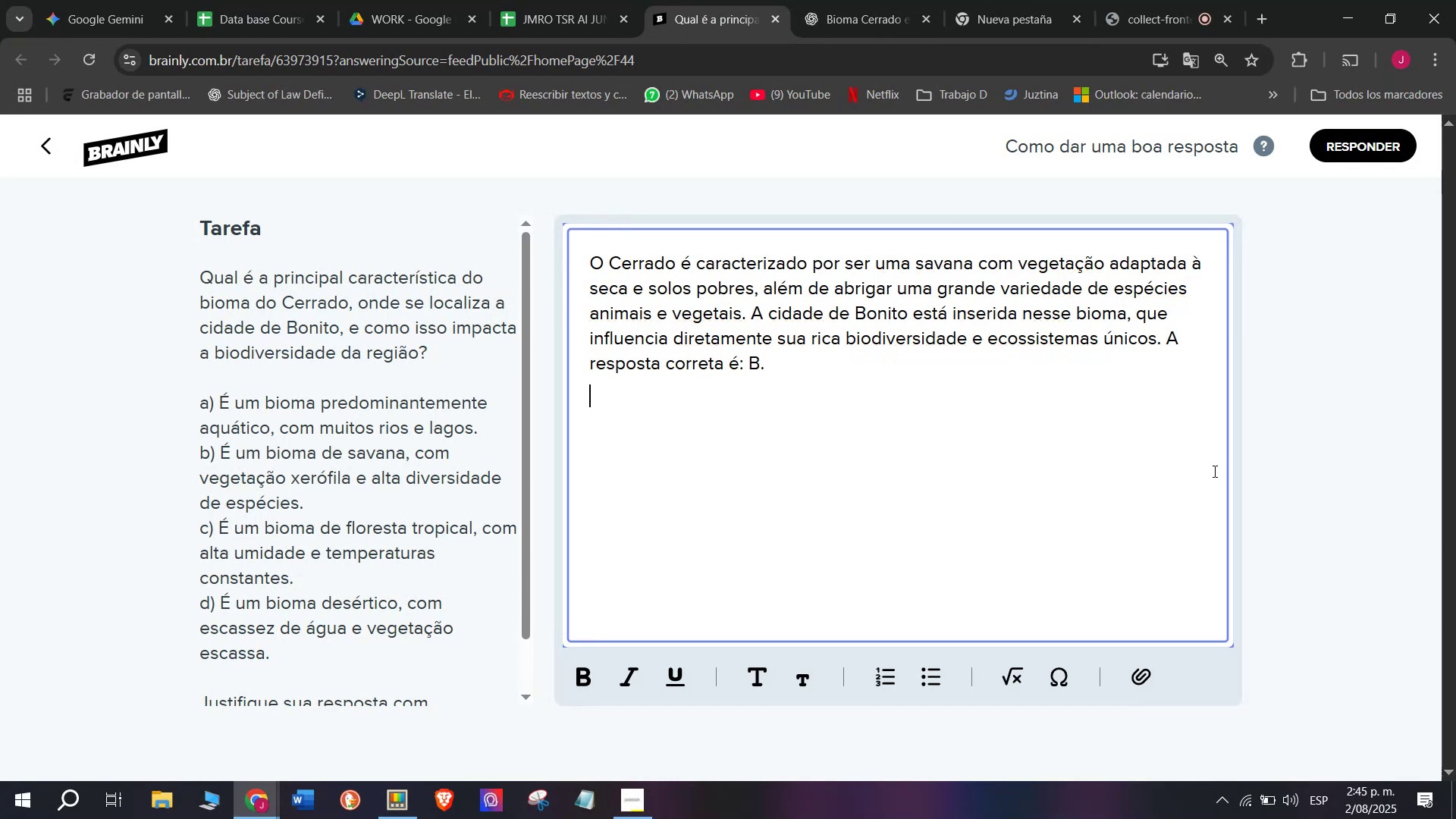 
key(Enter)
 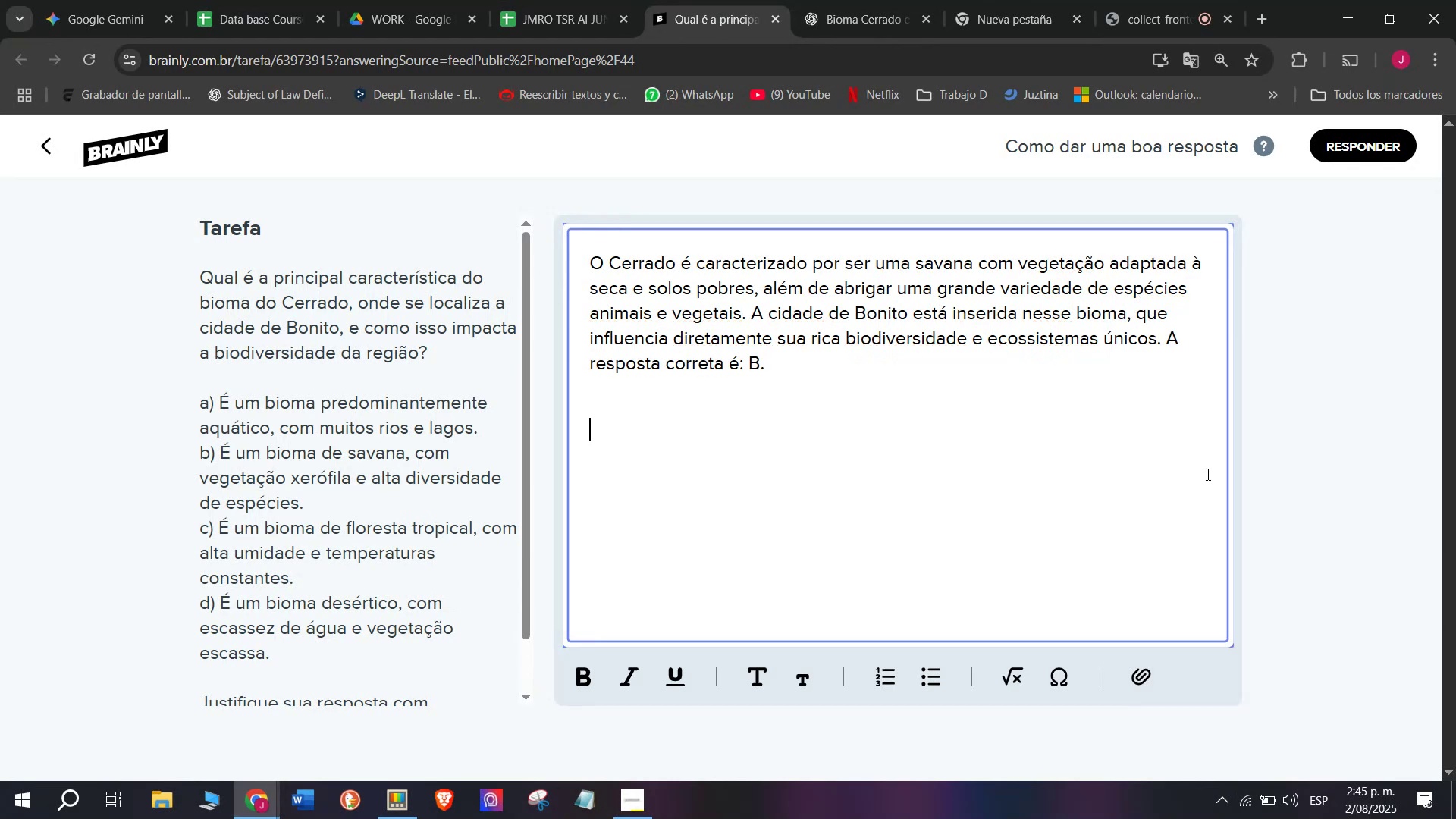 
key(Meta+MetaLeft)
 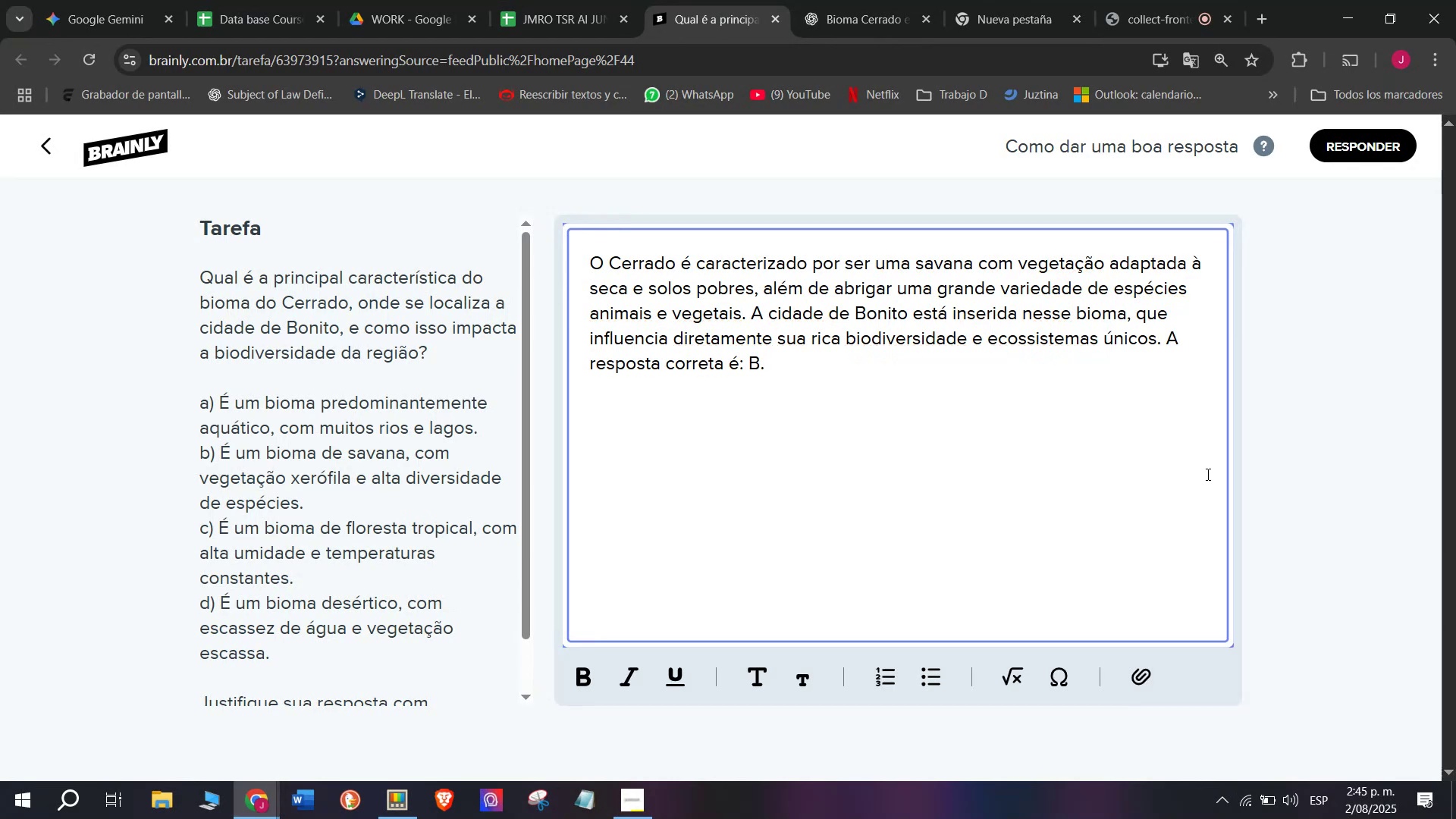 
key(Meta+V)
 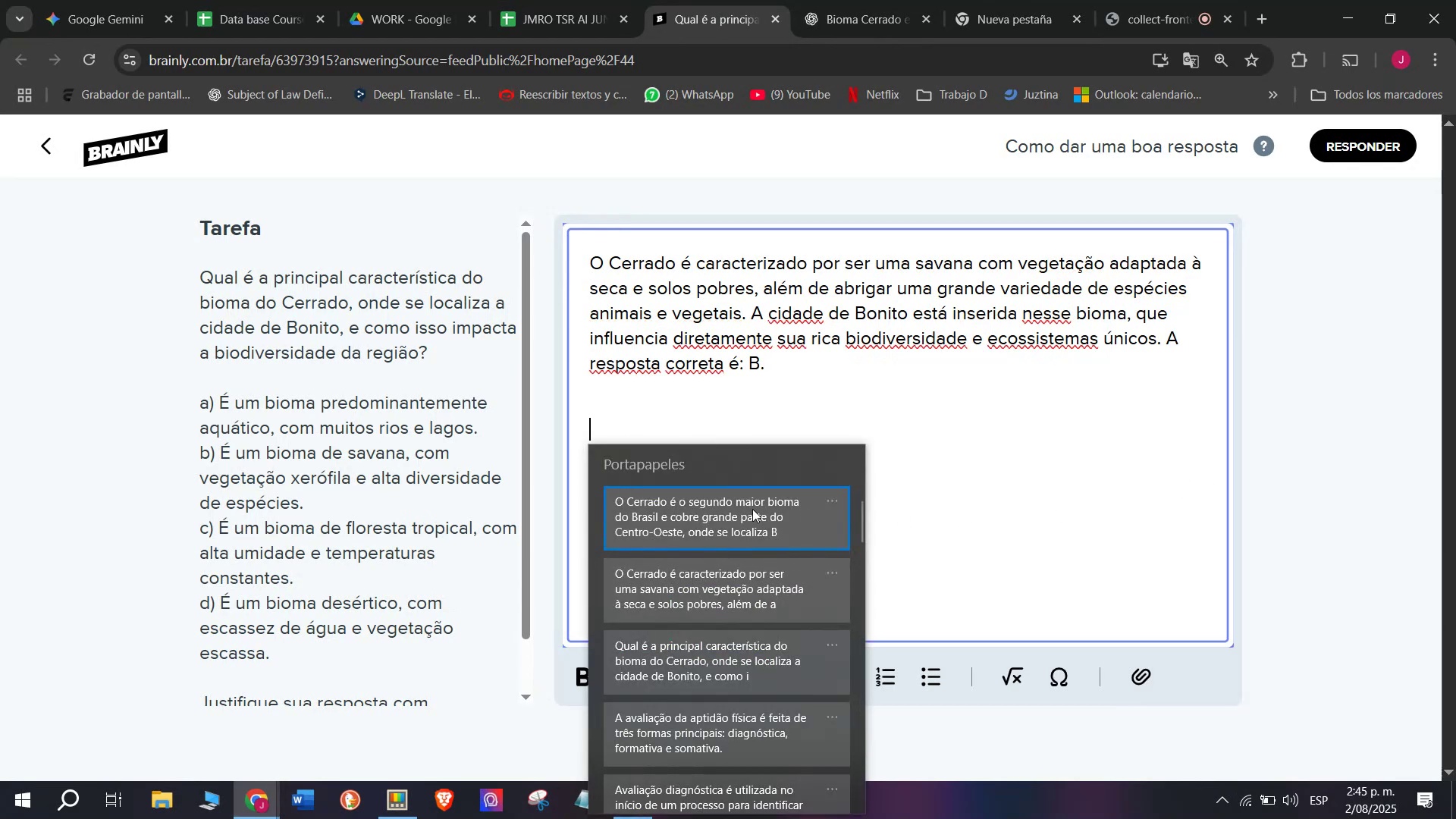 
left_click([723, 505])
 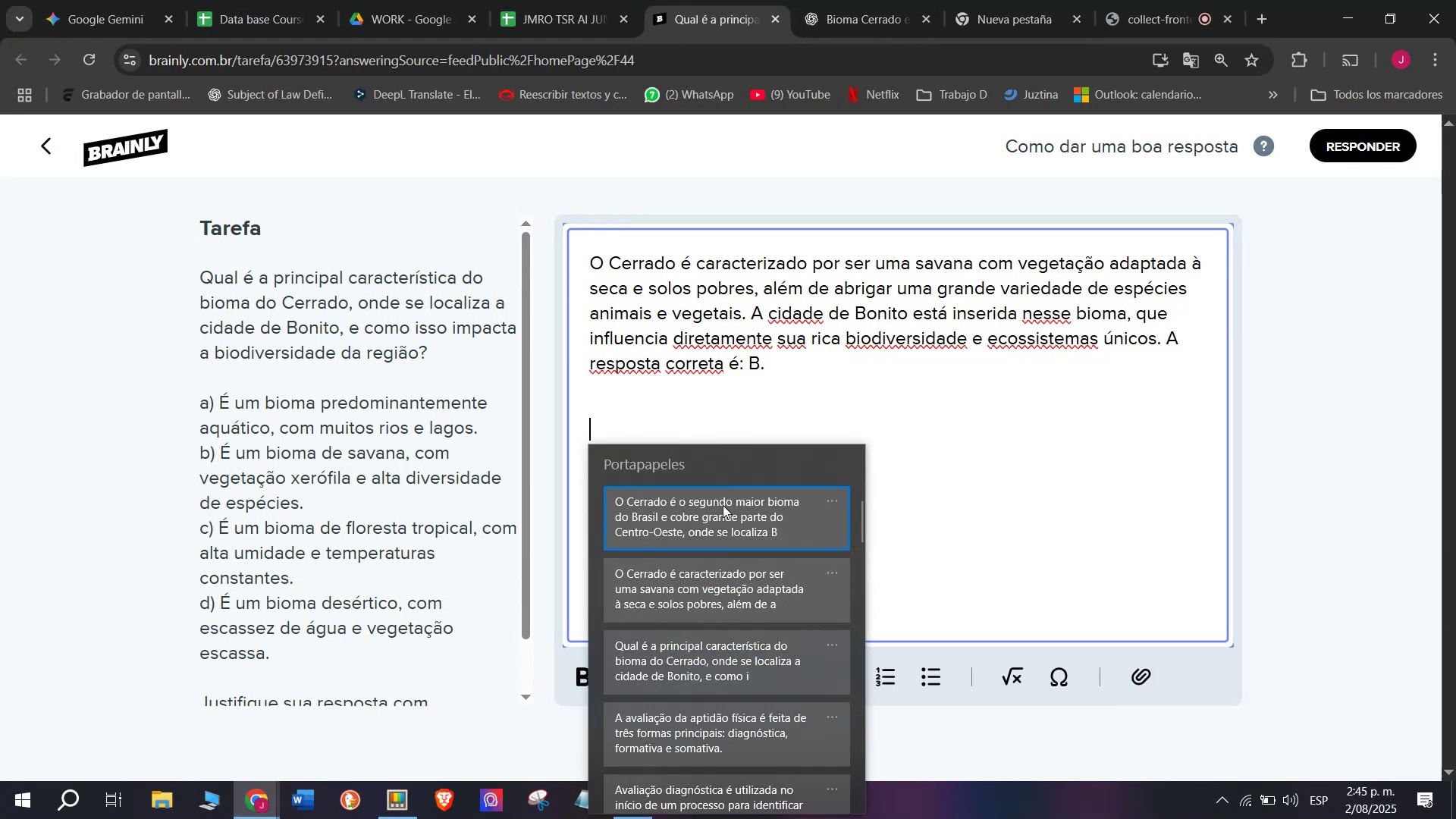 
key(Control+ControlLeft)
 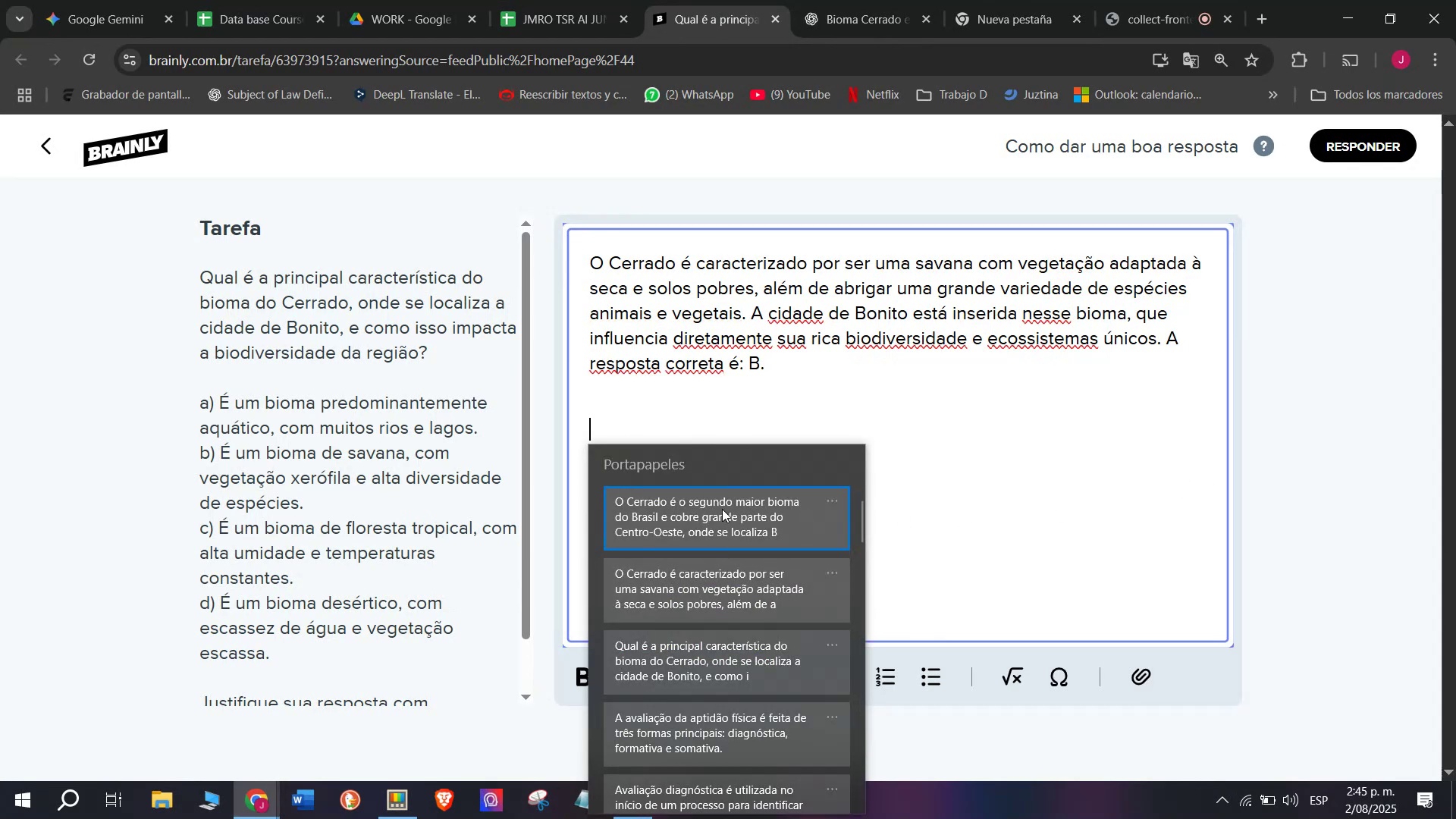 
key(Control+V)
 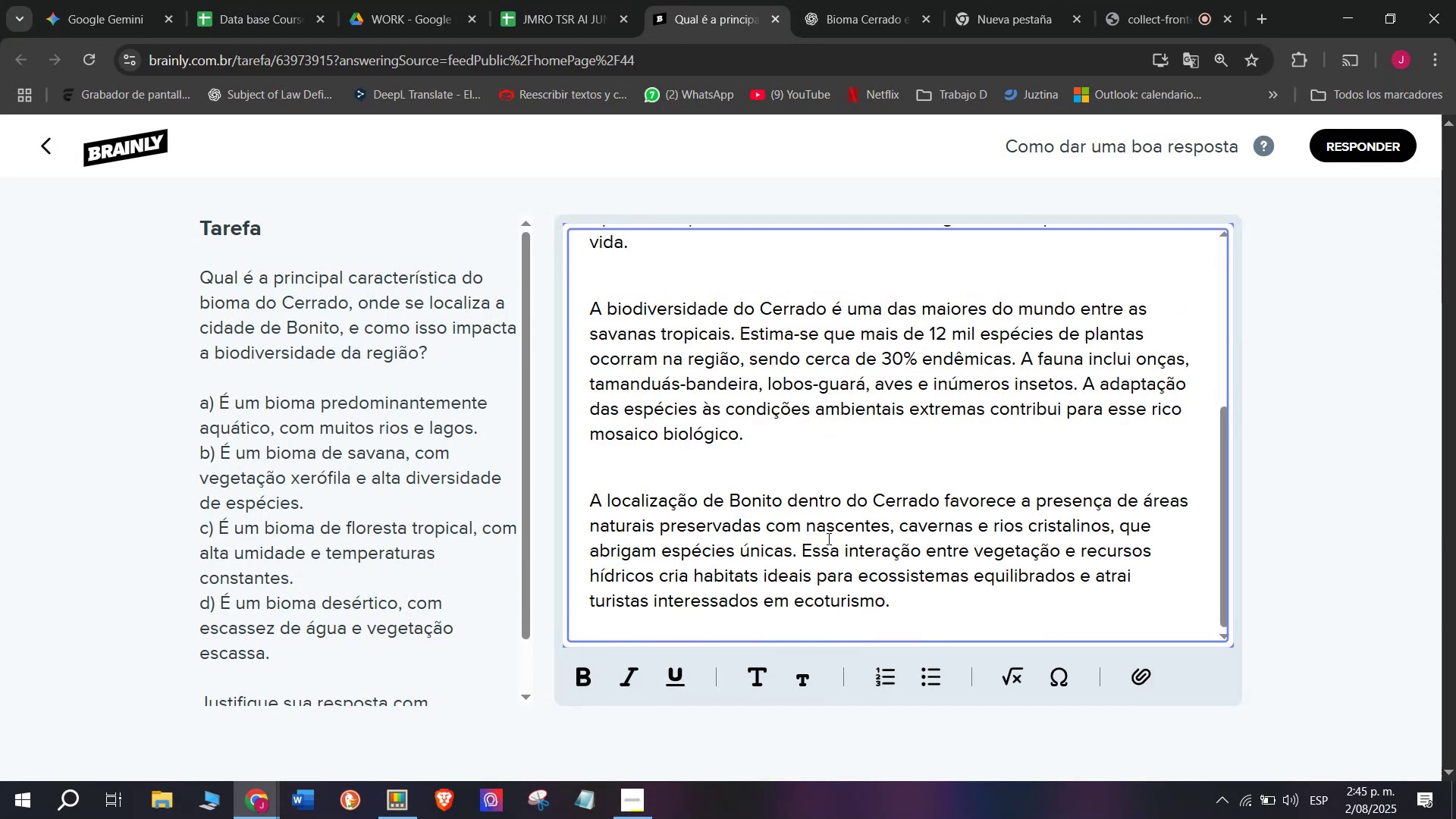 
scroll: coordinate [827, 535], scroll_direction: up, amount: 4.0
 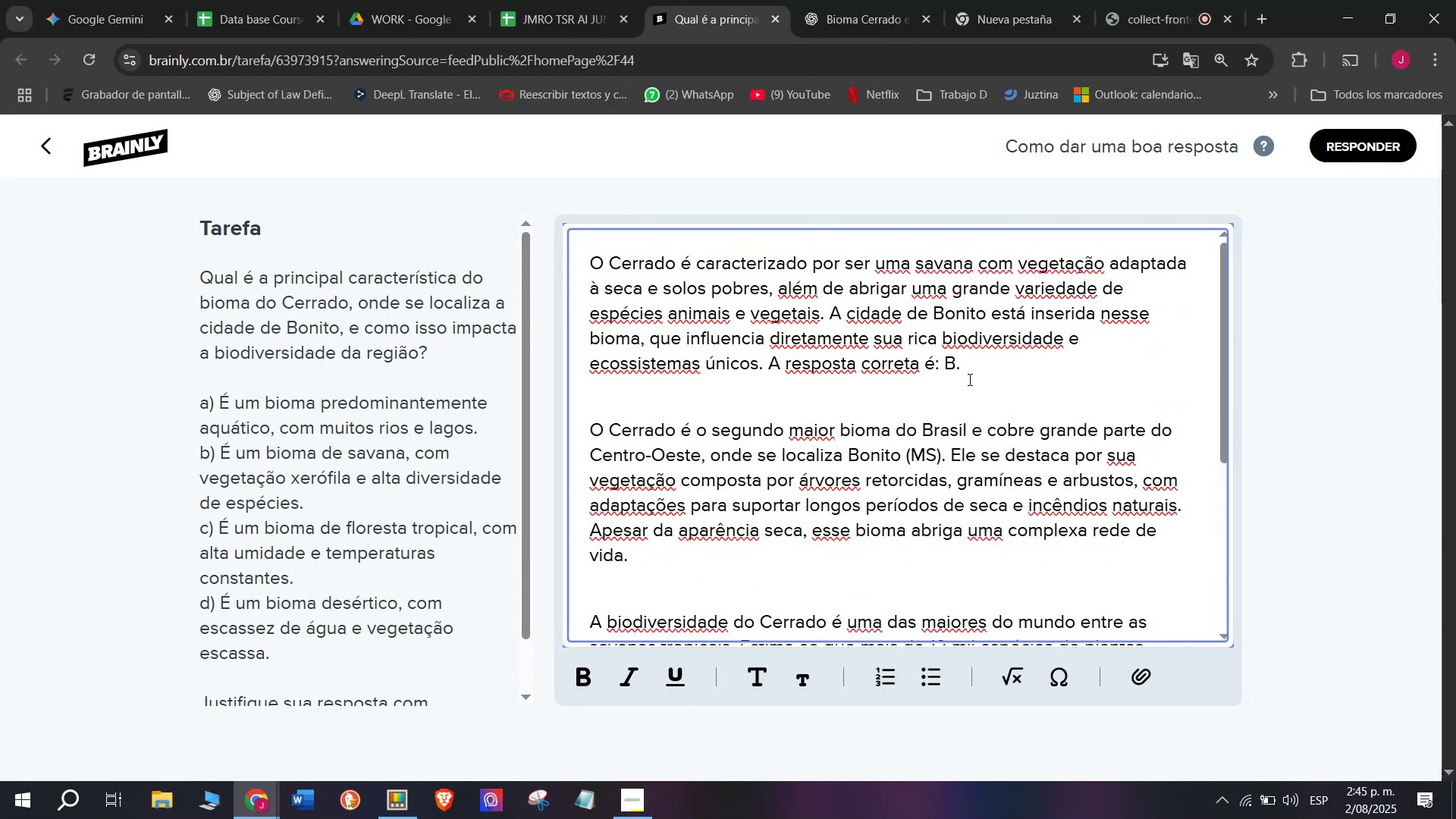 
left_click_drag(start_coordinate=[981, 370], to_coordinate=[771, 363])
 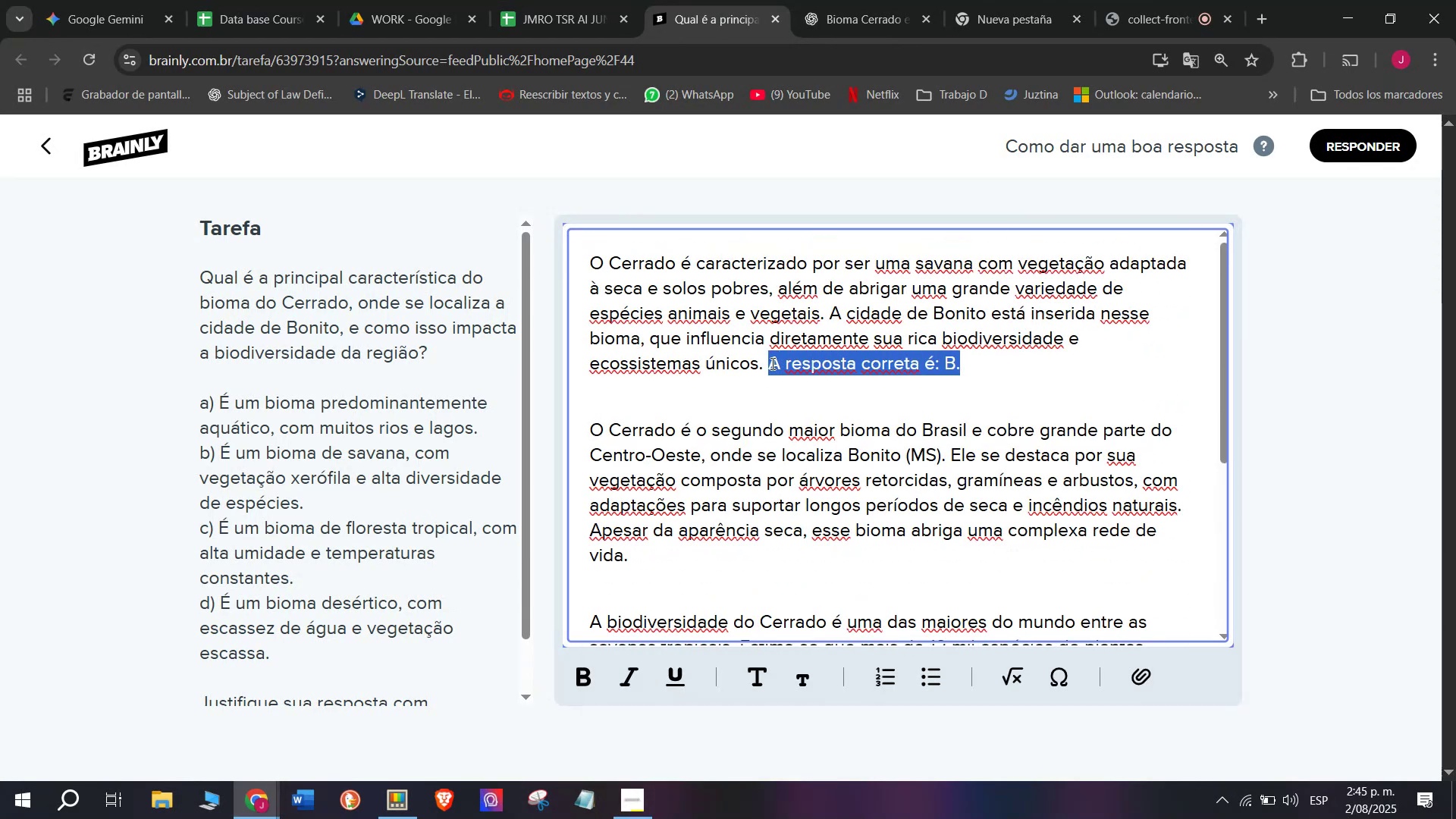 
key(Control+B)
 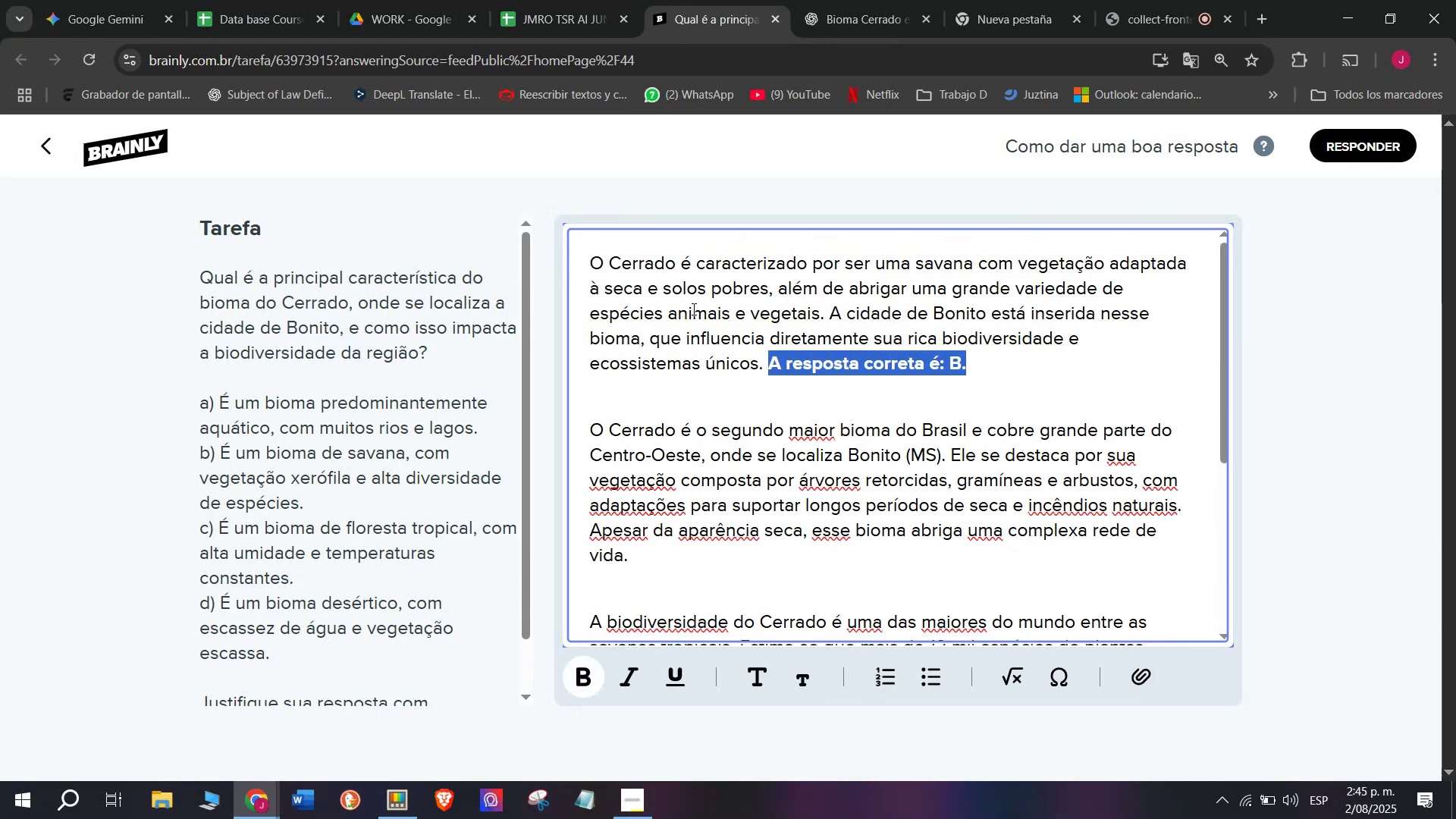 
left_click([685, 303])
 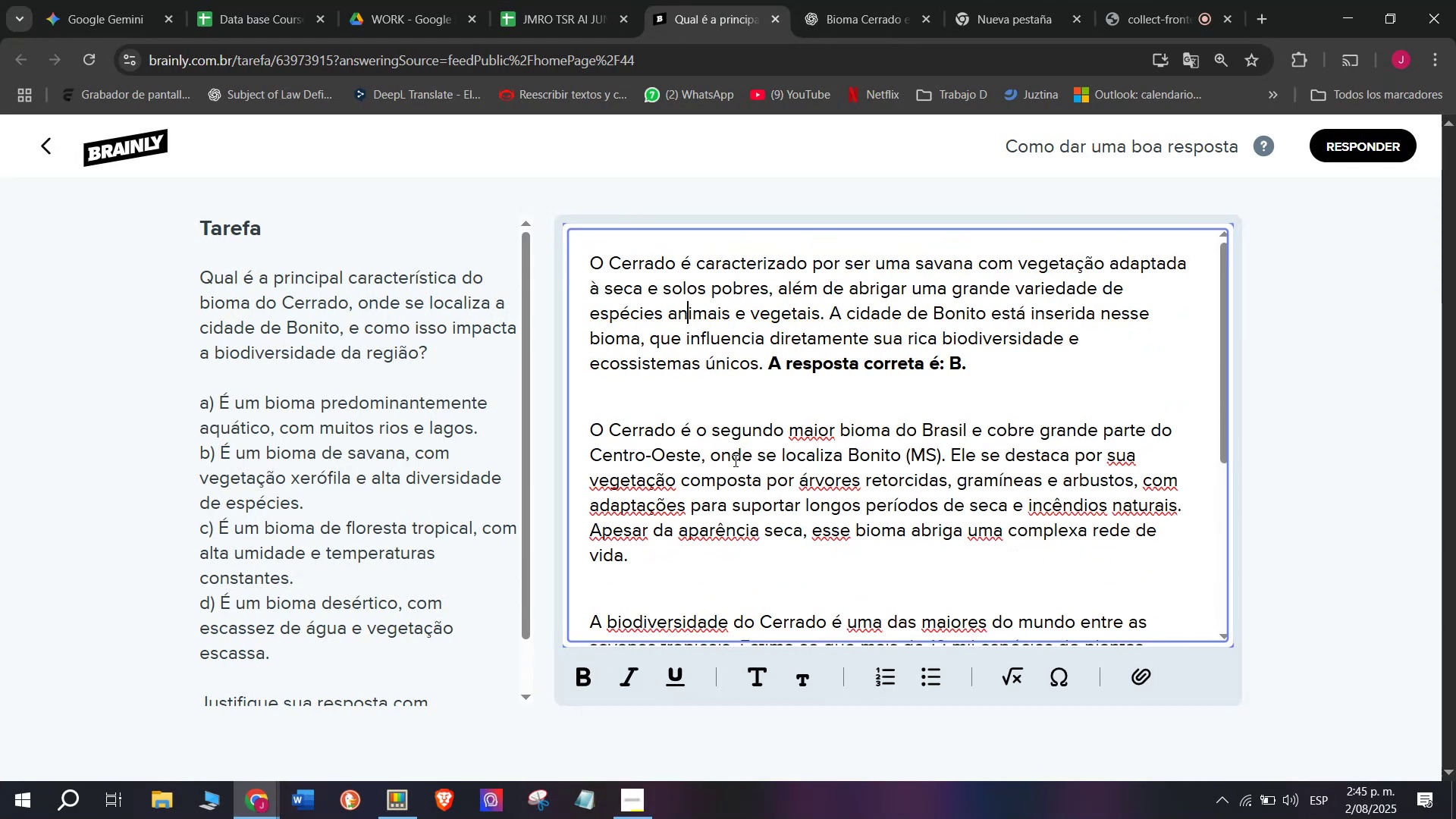 
scroll: coordinate [745, 465], scroll_direction: down, amount: 4.0
 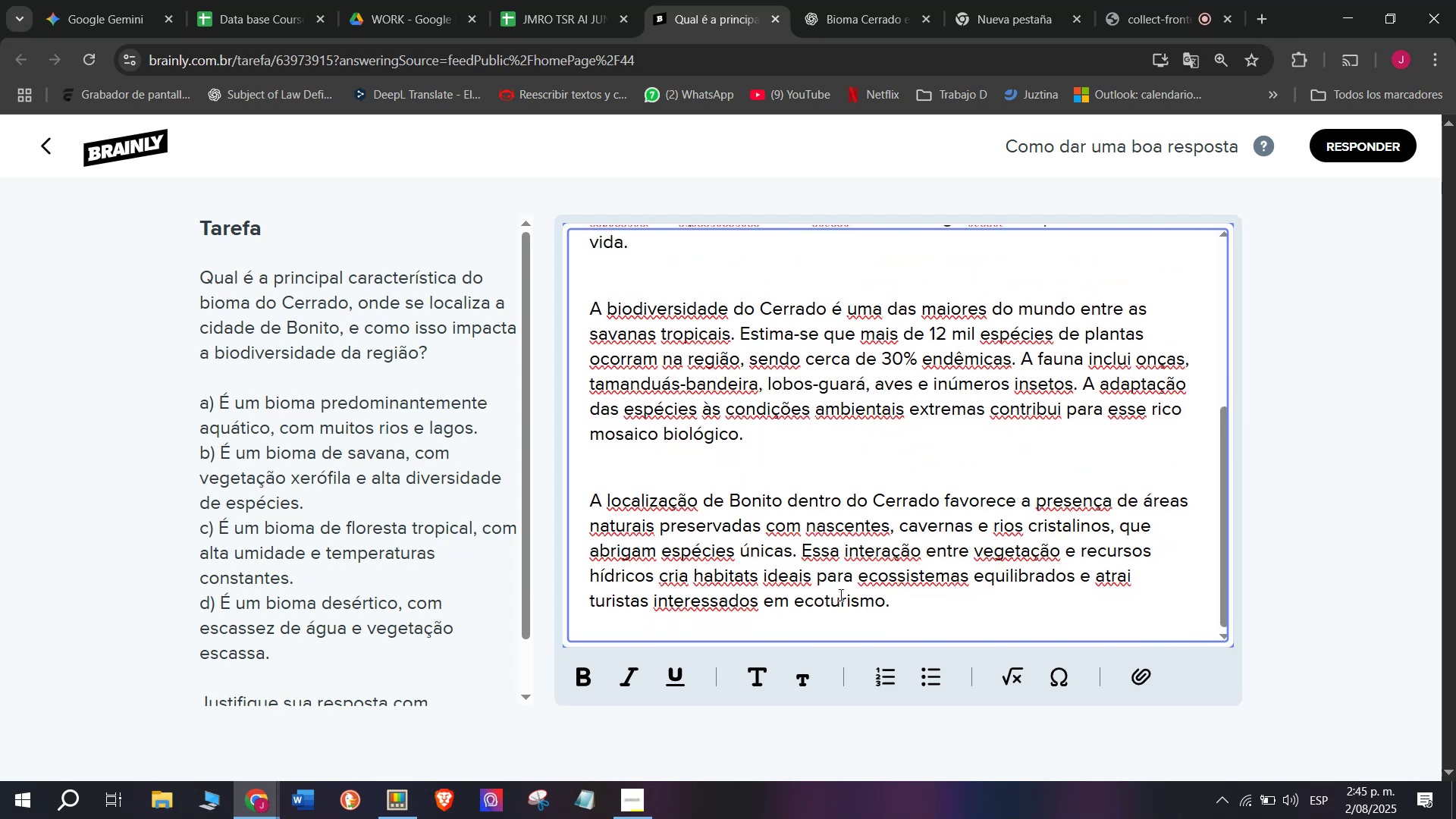 
left_click_drag(start_coordinate=[909, 616], to_coordinate=[469, 121])
 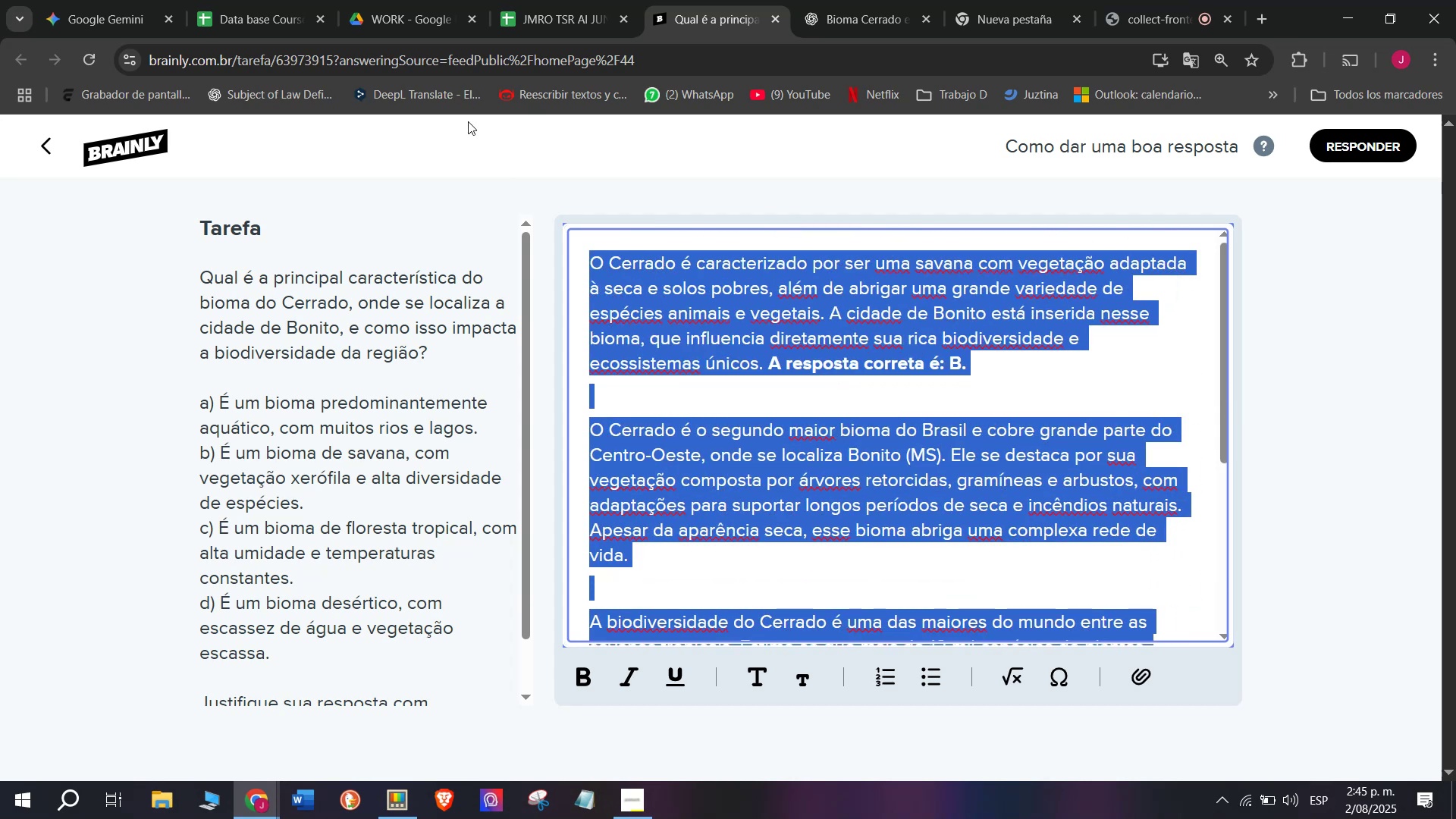 
key(Control+C)
 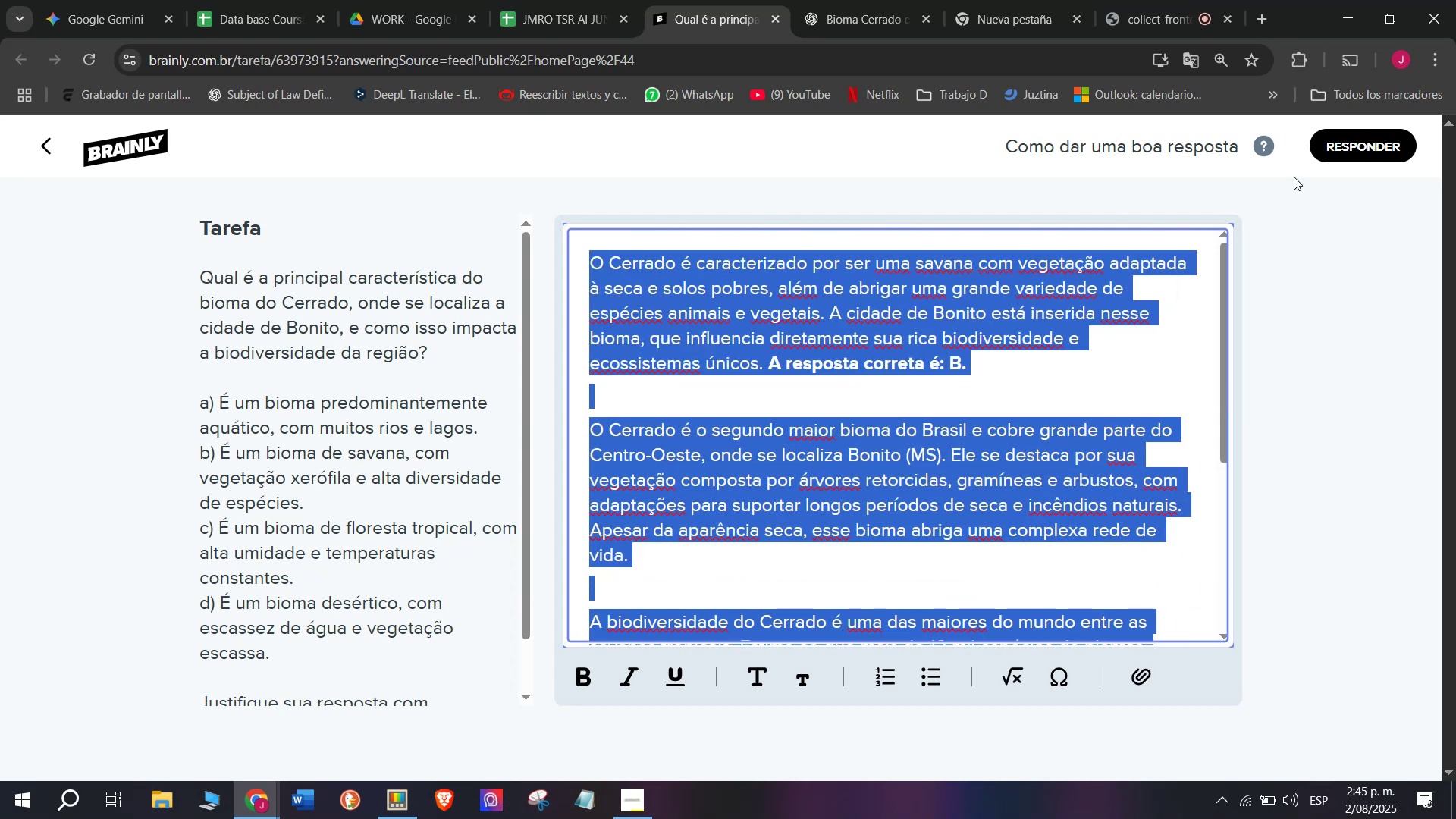 
left_click([1357, 152])
 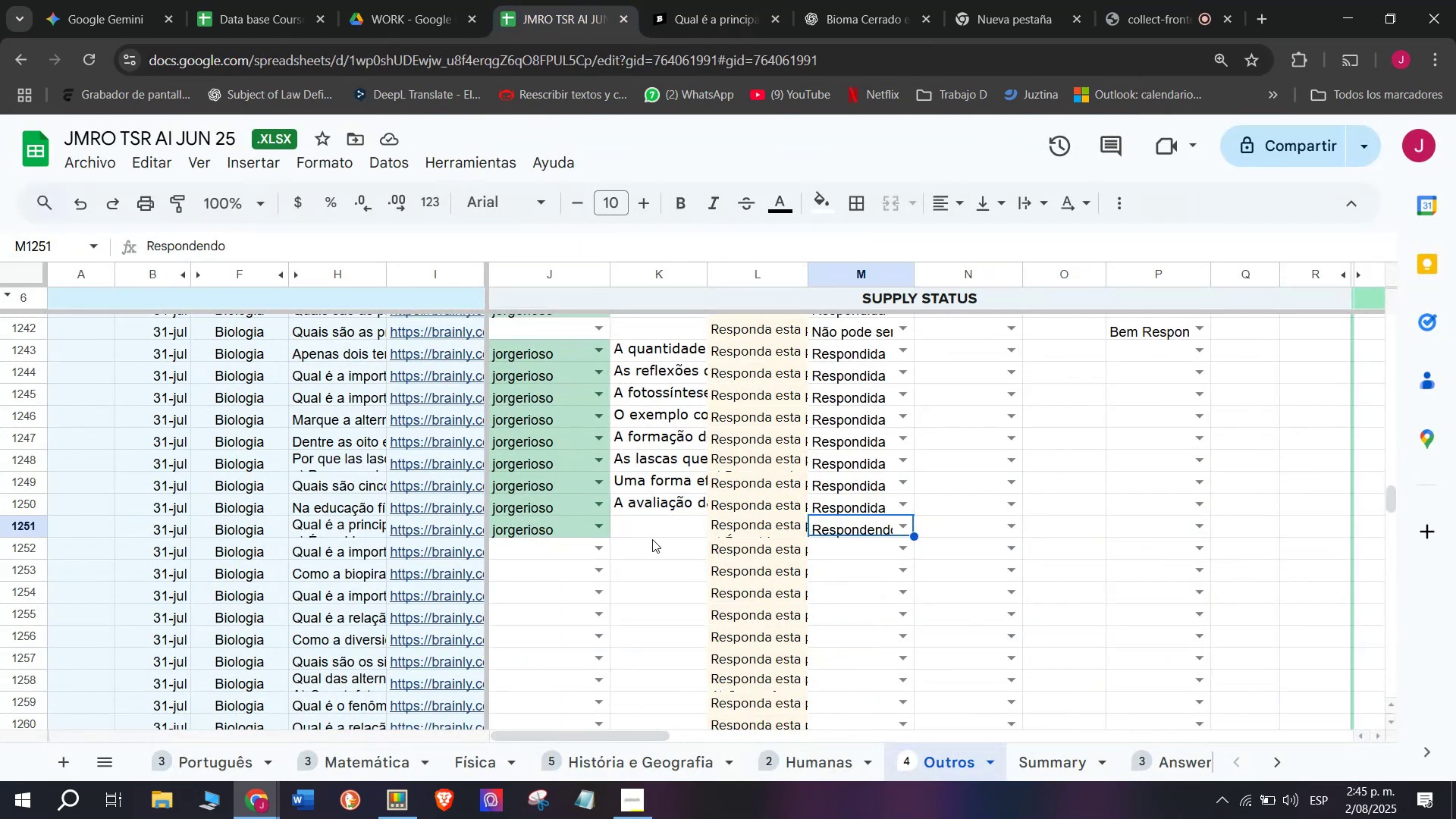 
double_click([654, 535])
 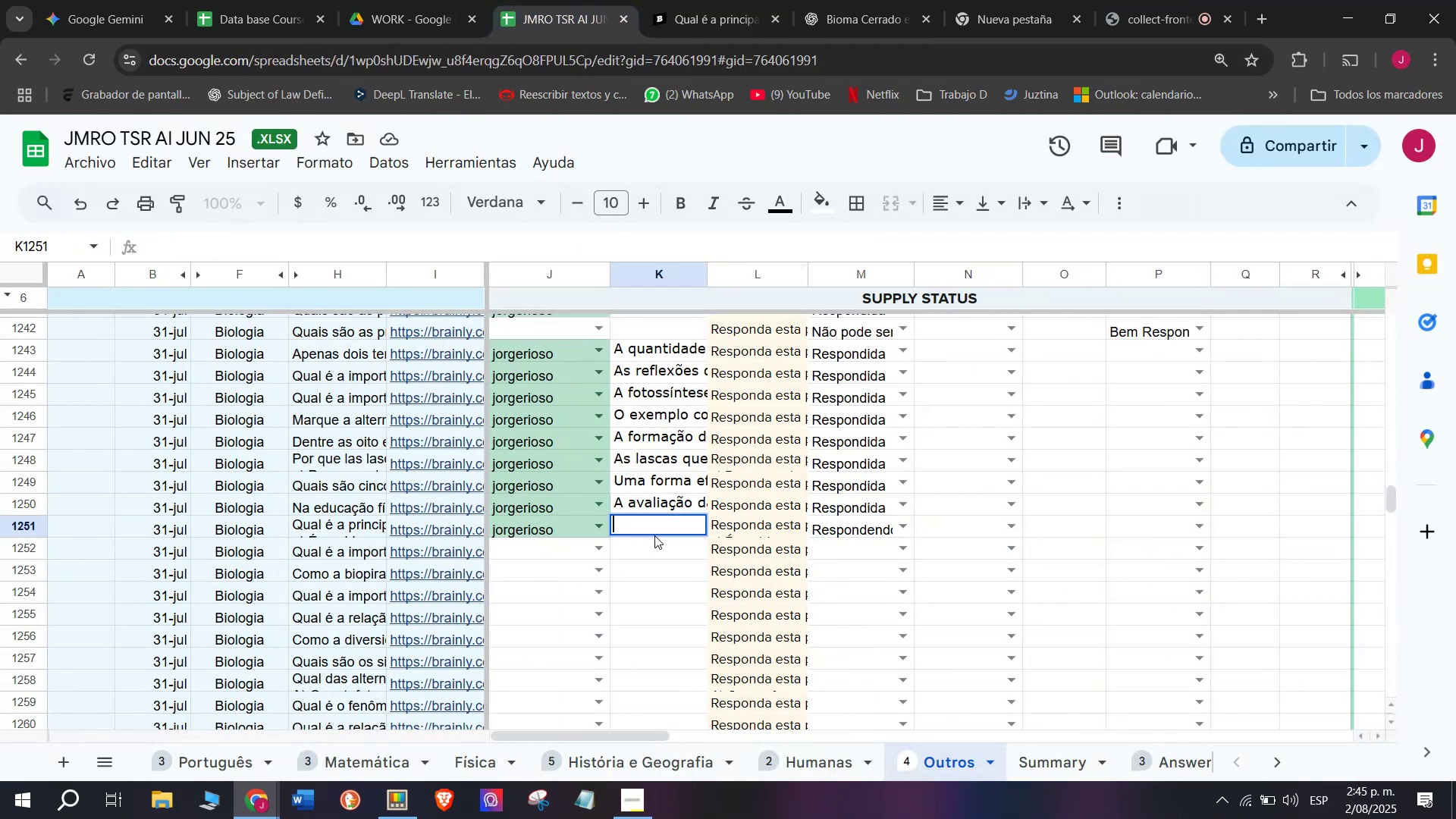 
key(Control+V)
 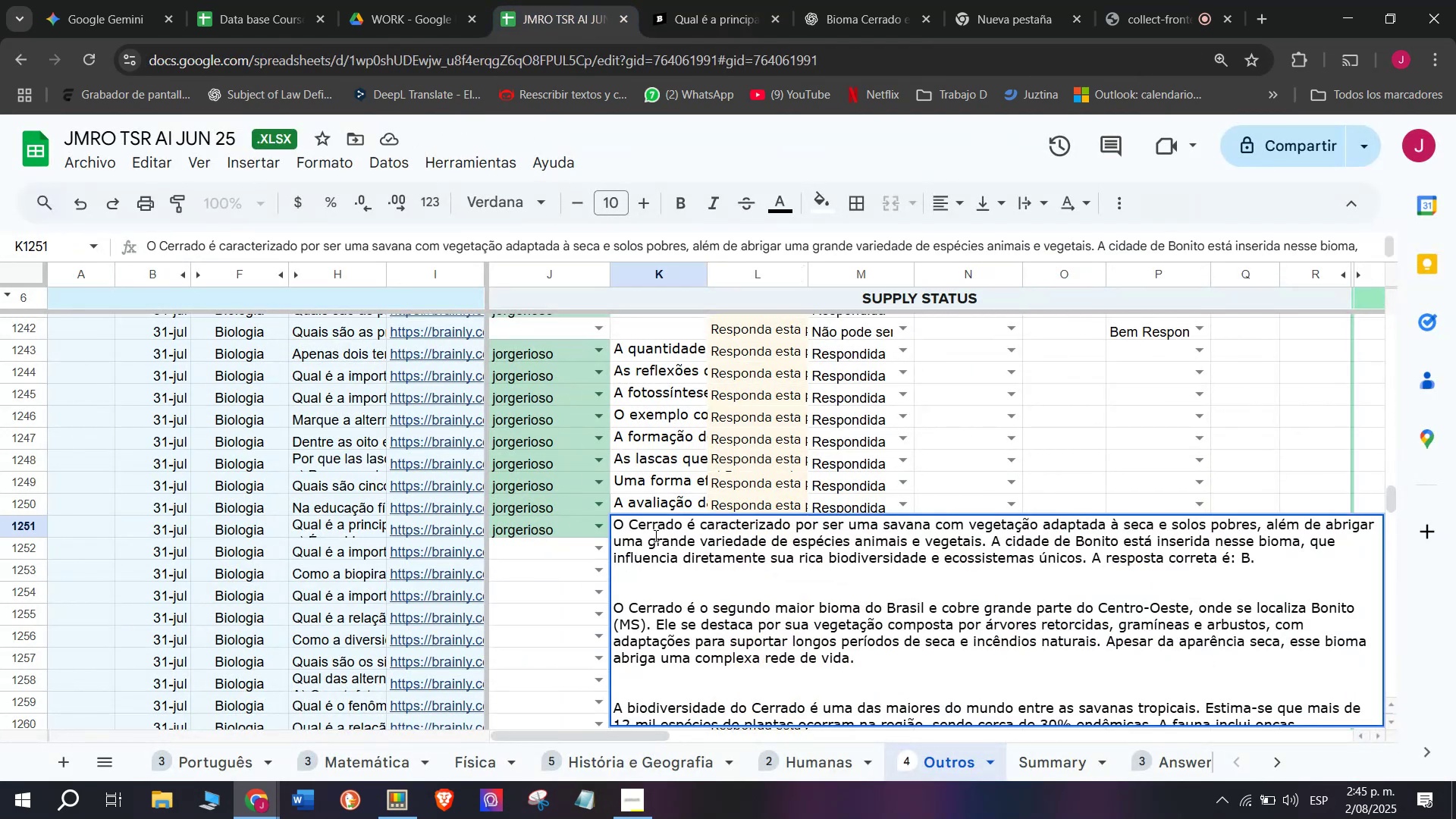 
key(Enter)
 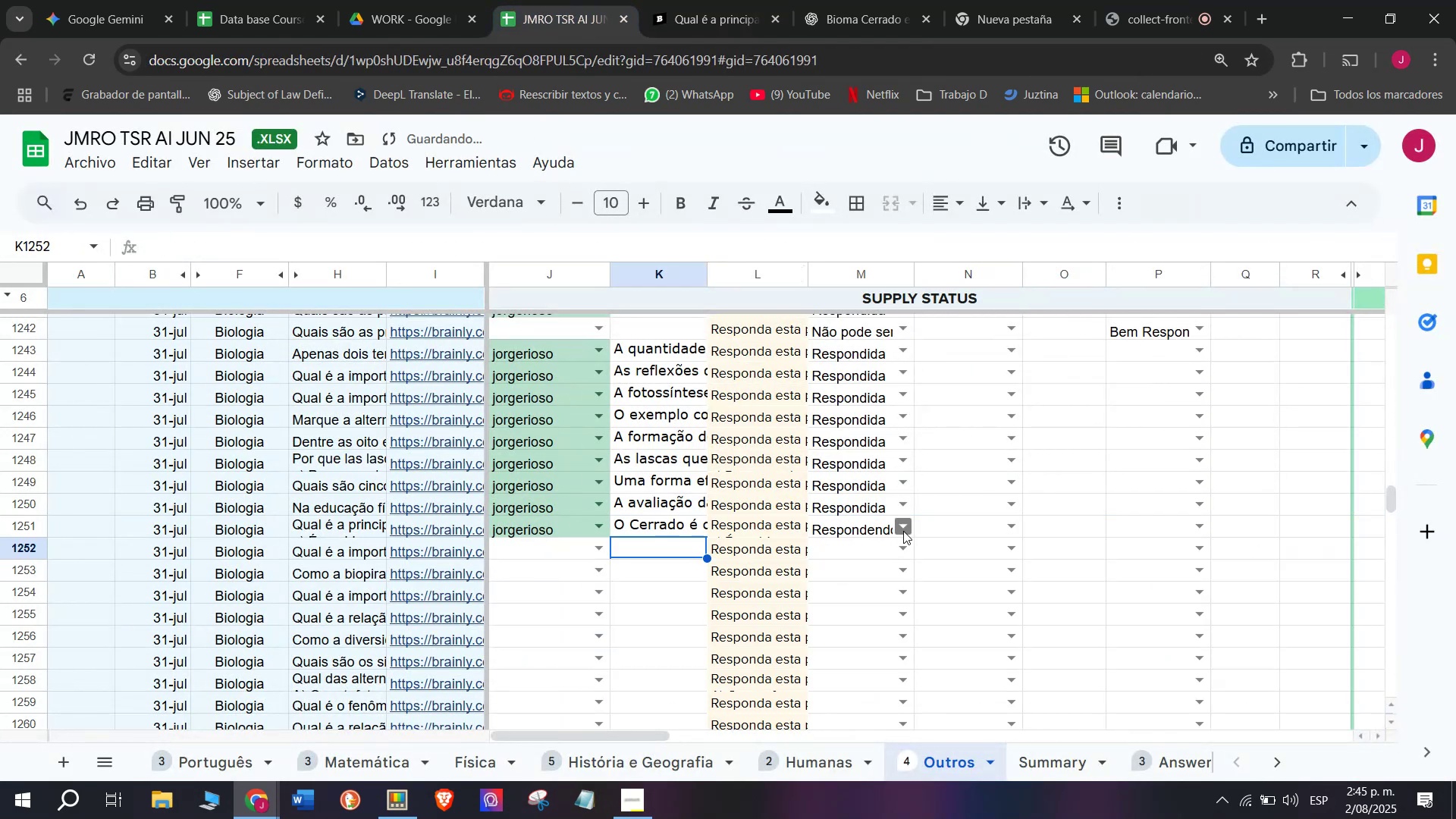 
left_click([903, 529])
 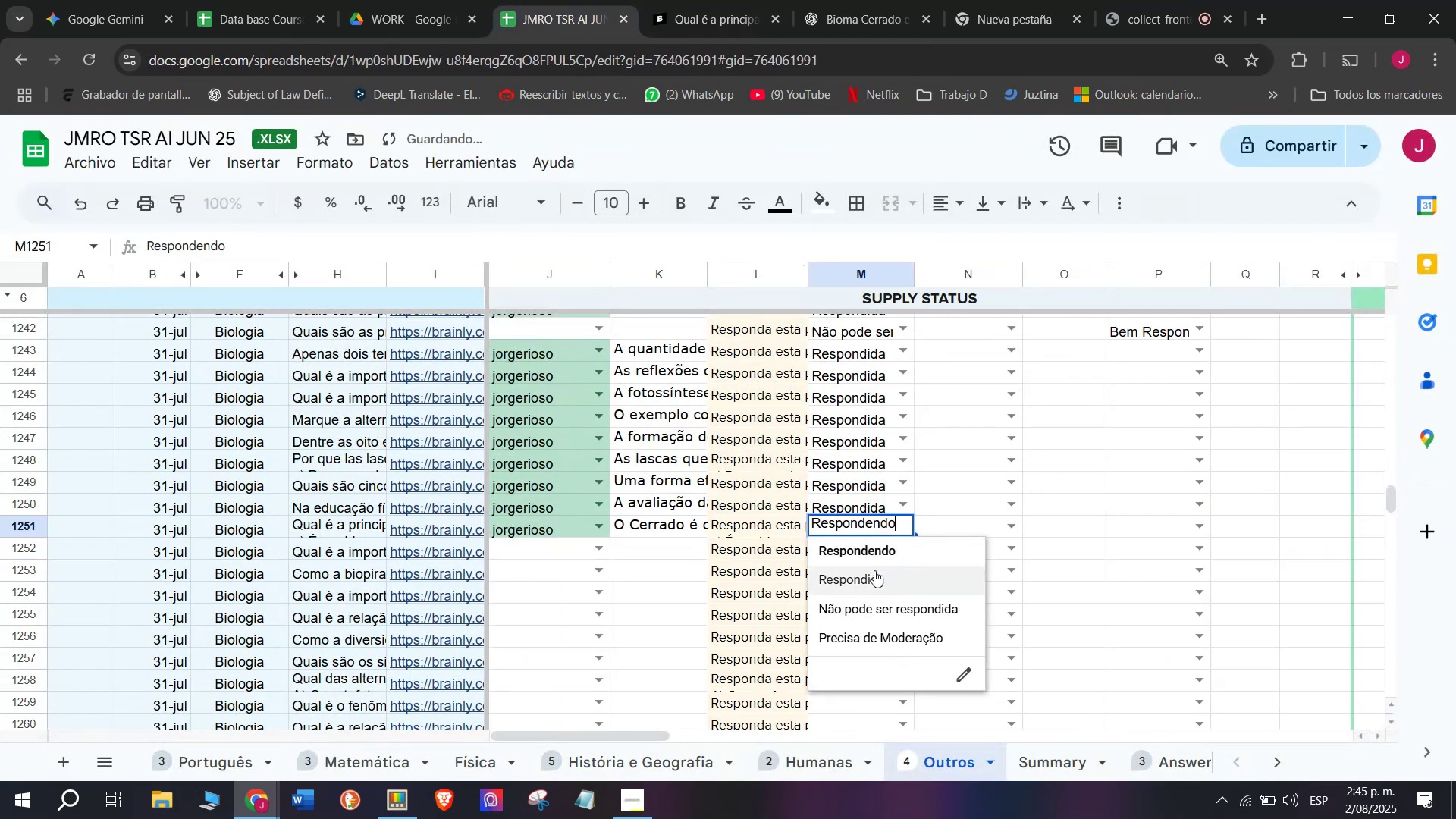 
left_click([874, 572])
 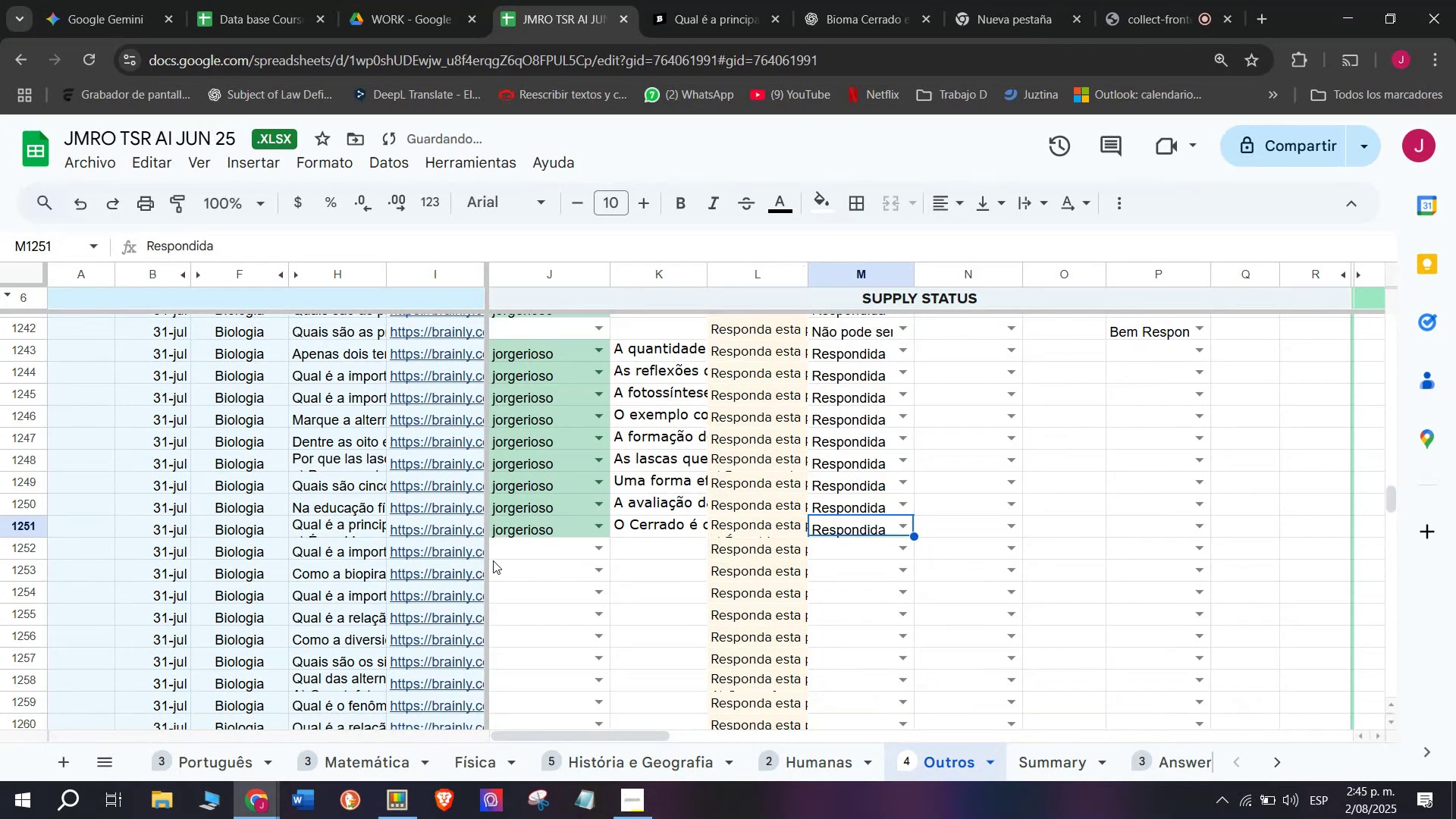 
left_click([471, 551])
 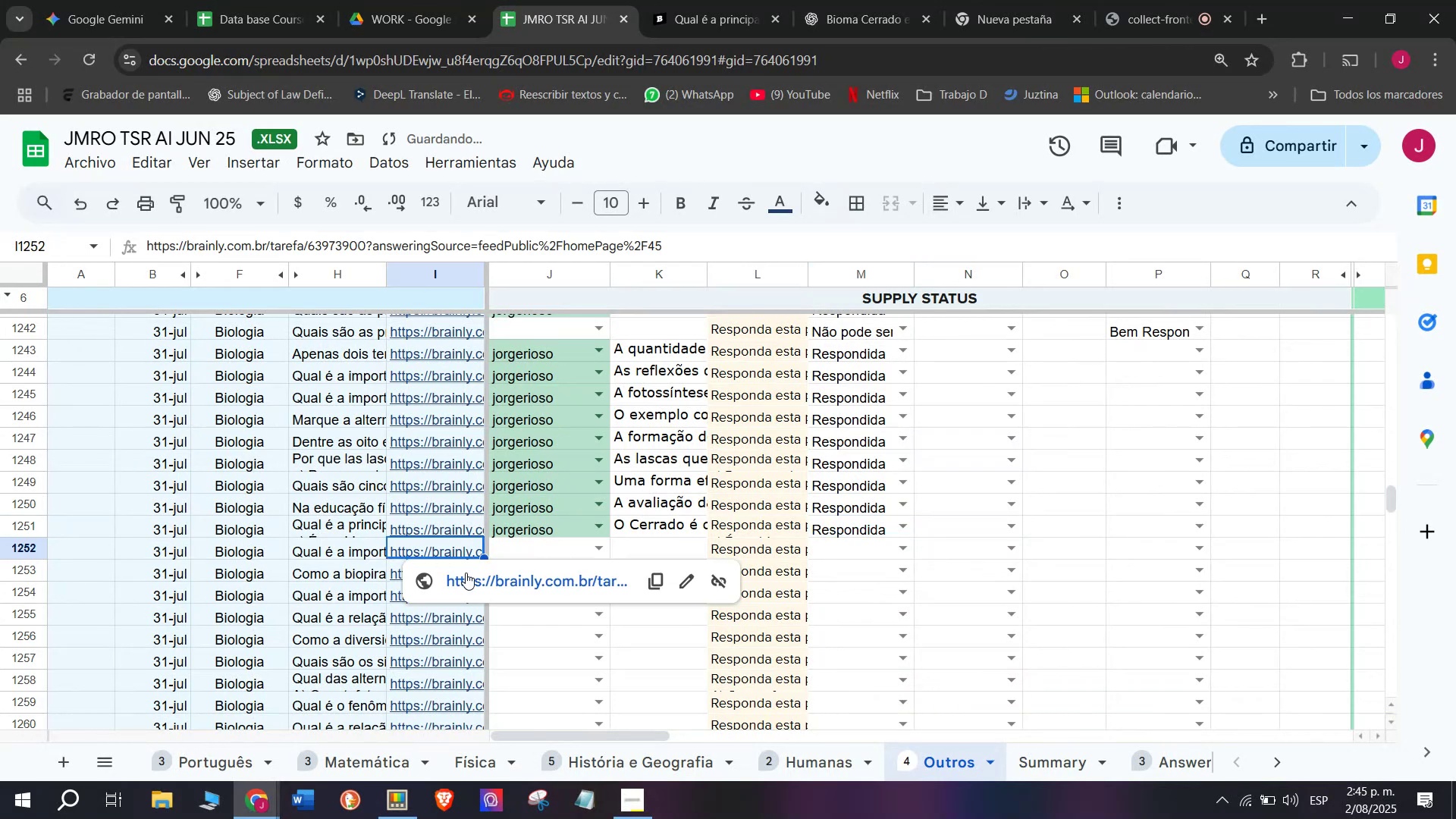 
left_click([466, 573])
 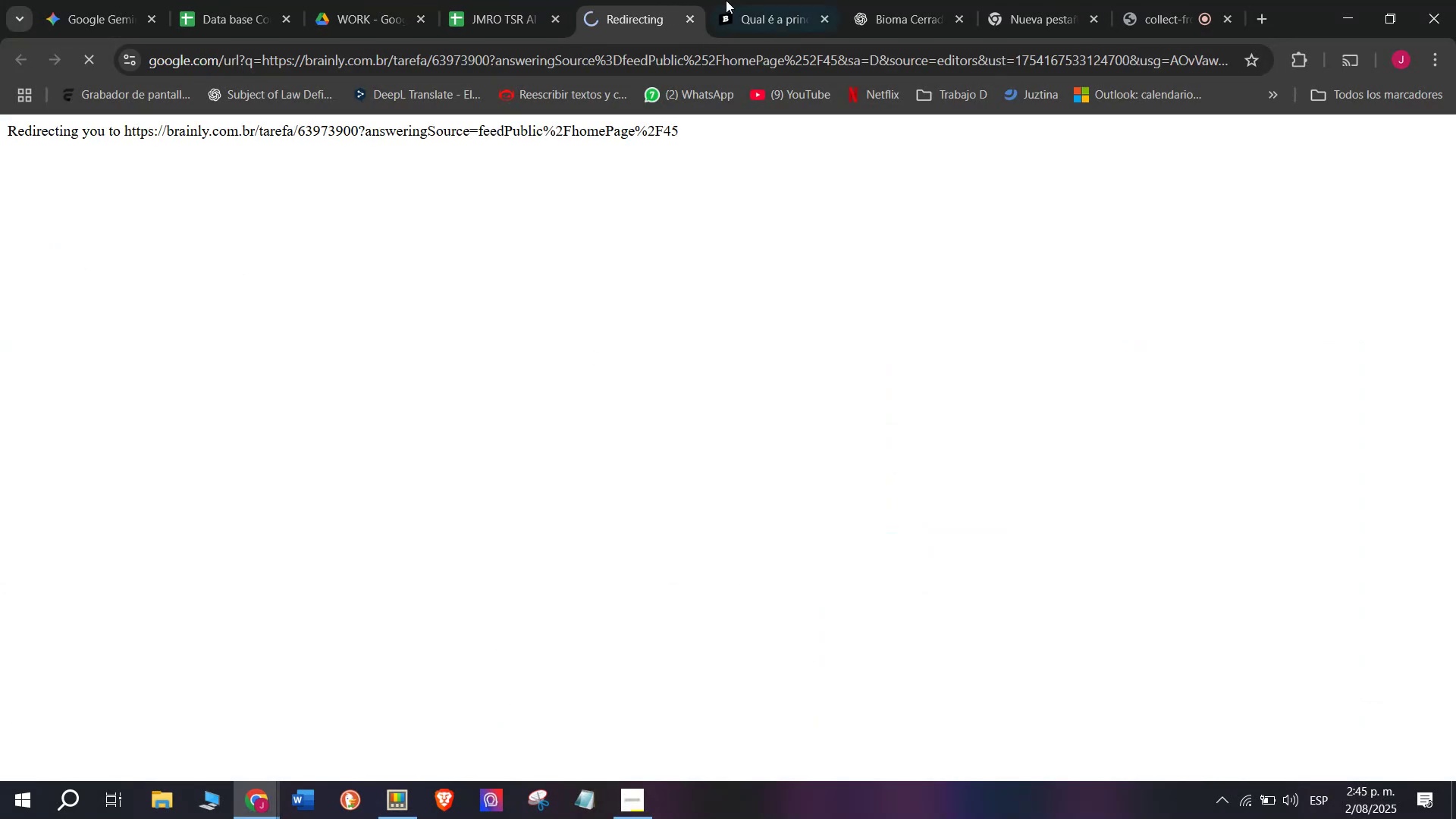 
left_click([741, 0])
 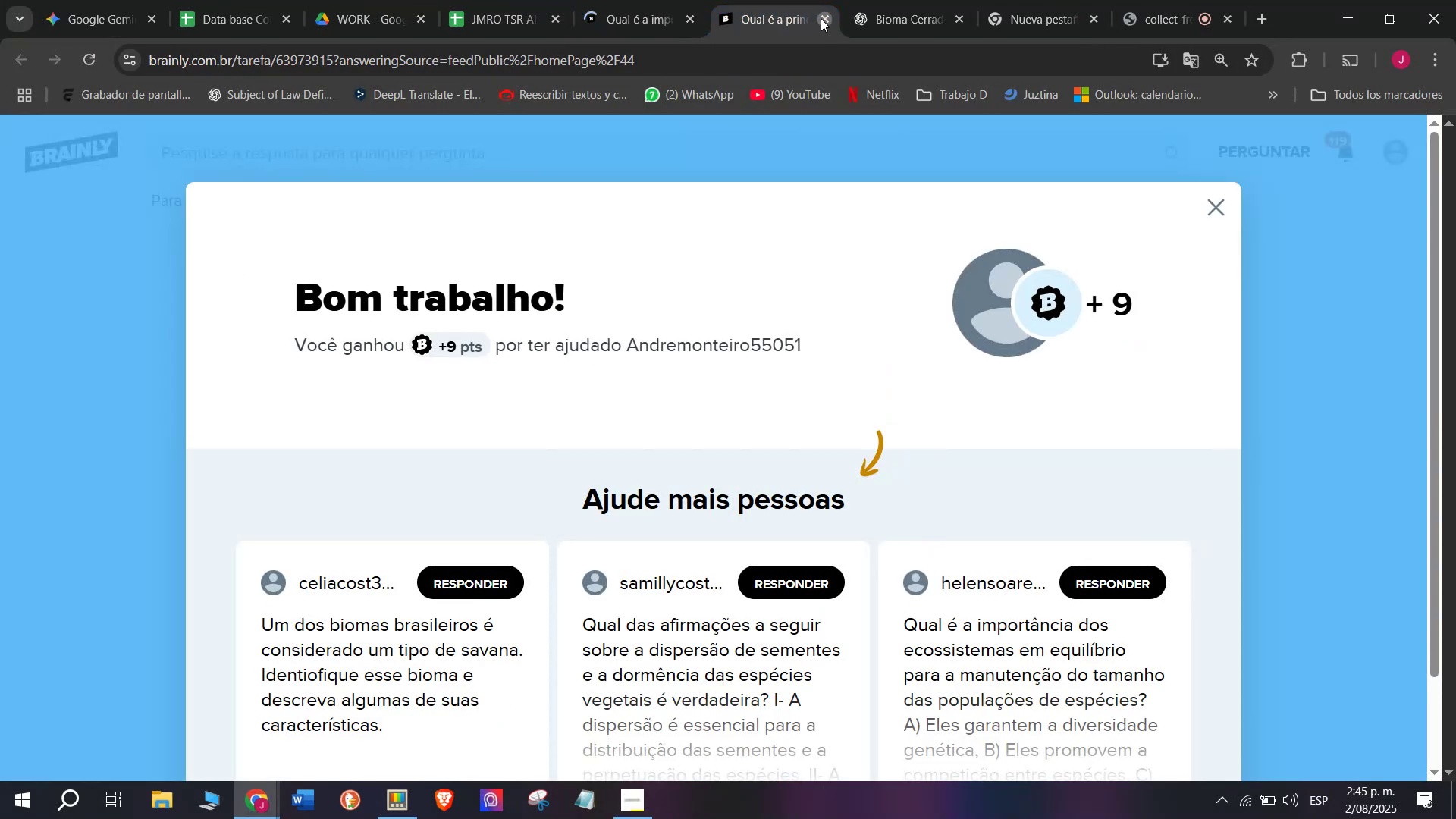 
double_click([640, 0])
 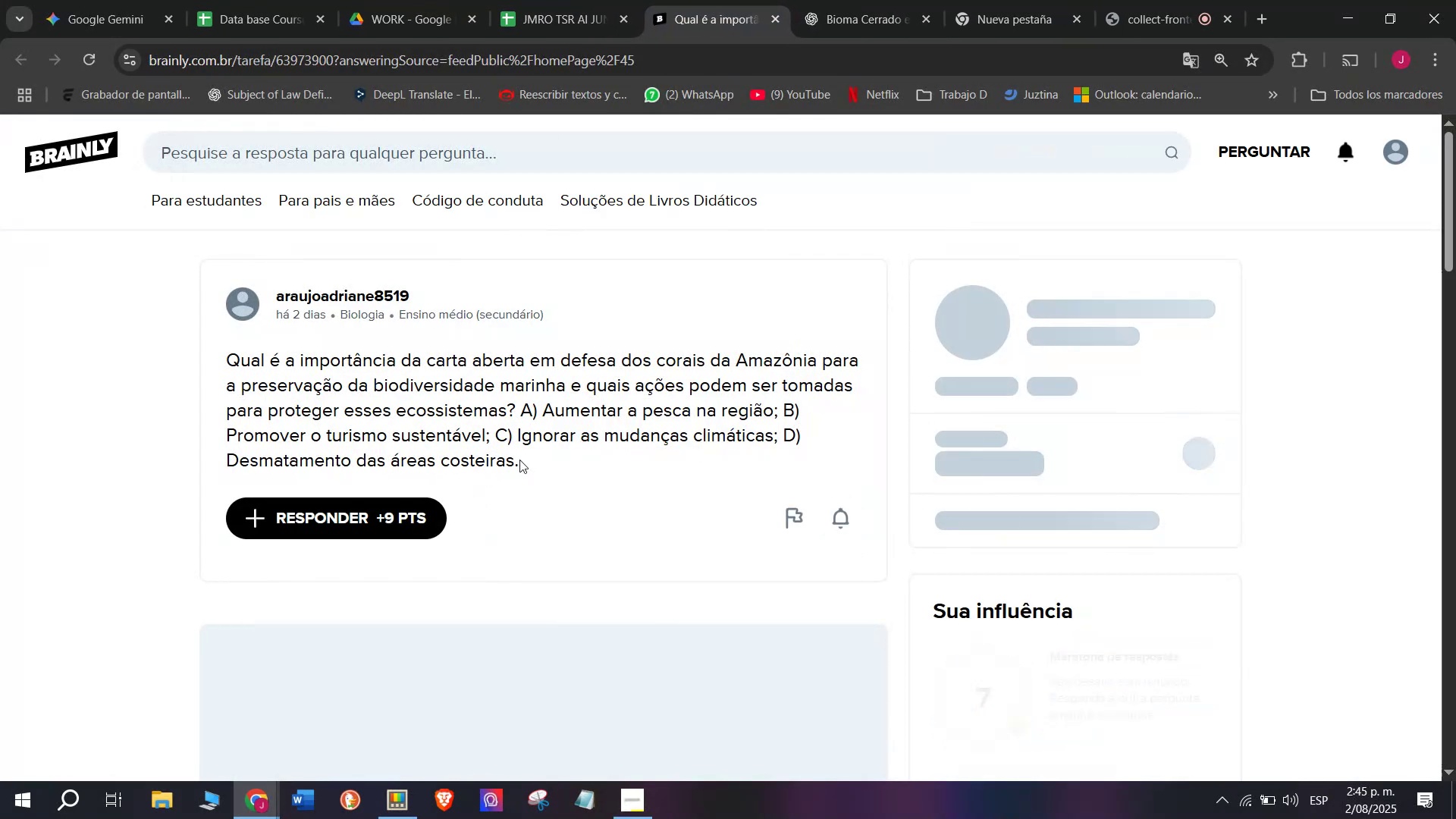 
left_click_drag(start_coordinate=[519, 464], to_coordinate=[210, 359])
 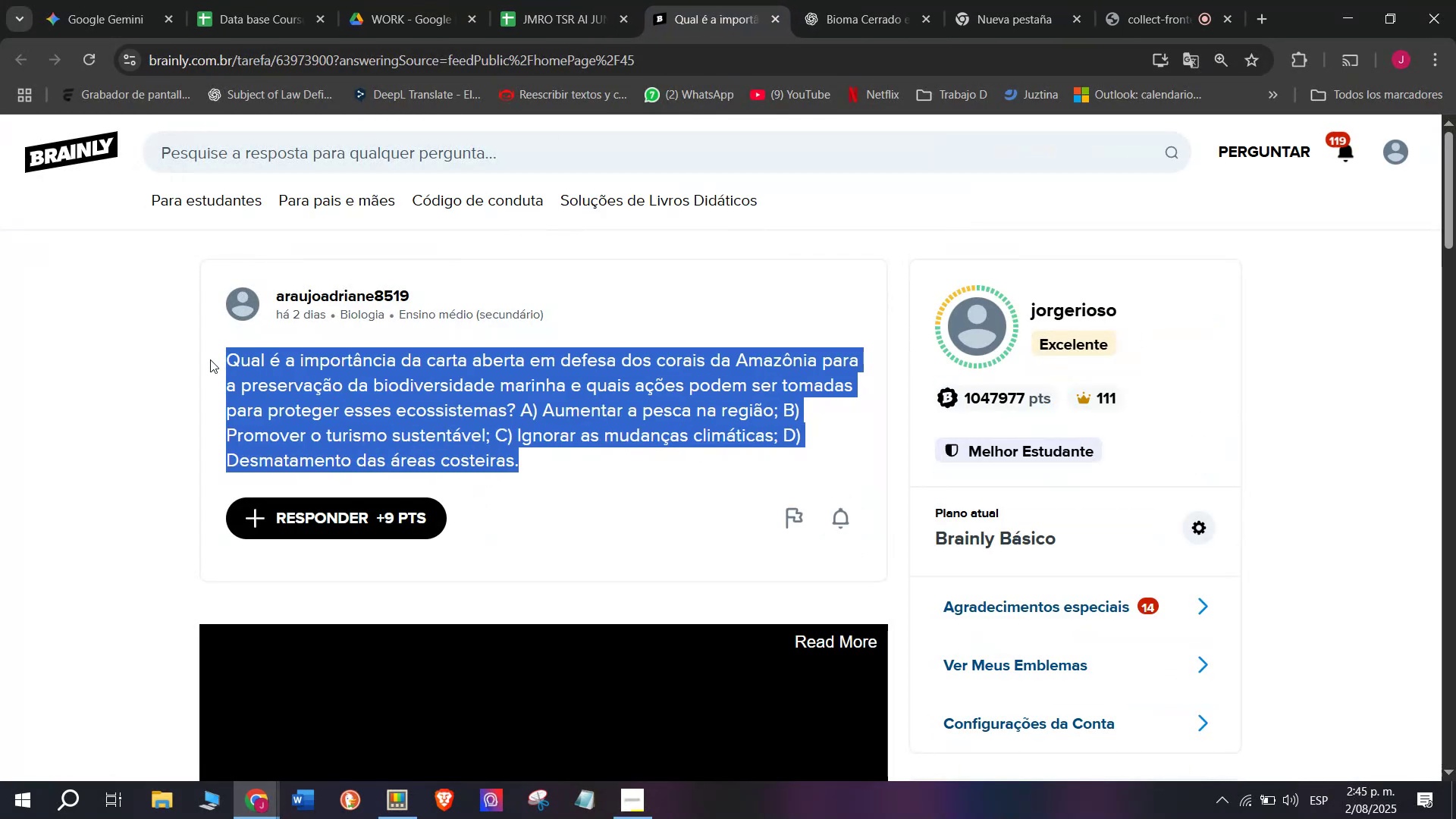 
key(Control+C)
 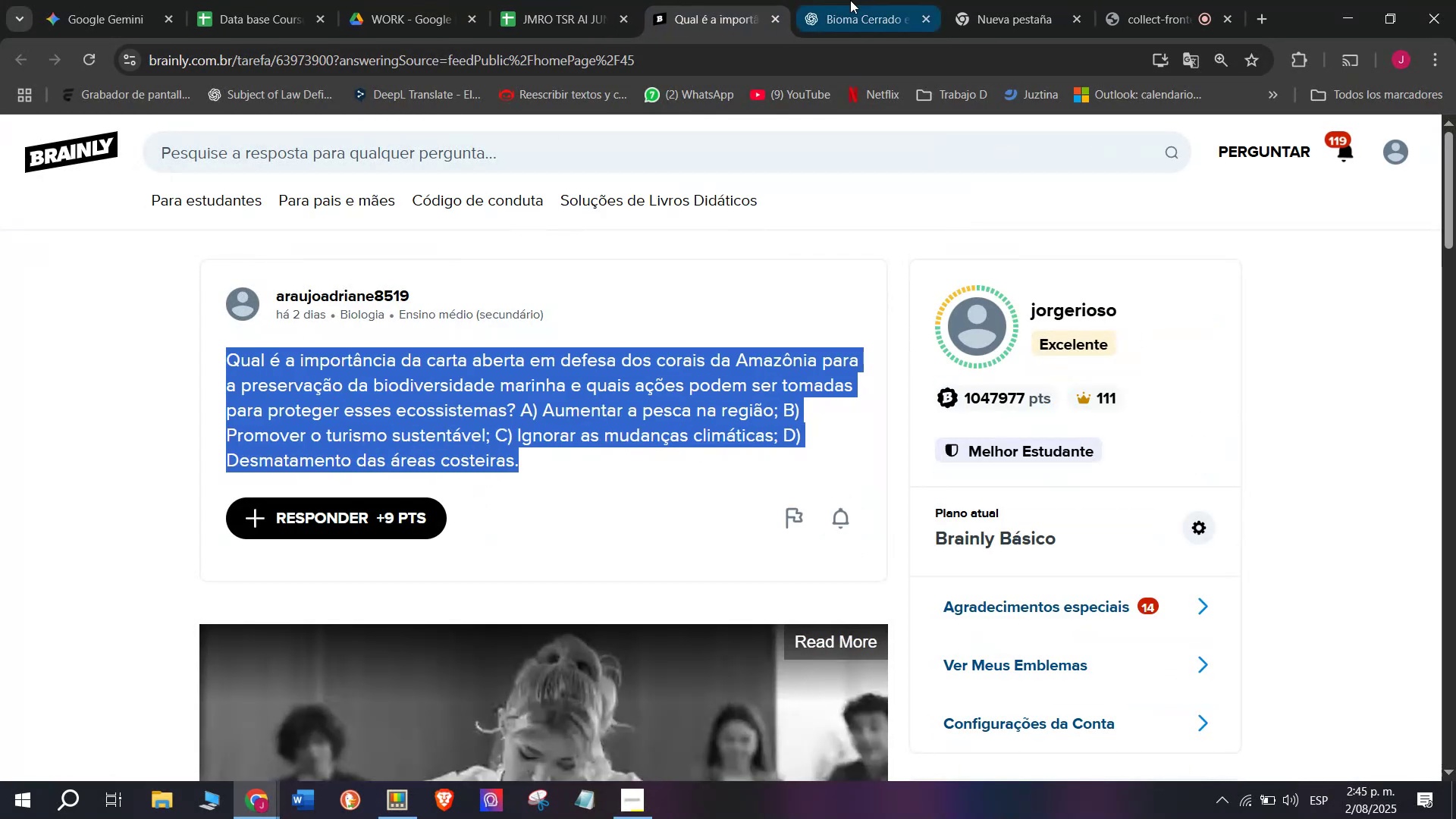 
left_click([850, 0])
 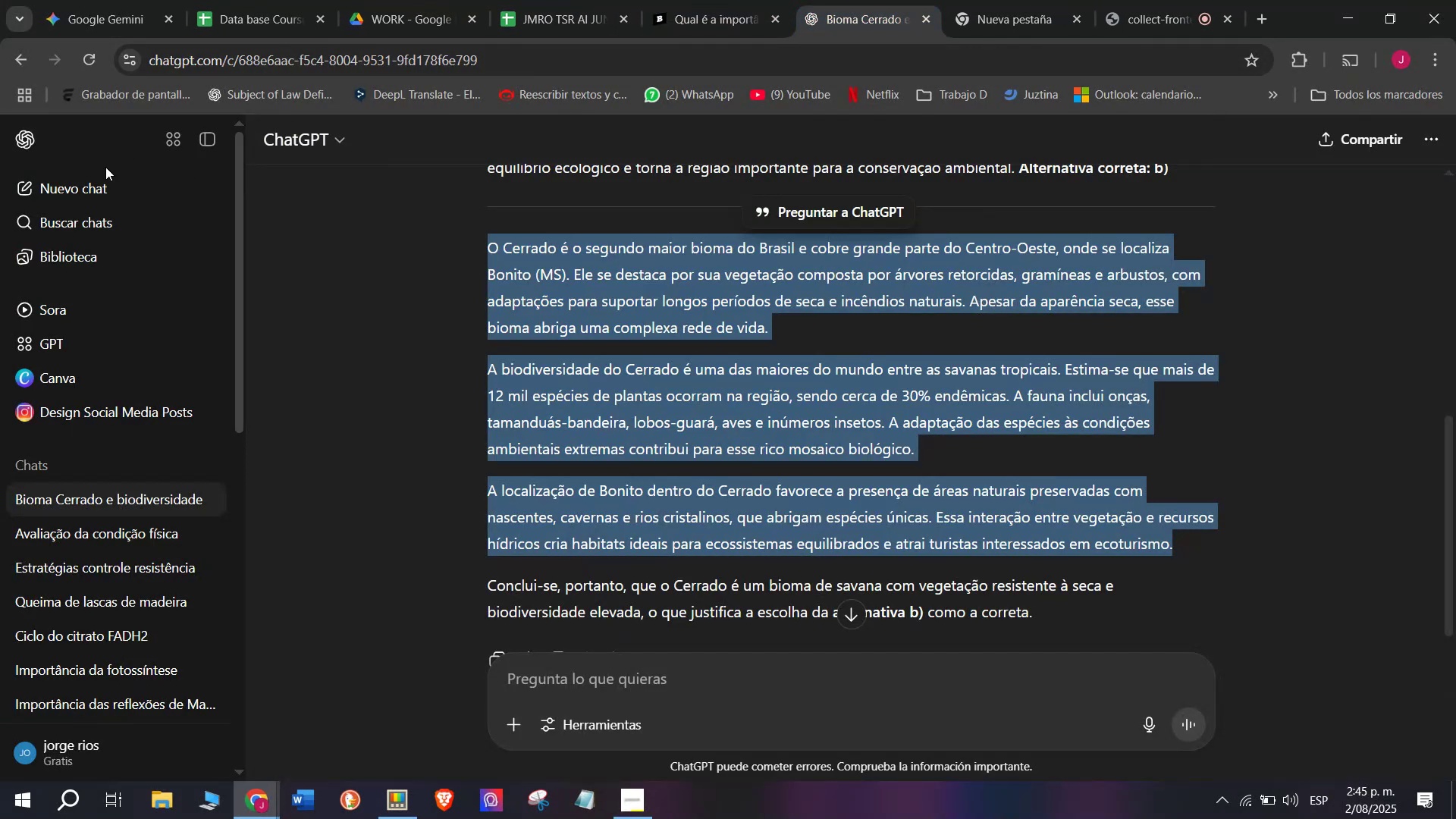 
left_click([74, 181])
 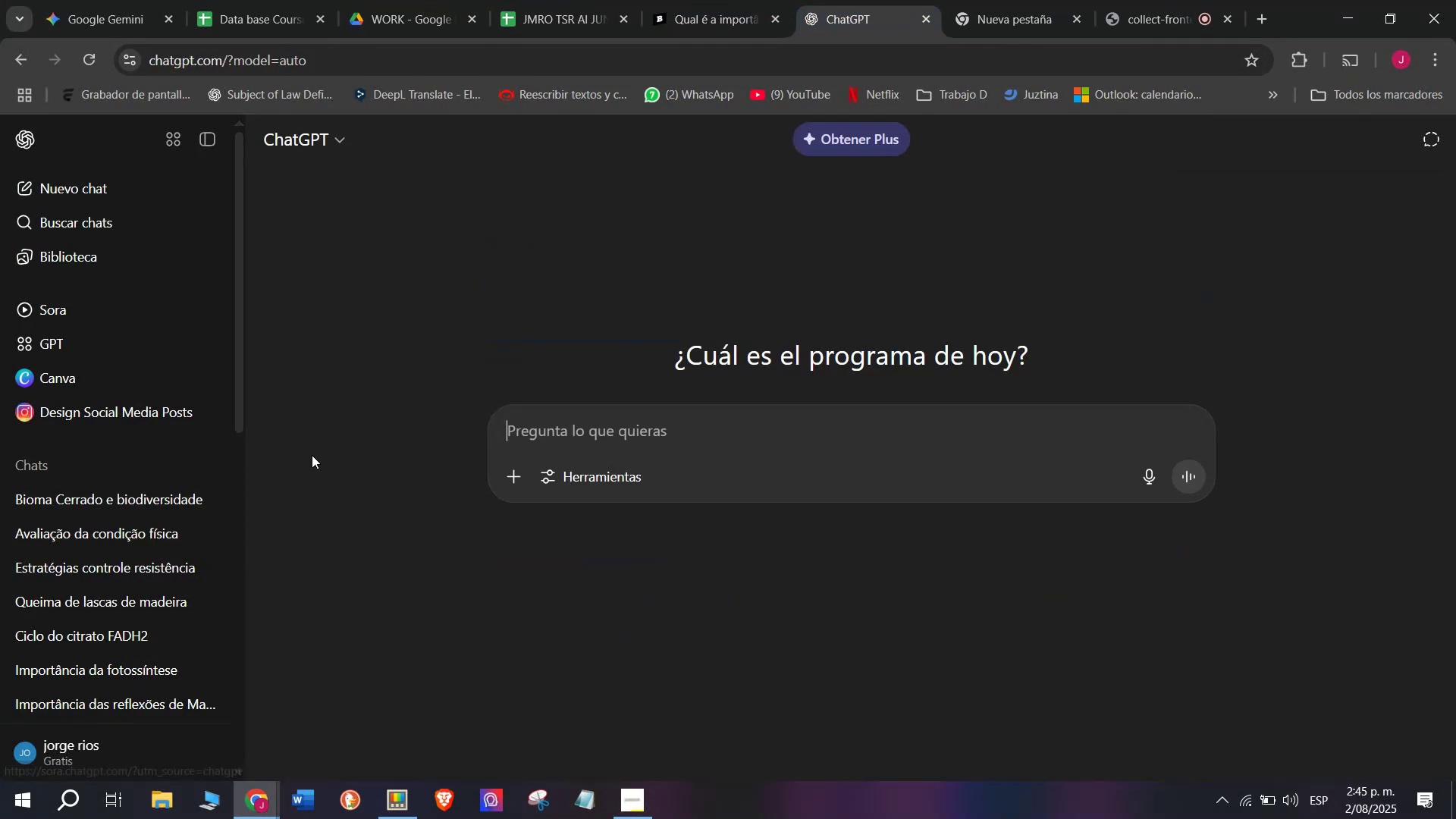 
key(Meta+MetaLeft)
 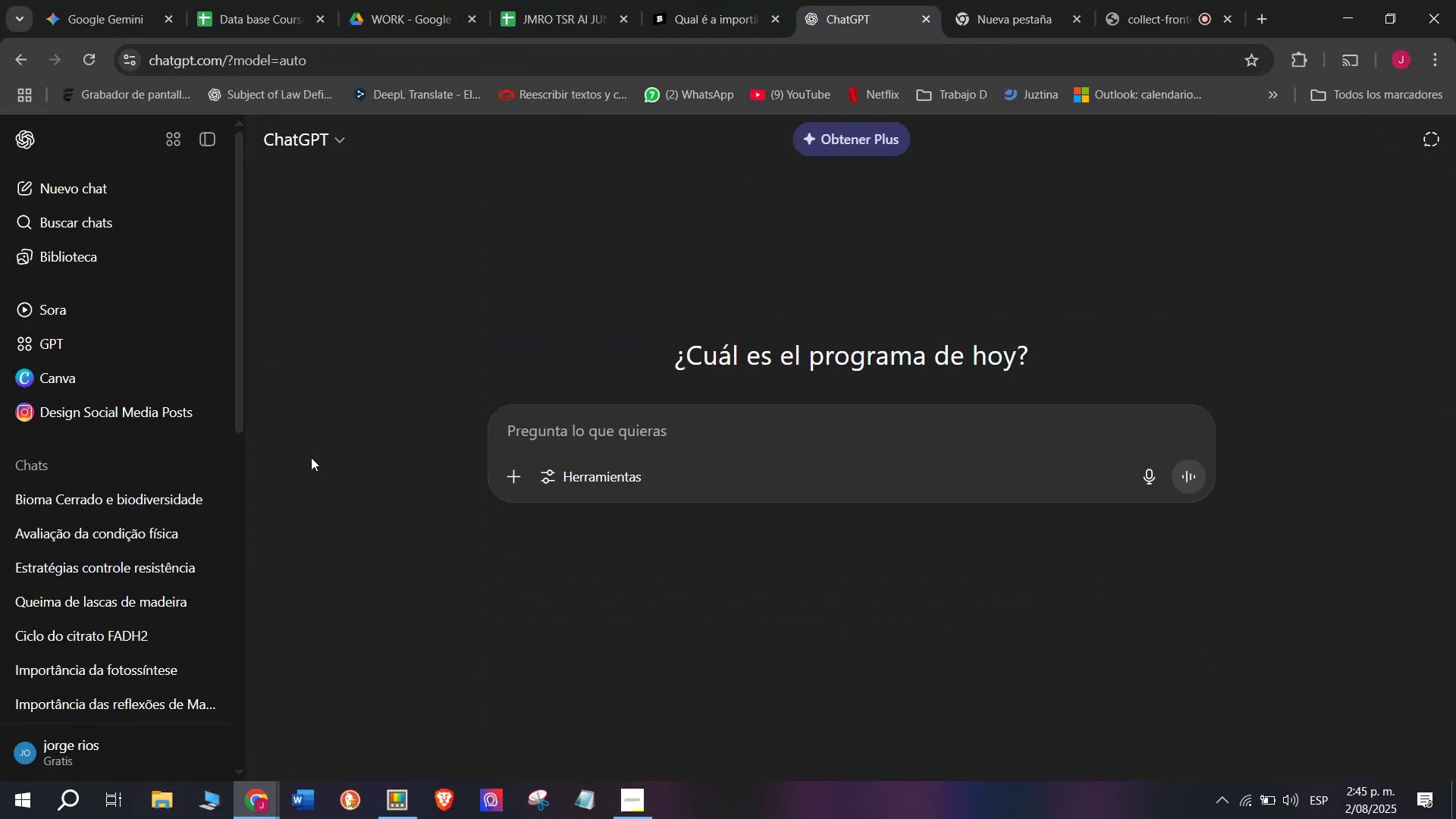 
key(Meta+V)
 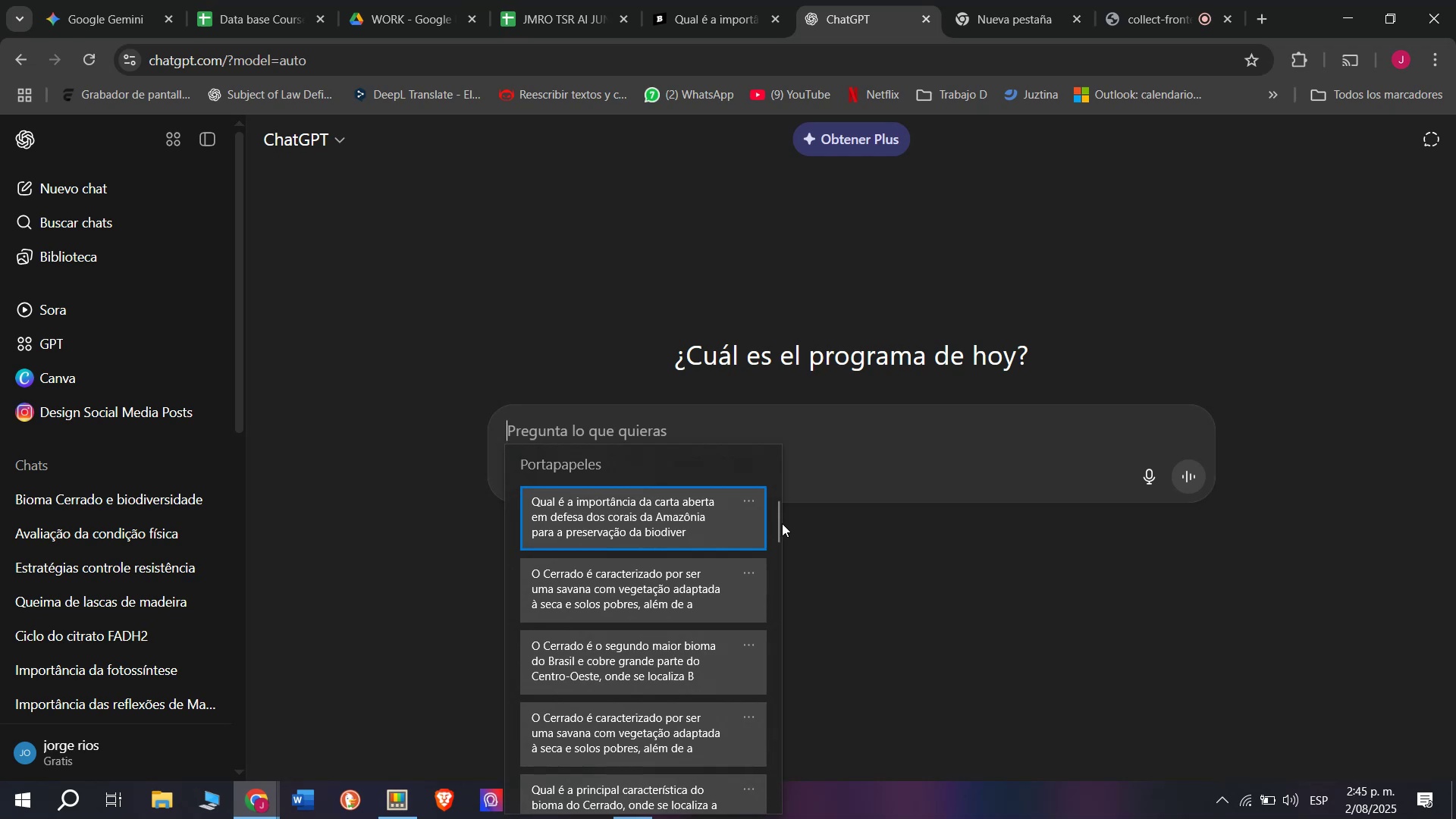 
left_click_drag(start_coordinate=[779, 525], to_coordinate=[749, 818])
 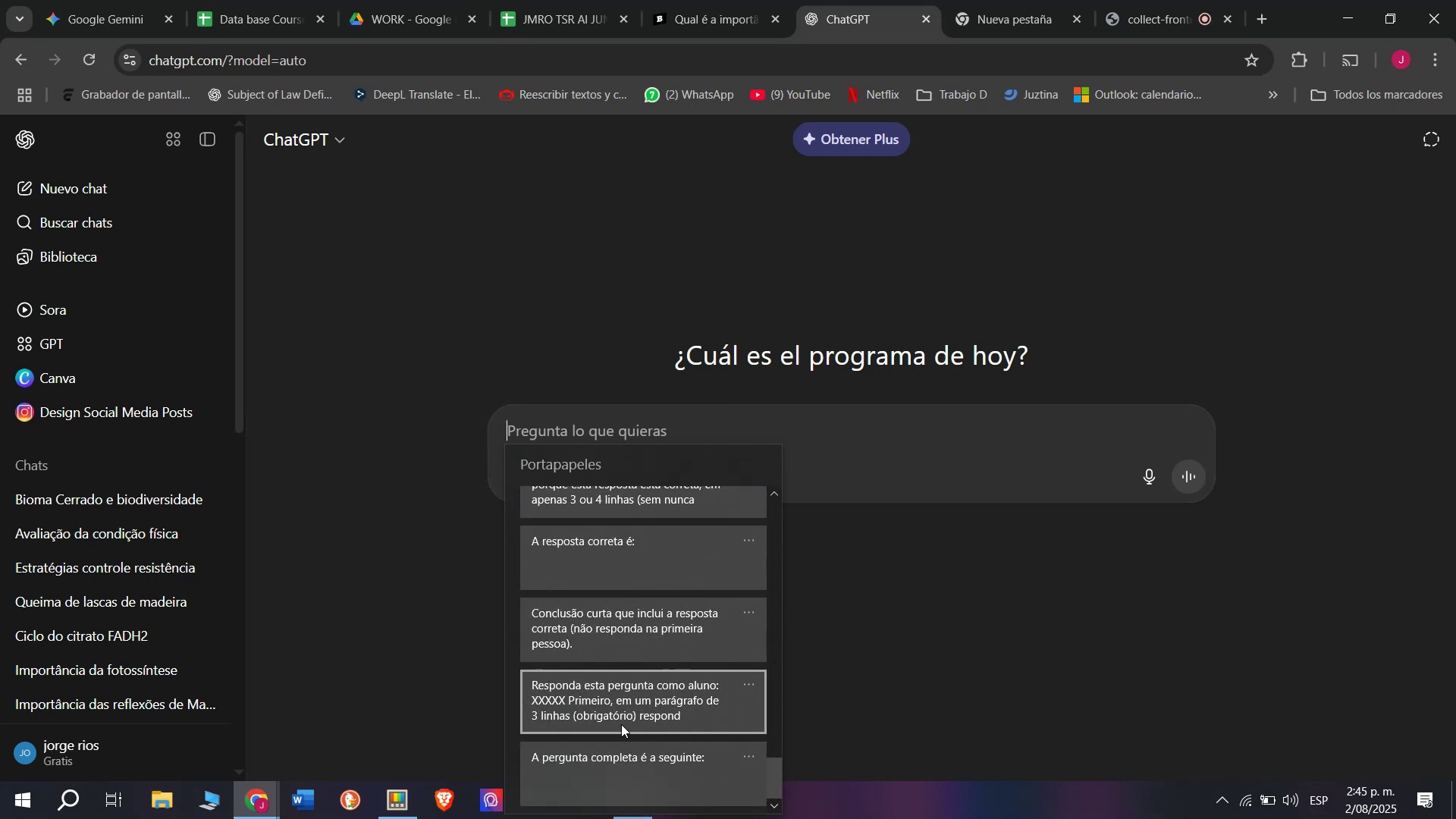 
left_click([621, 722])
 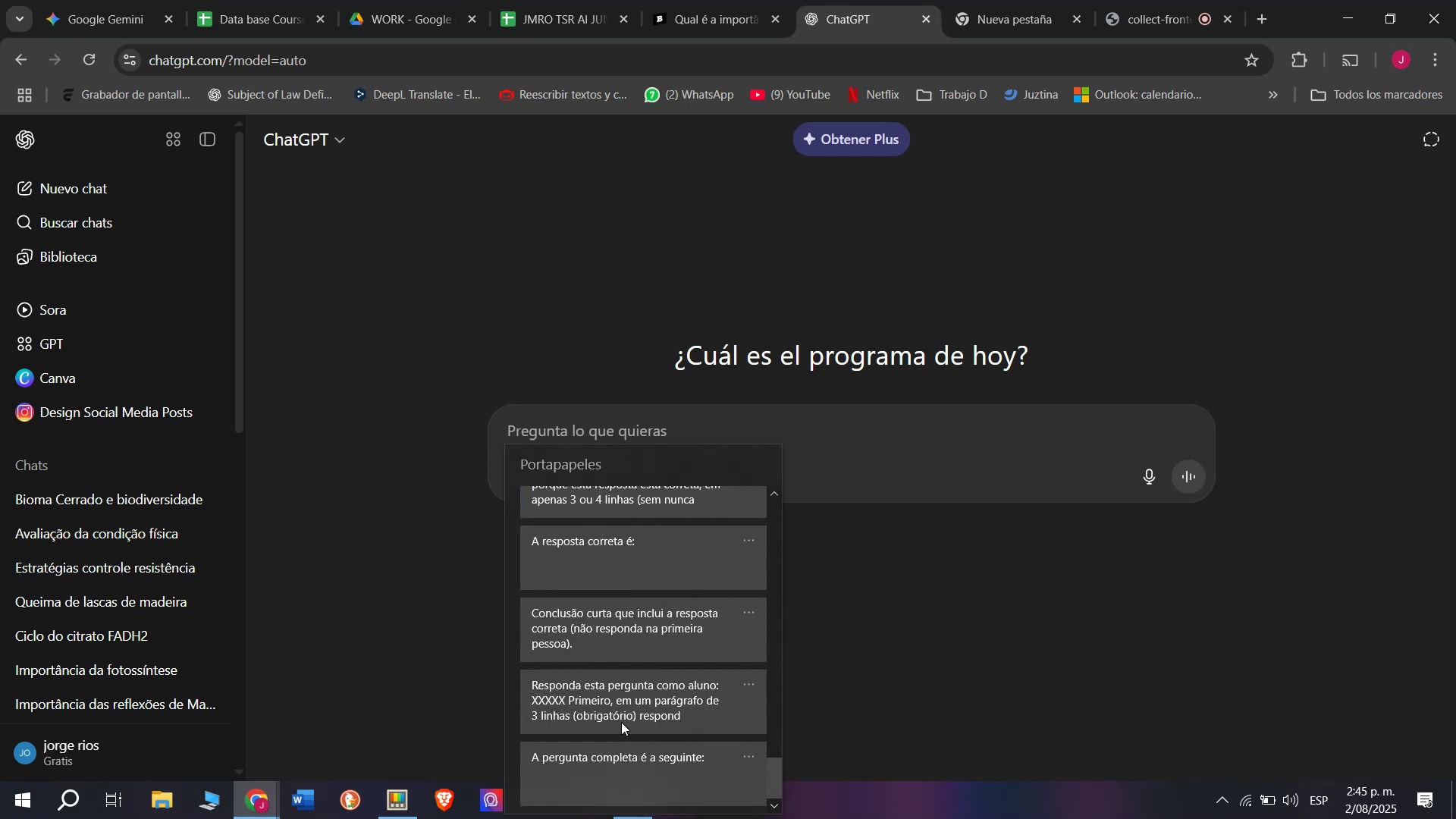 
key(Control+ControlLeft)
 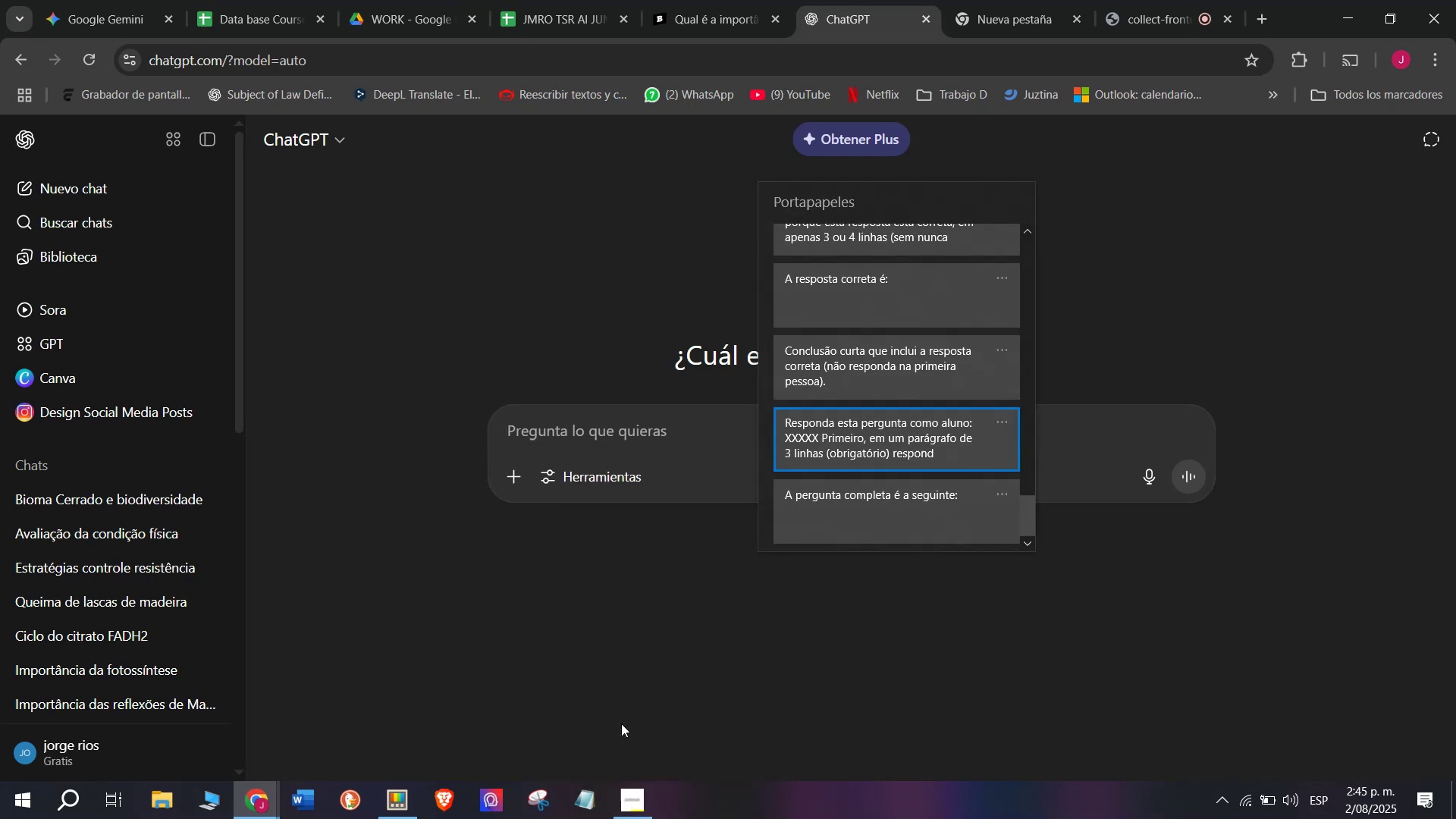 
key(Control+V)
 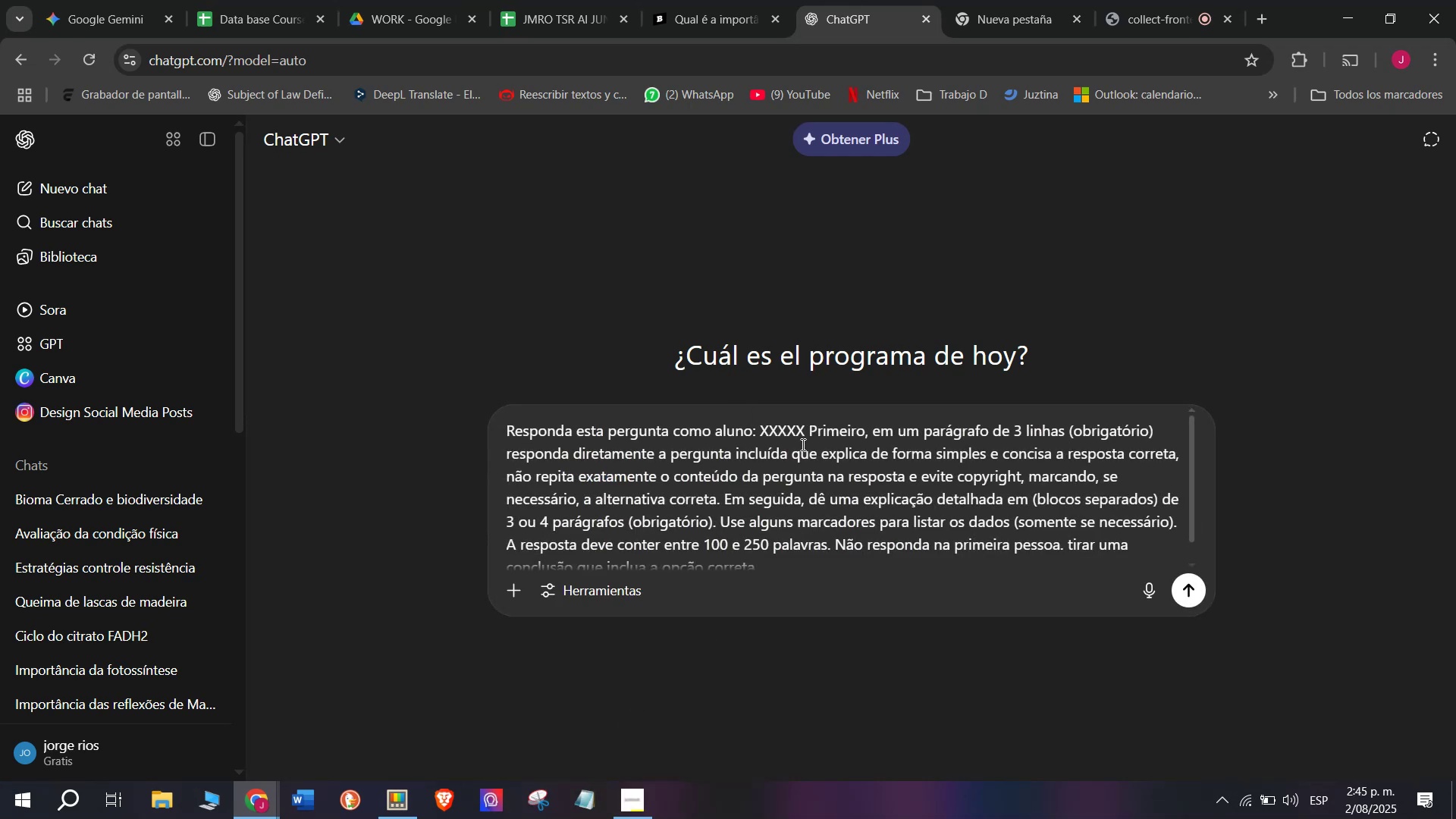 
left_click_drag(start_coordinate=[806, 434], to_coordinate=[760, 431])
 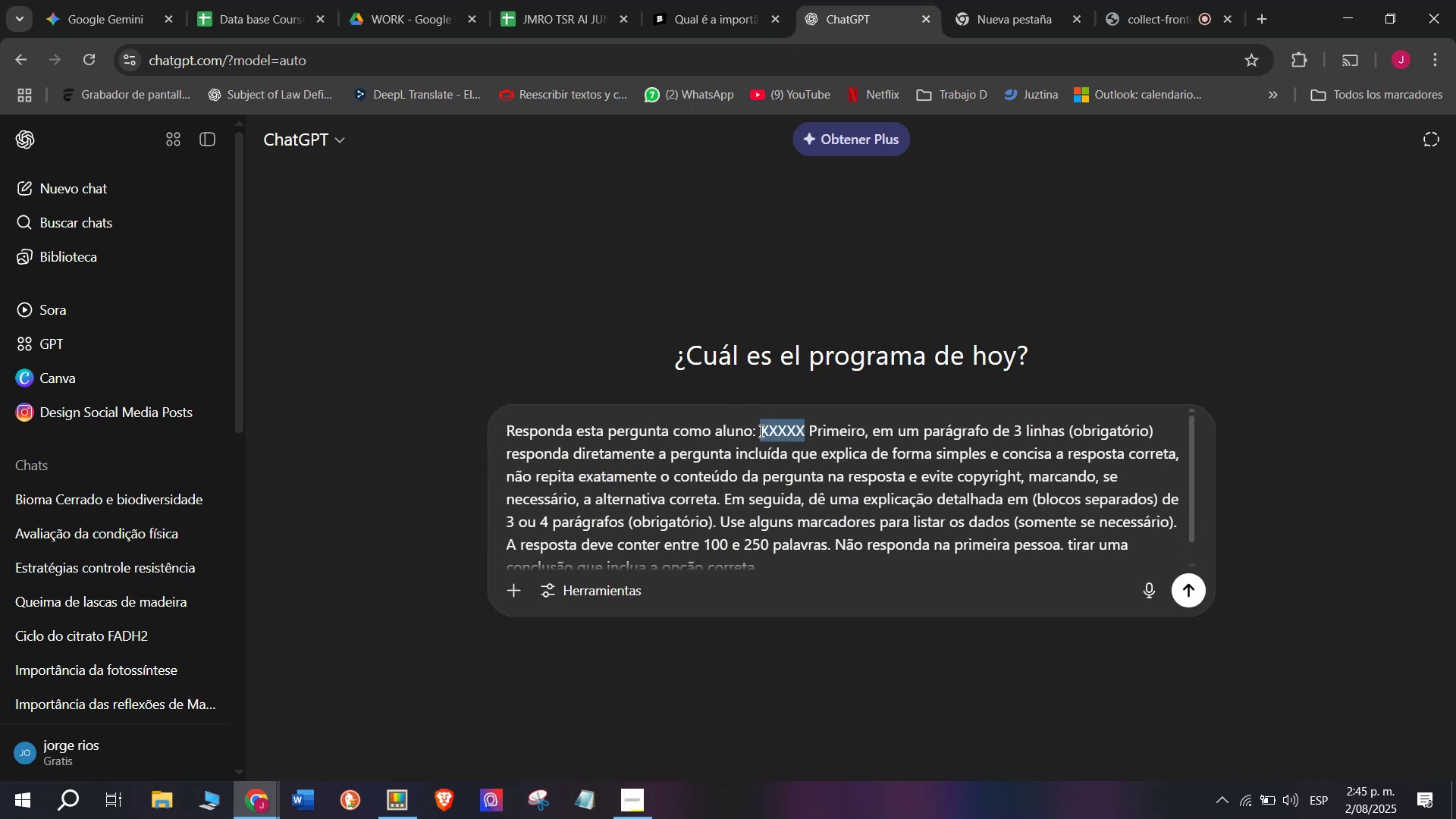 
key(Meta+V)
 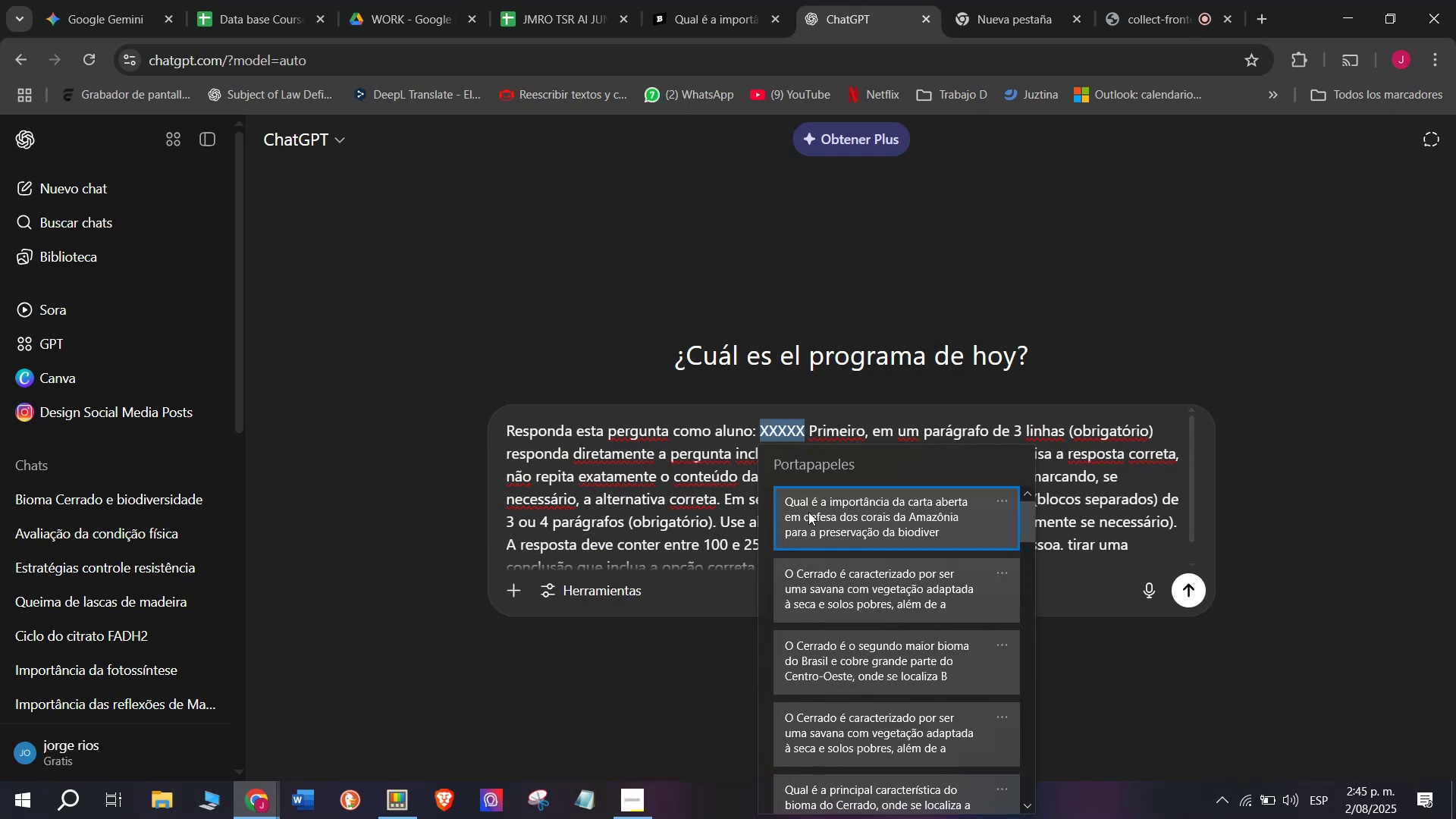 
key(Control+ControlLeft)
 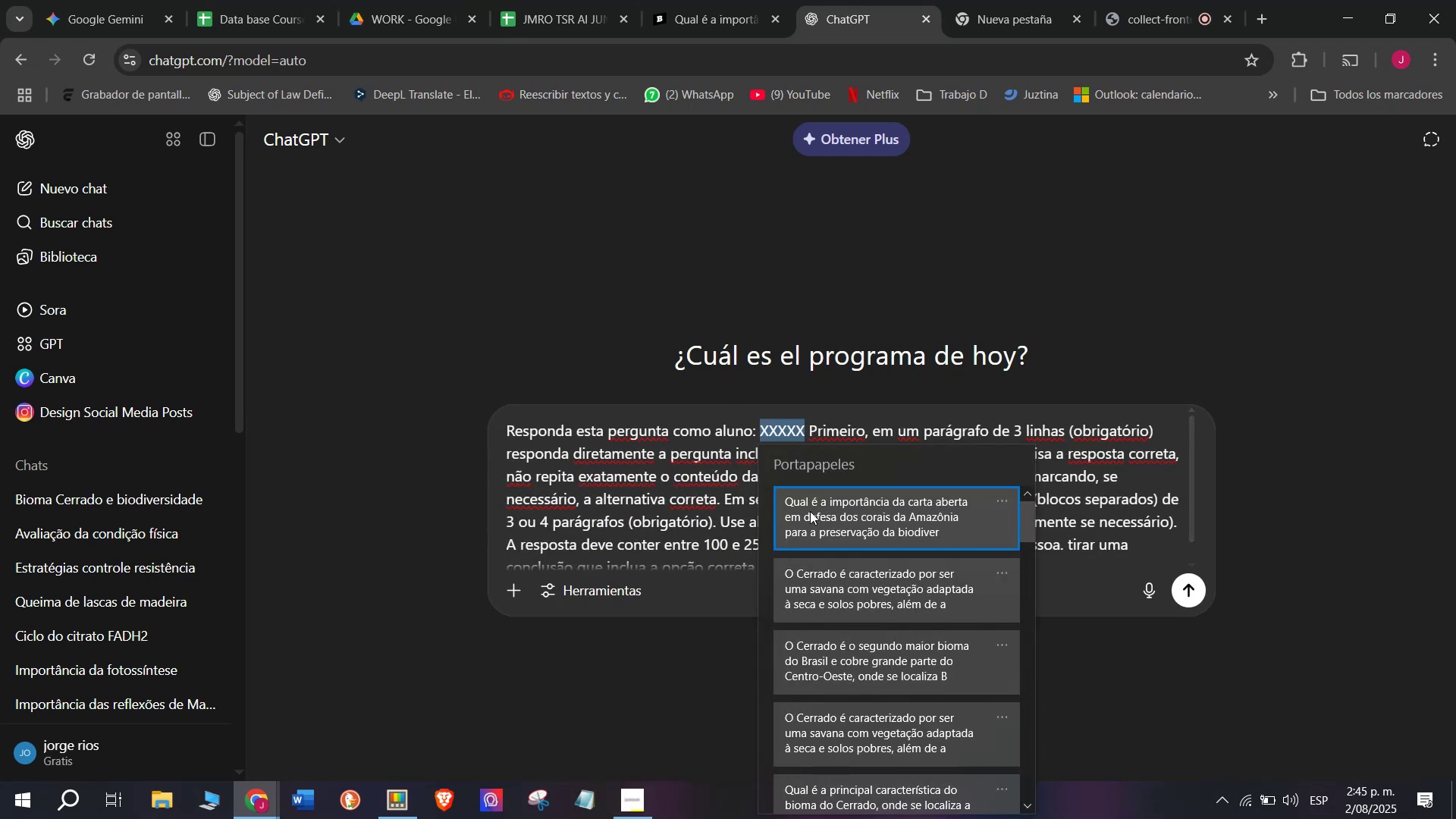 
key(Control+V)
 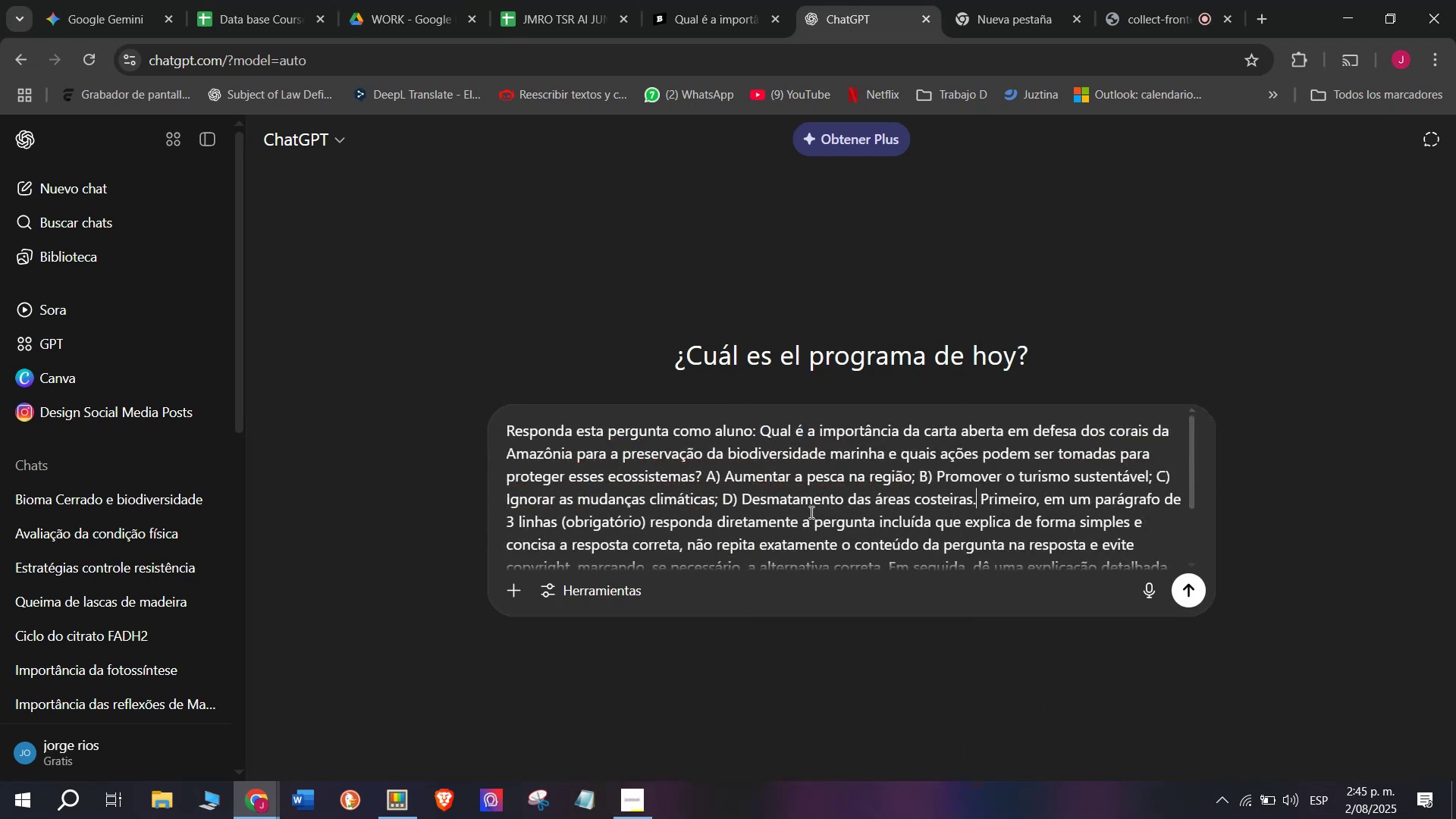 
key(Enter)
 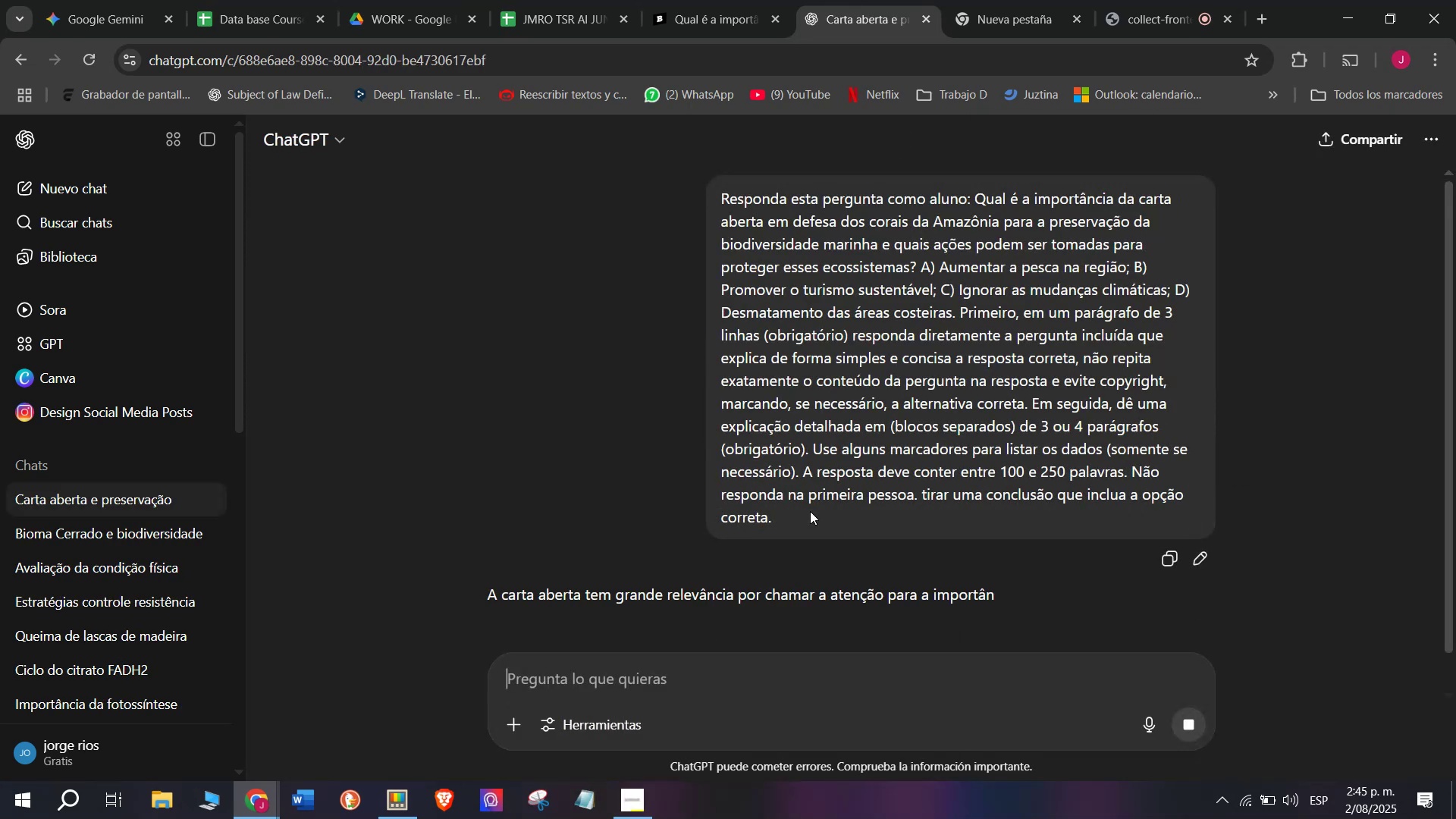 
scroll: coordinate [731, 466], scroll_direction: down, amount: 2.0
 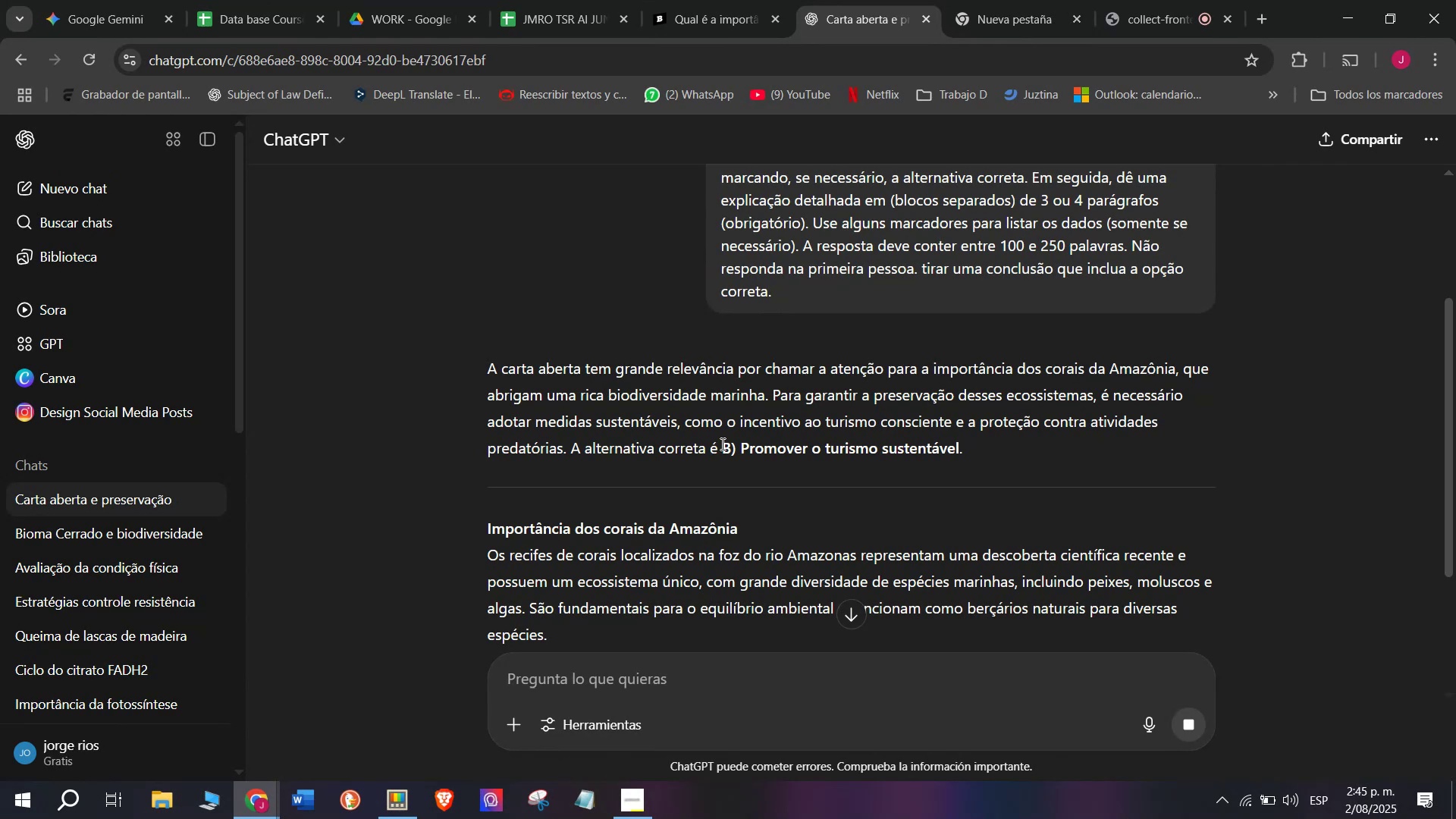 
left_click_drag(start_coordinate=[727, 444], to_coordinate=[485, 362])
 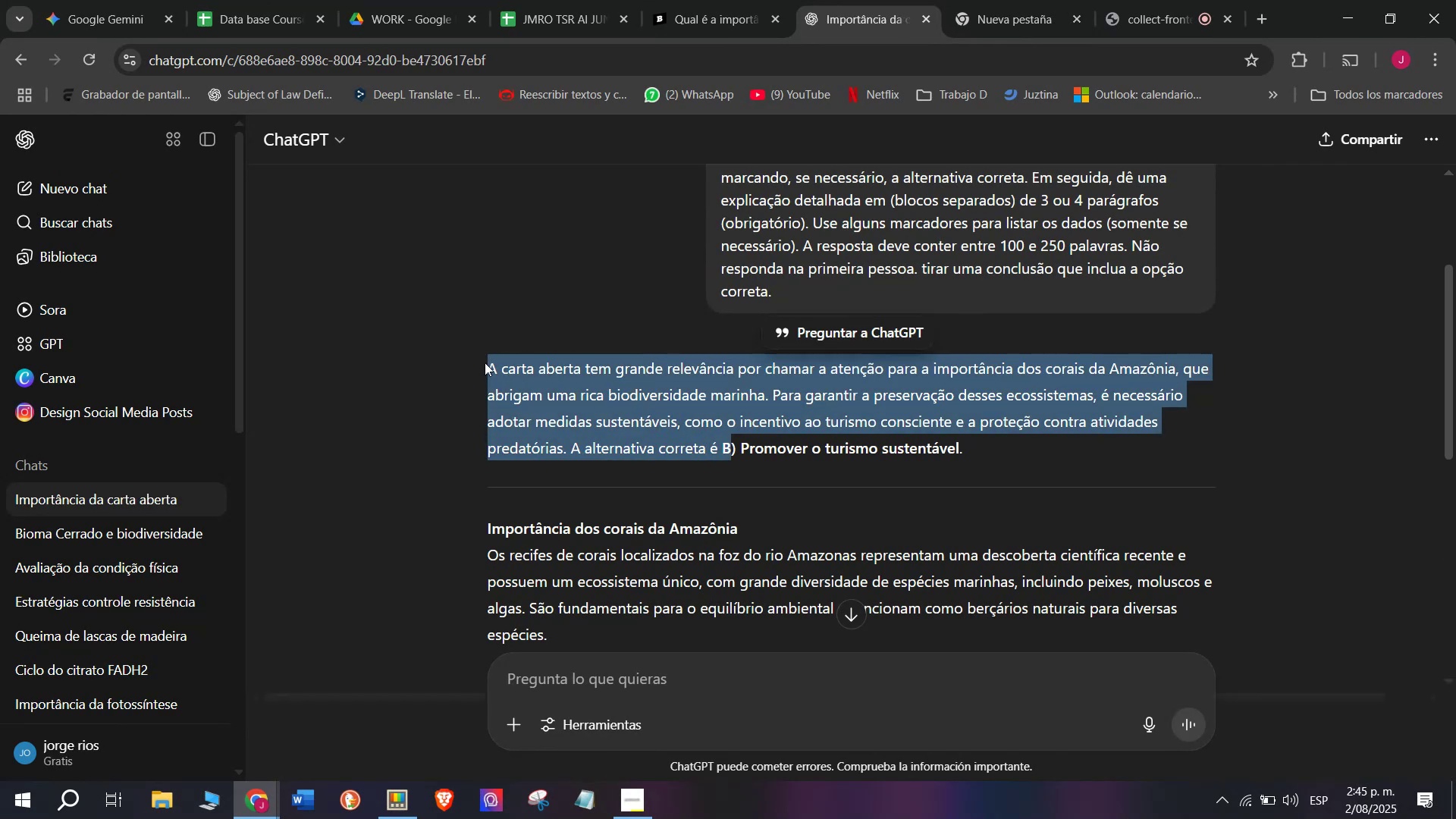 
key(Control+C)
 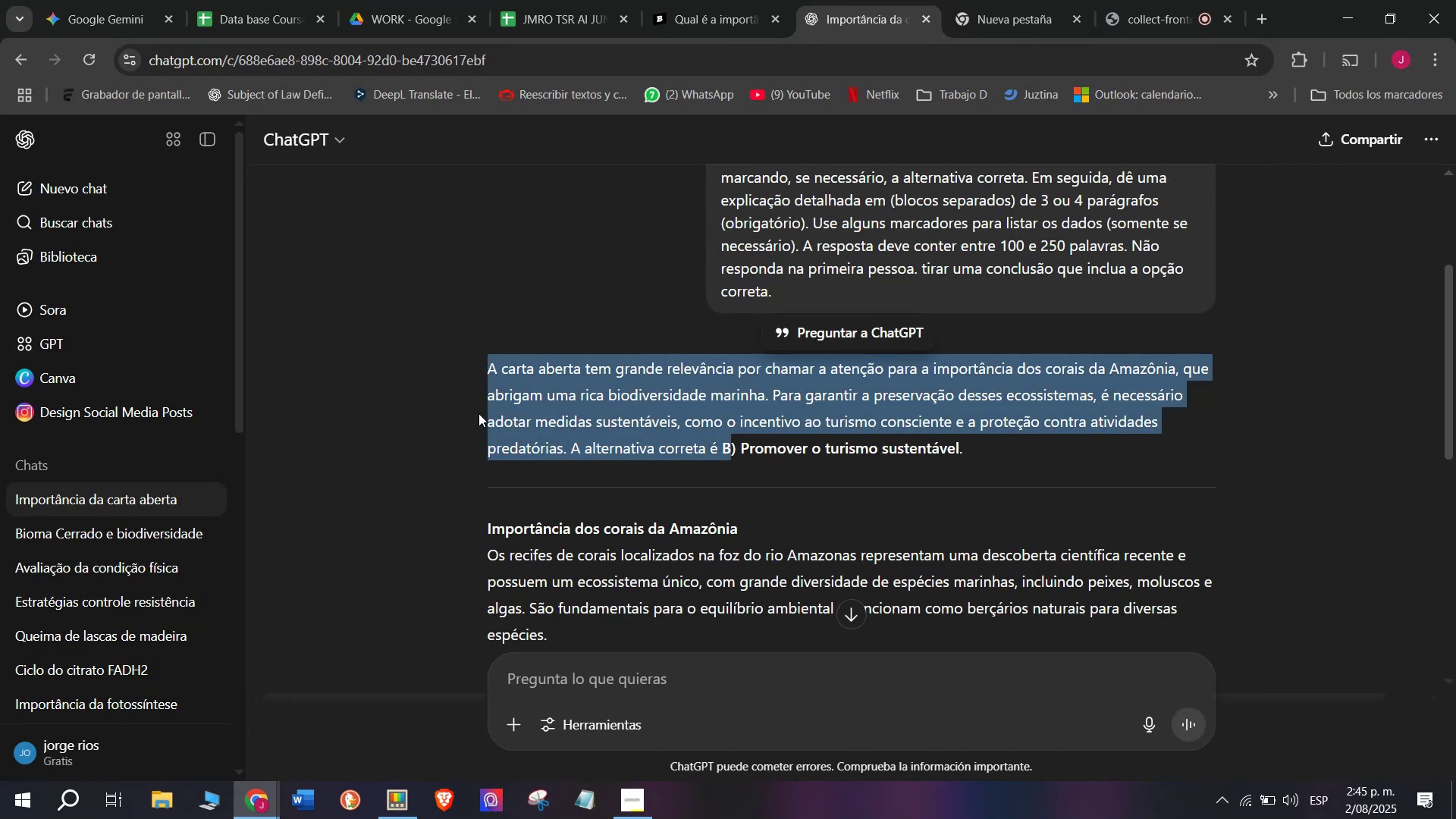 
scroll: coordinate [479, 424], scroll_direction: down, amount: 1.0
 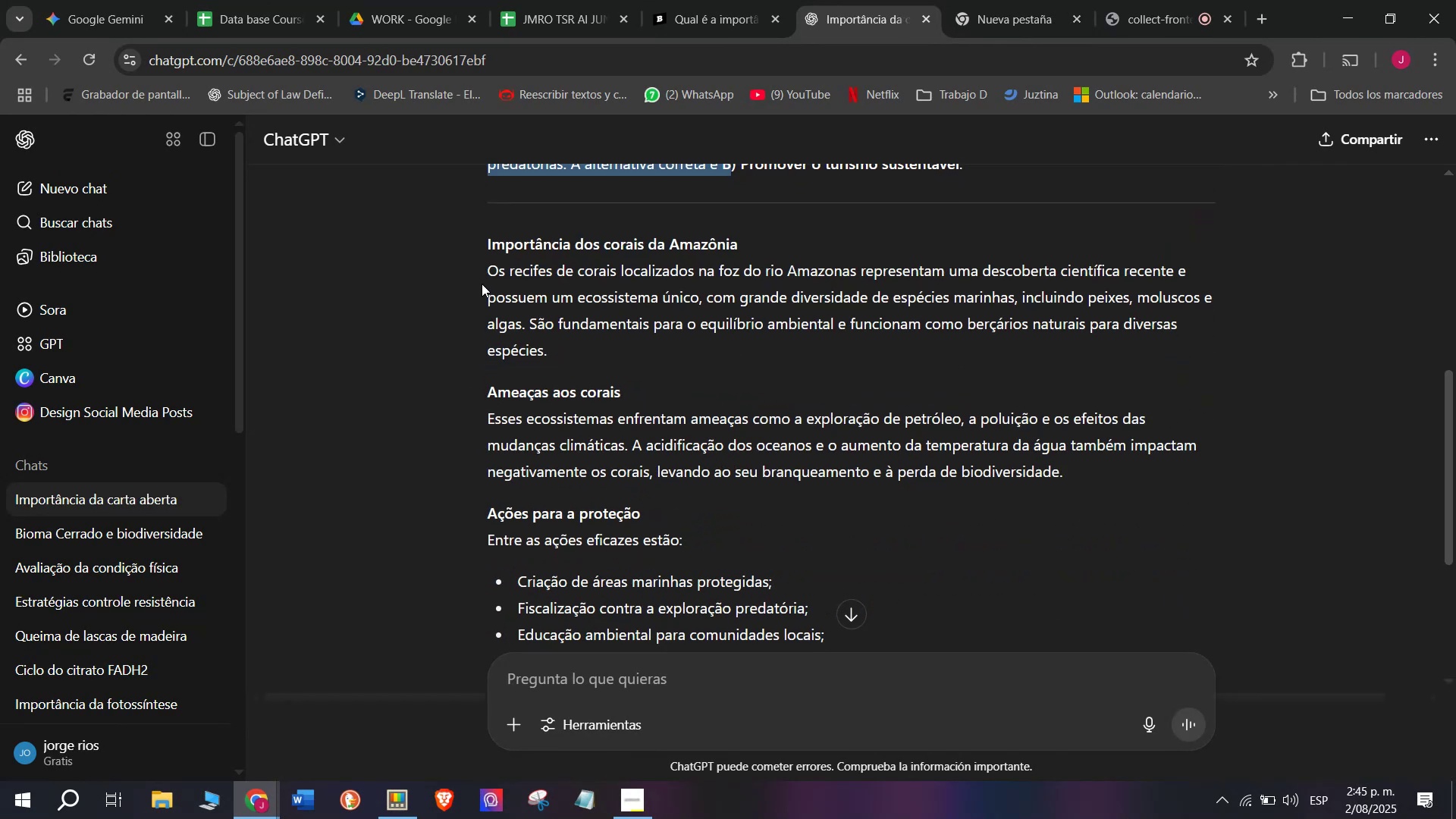 
left_click_drag(start_coordinate=[482, 269], to_coordinate=[1080, 464])
 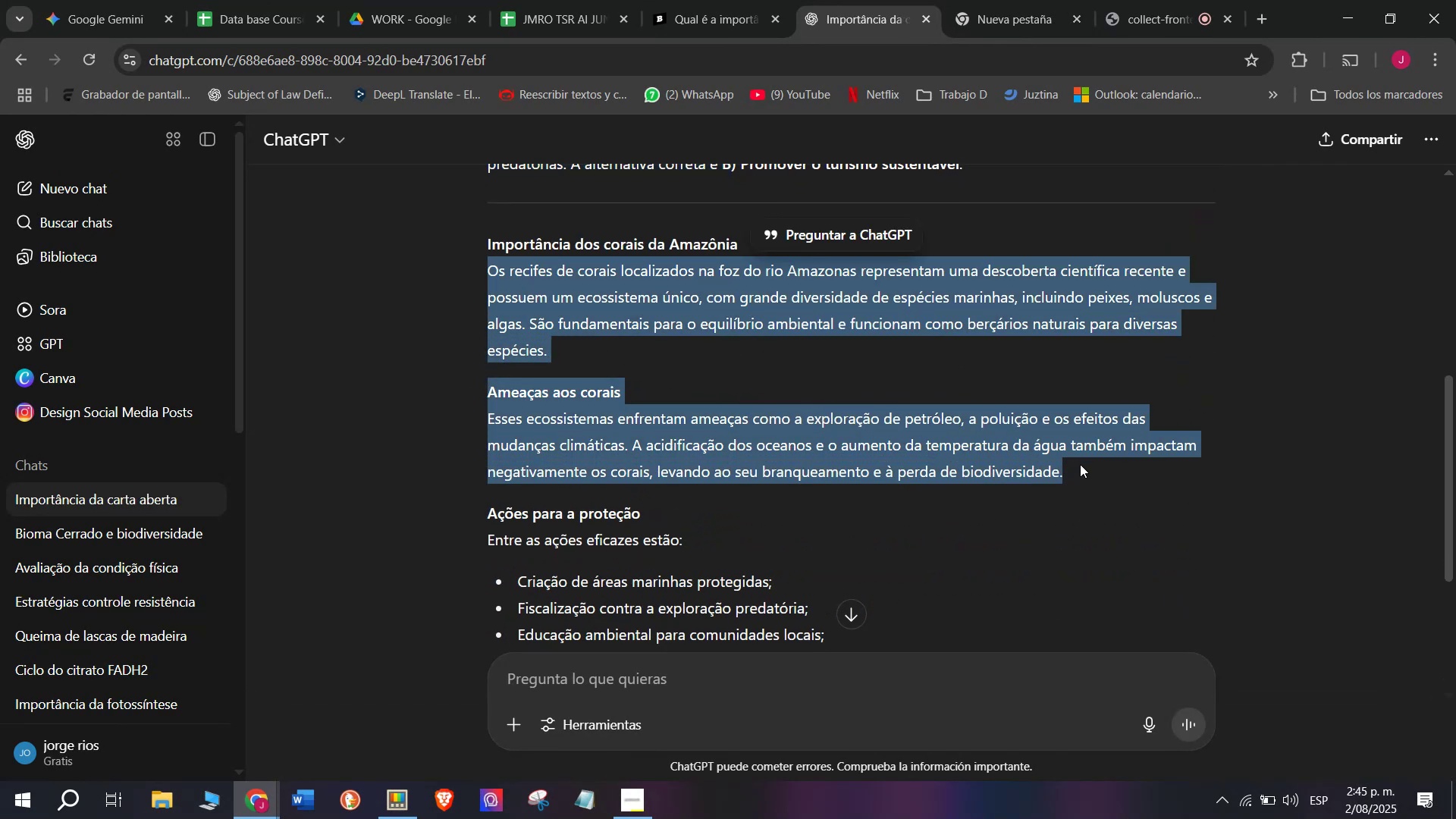 
key(Control+C)
 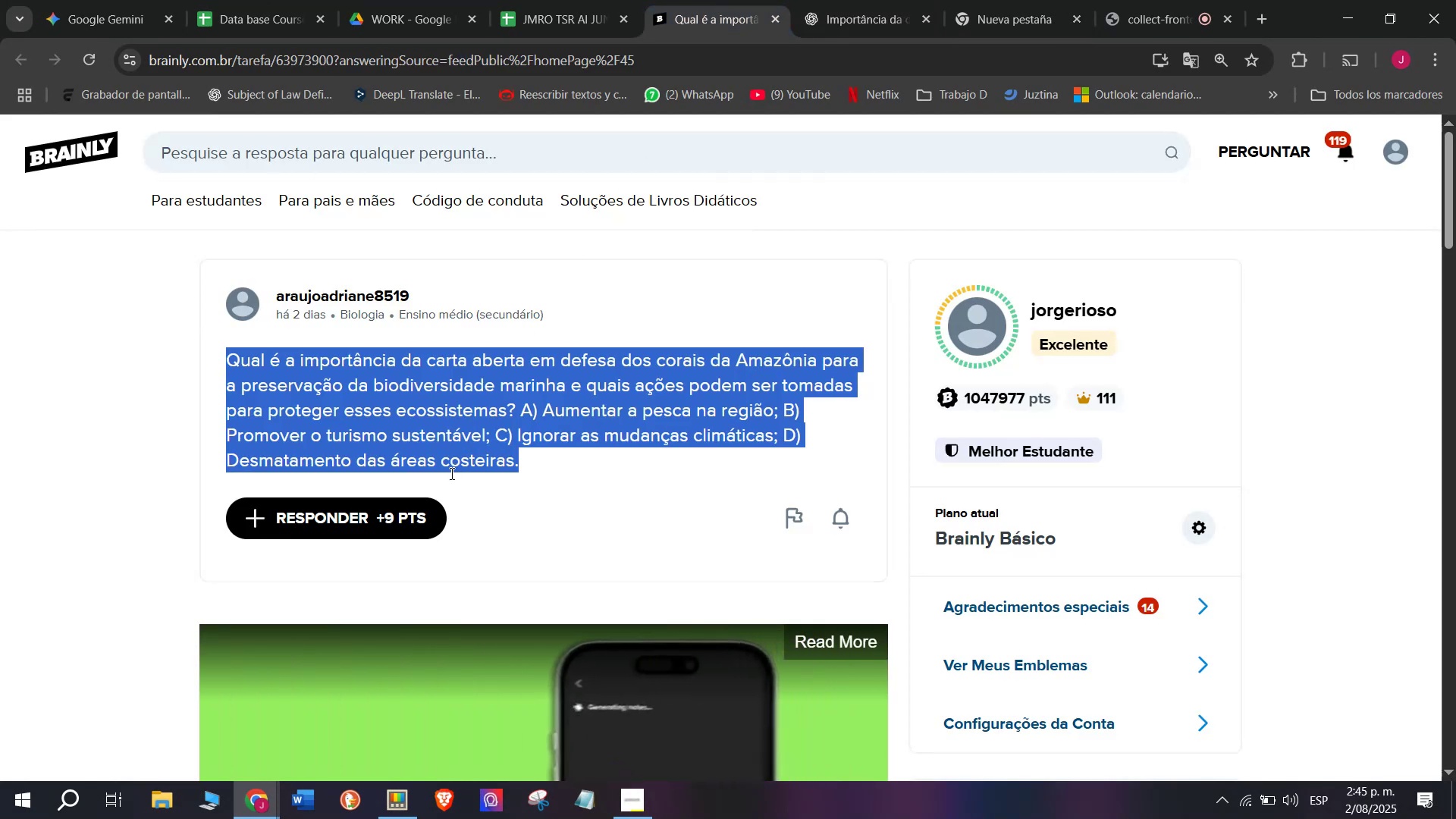 
left_click([395, 500])
 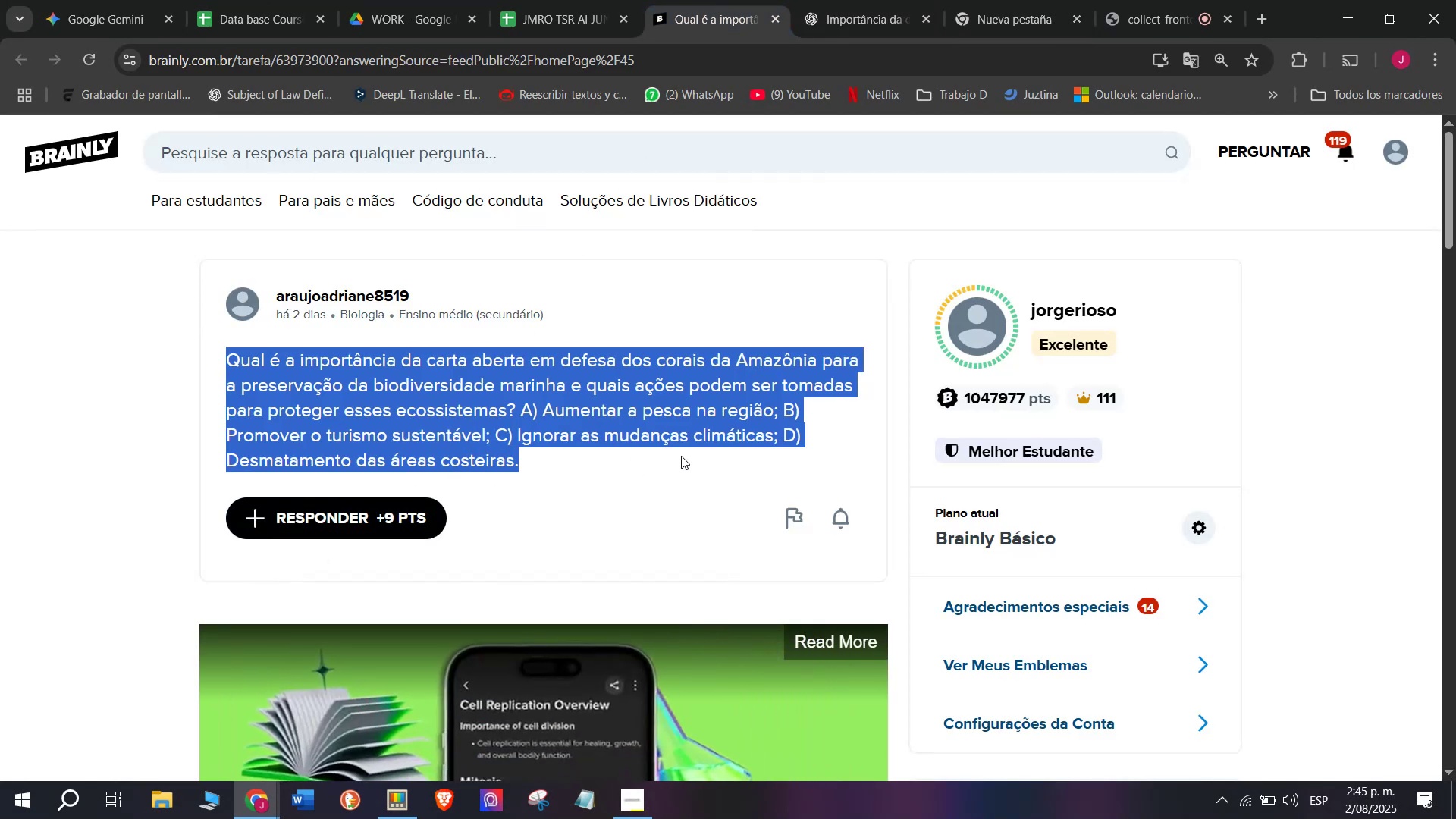 
left_click_drag(start_coordinate=[704, 434], to_coordinate=[953, 400])
 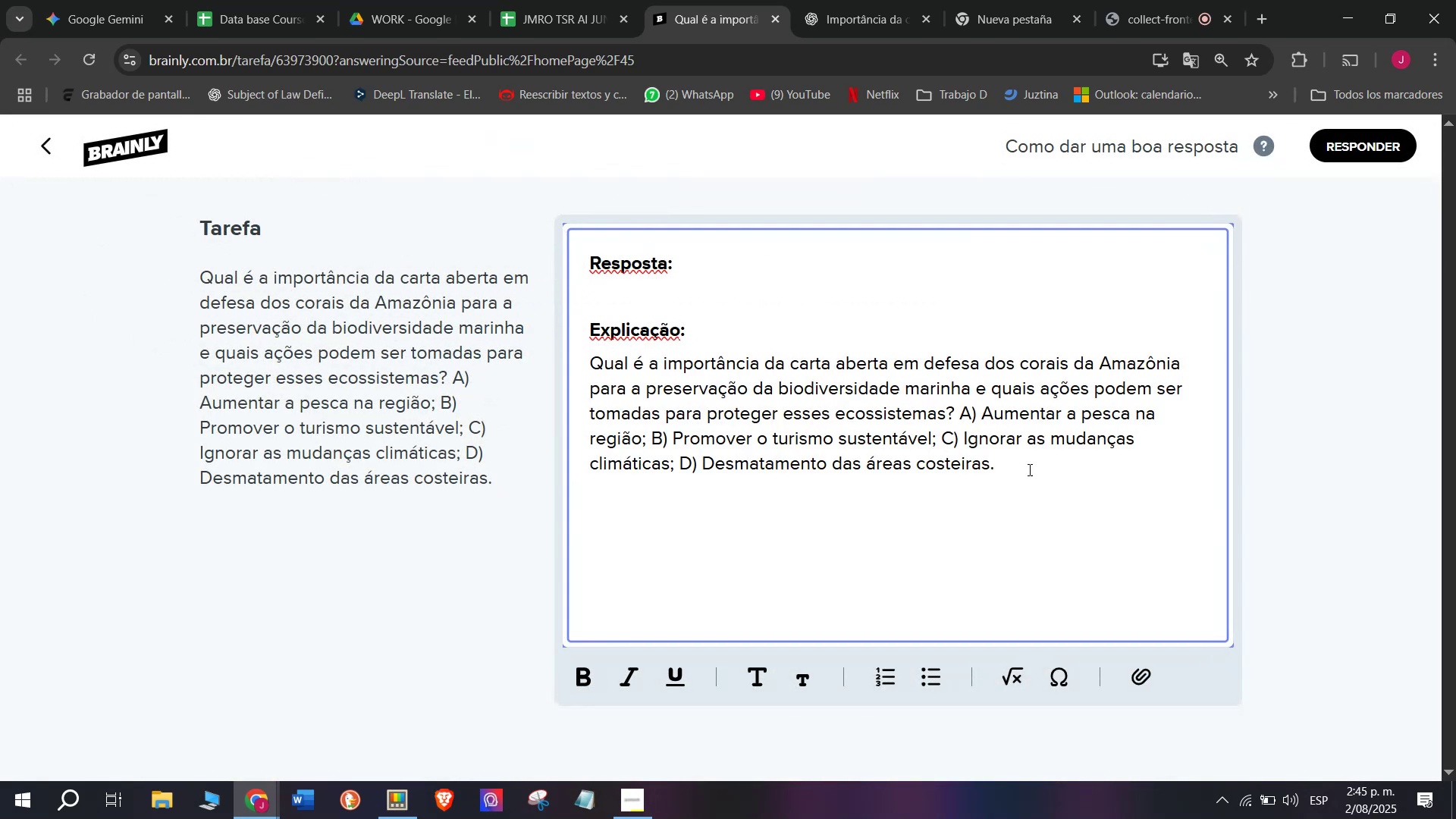 
left_click_drag(start_coordinate=[1037, 466], to_coordinate=[429, 268])
 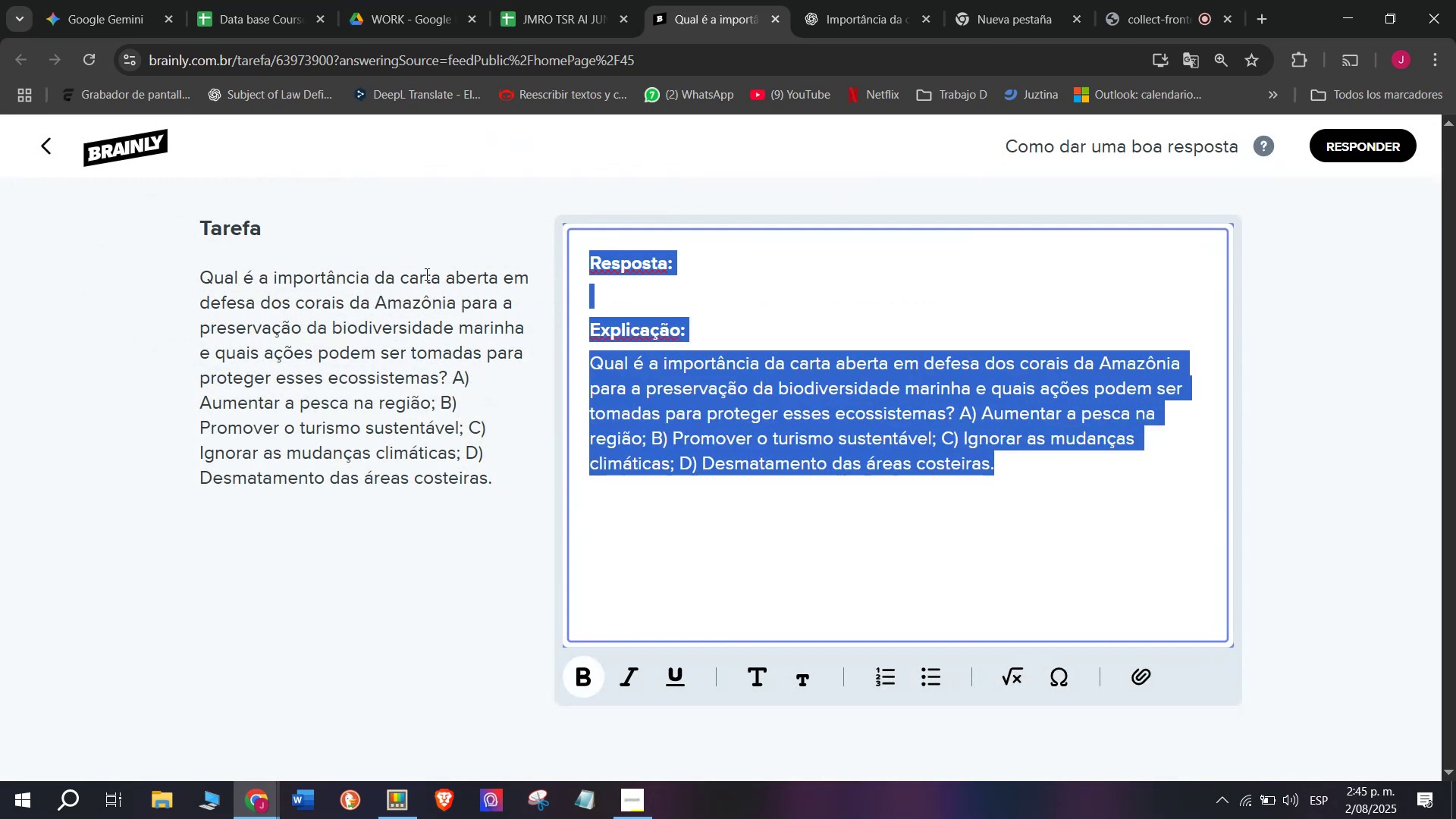 
key(Control+V)
 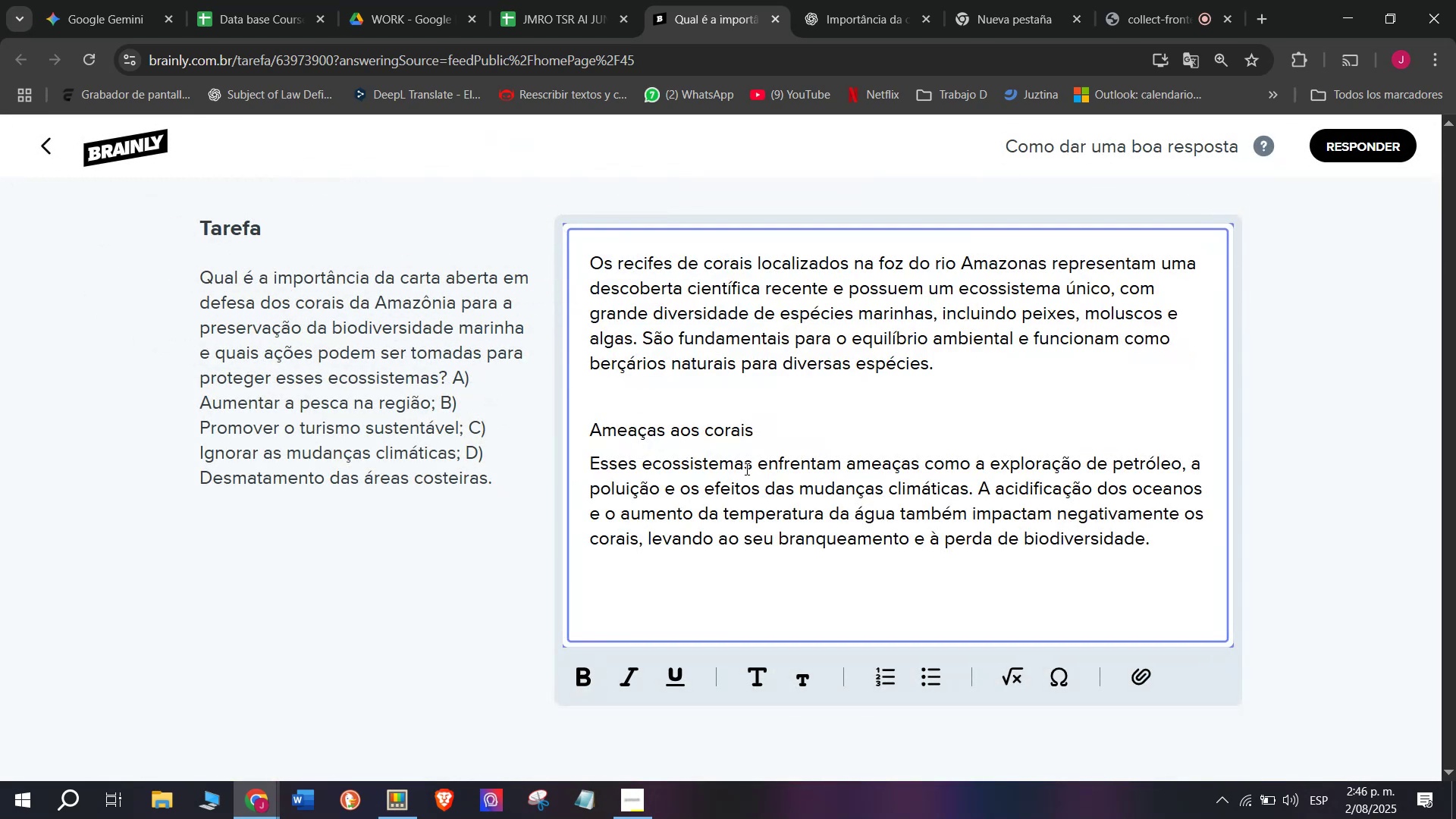 
left_click_drag(start_coordinate=[777, 422], to_coordinate=[391, 404])
 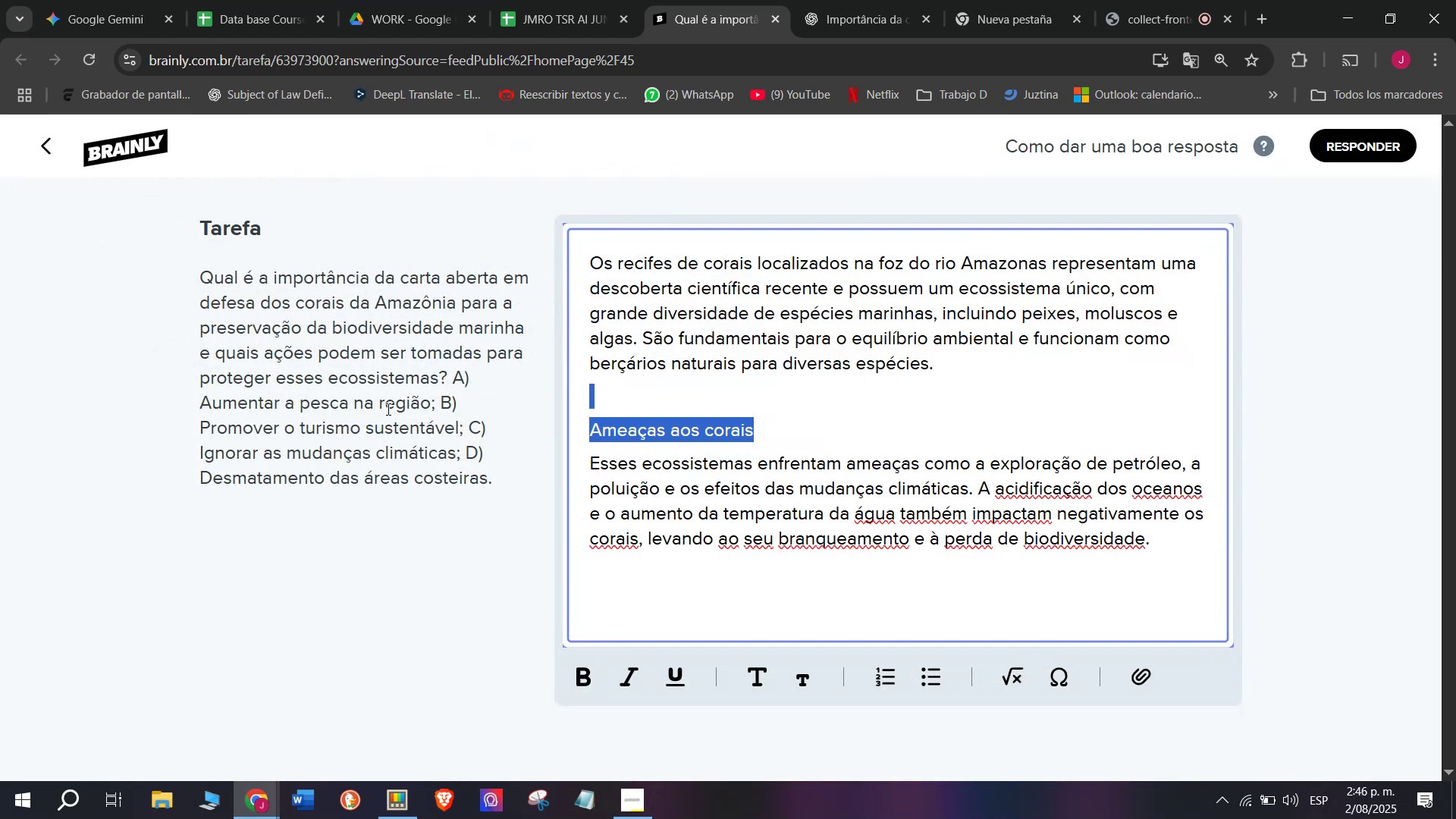 
key(Backspace)
 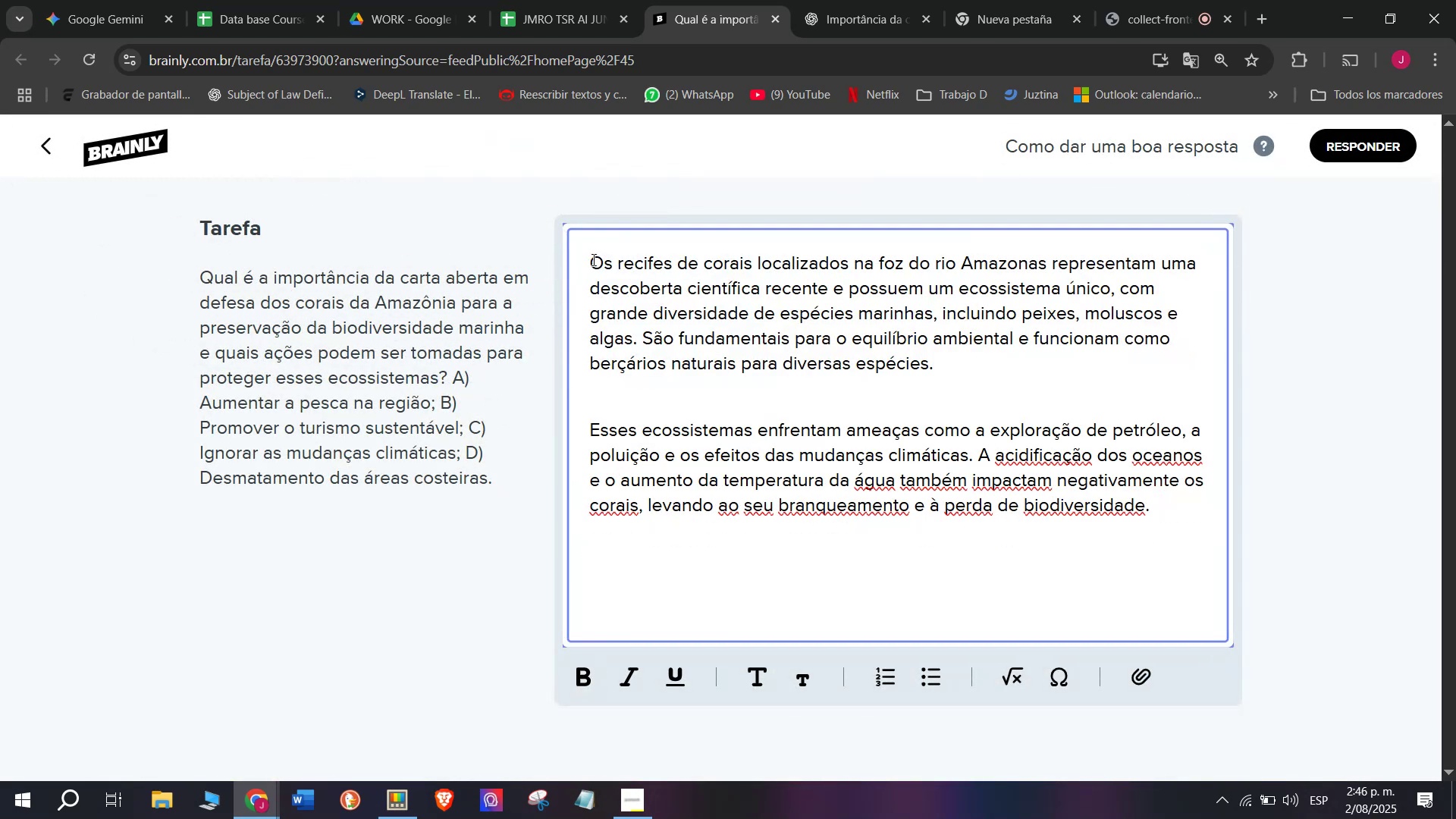 
left_click([595, 249])
 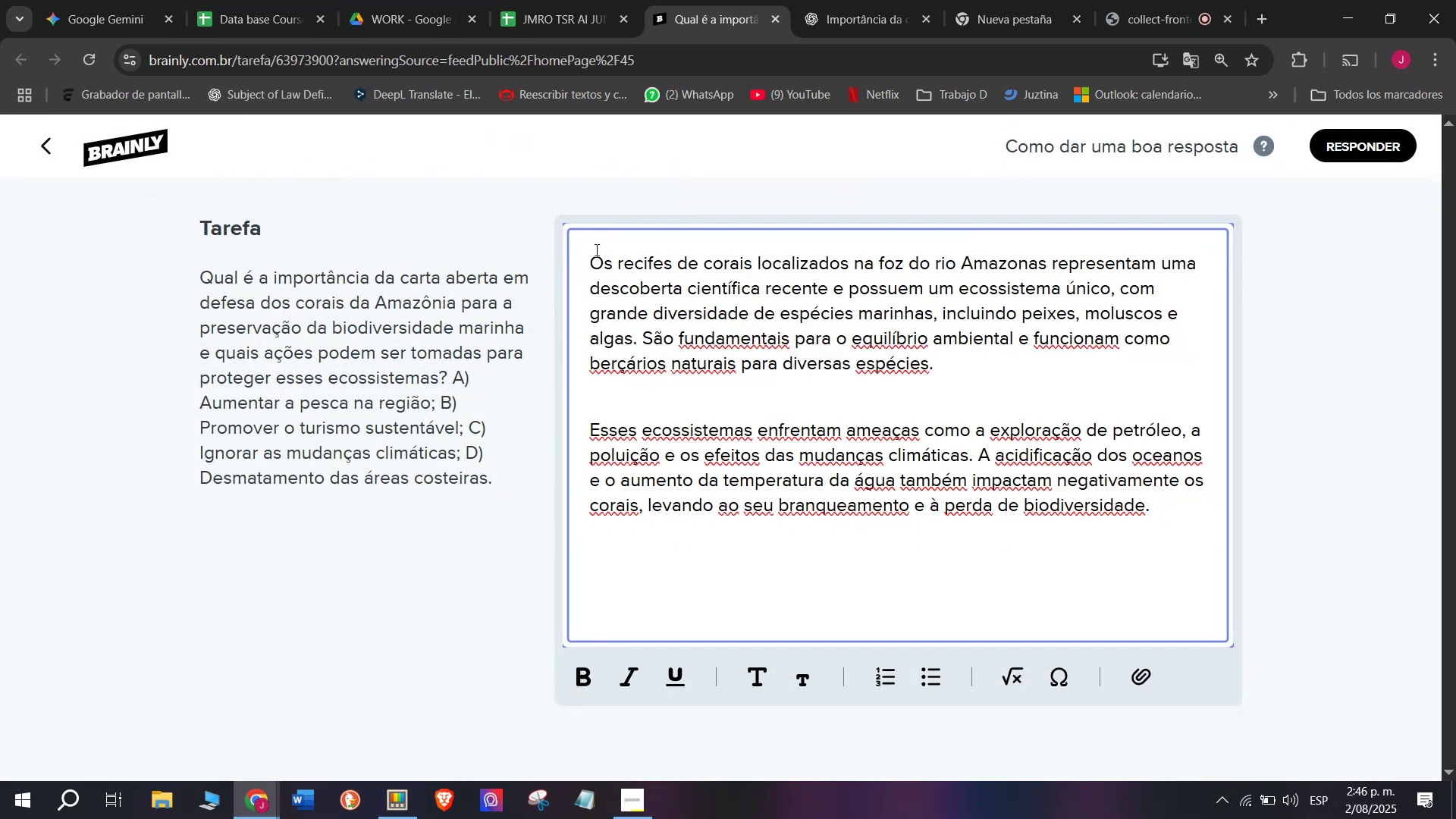 
key(Enter)
 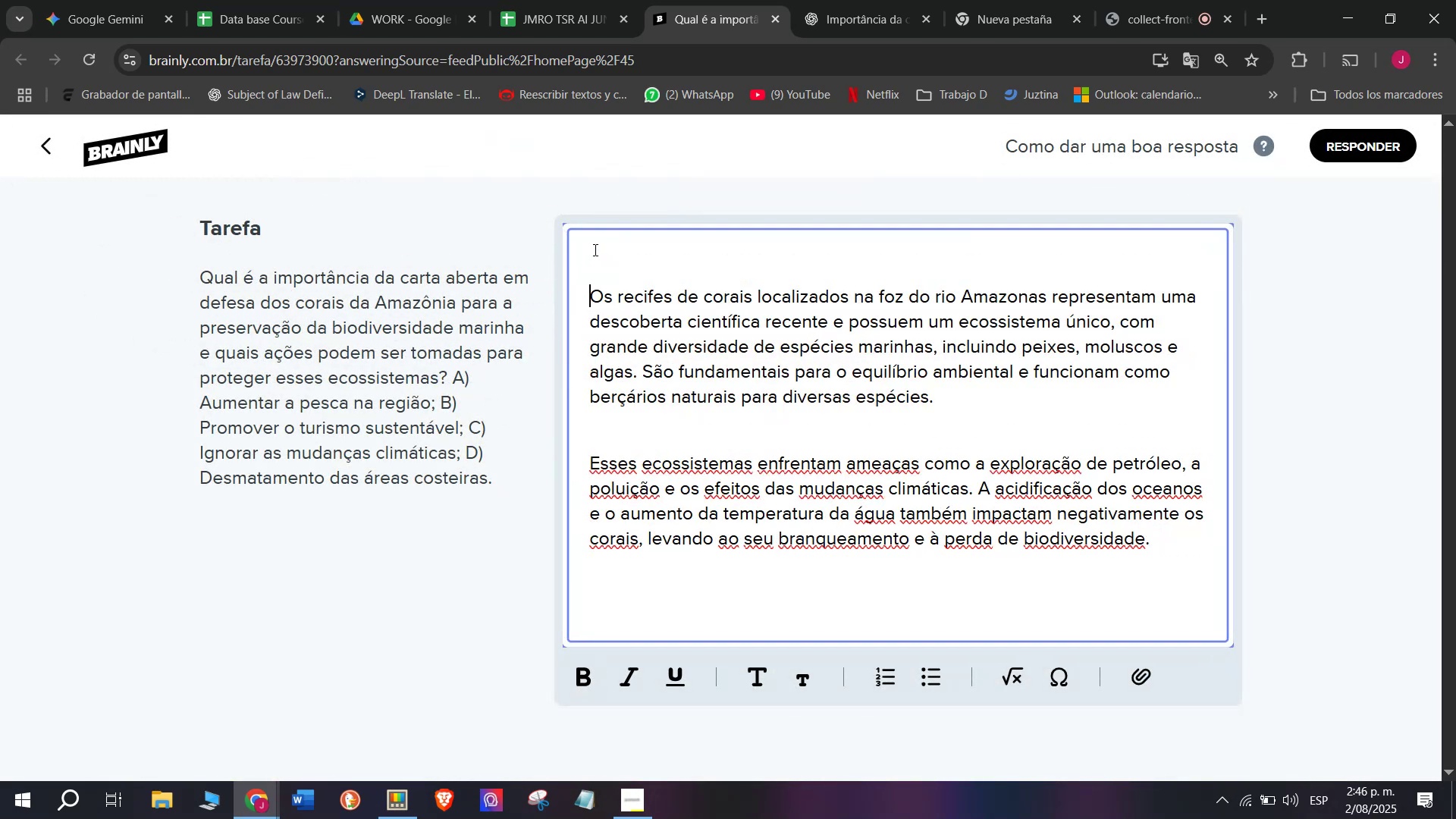 
key(Enter)
 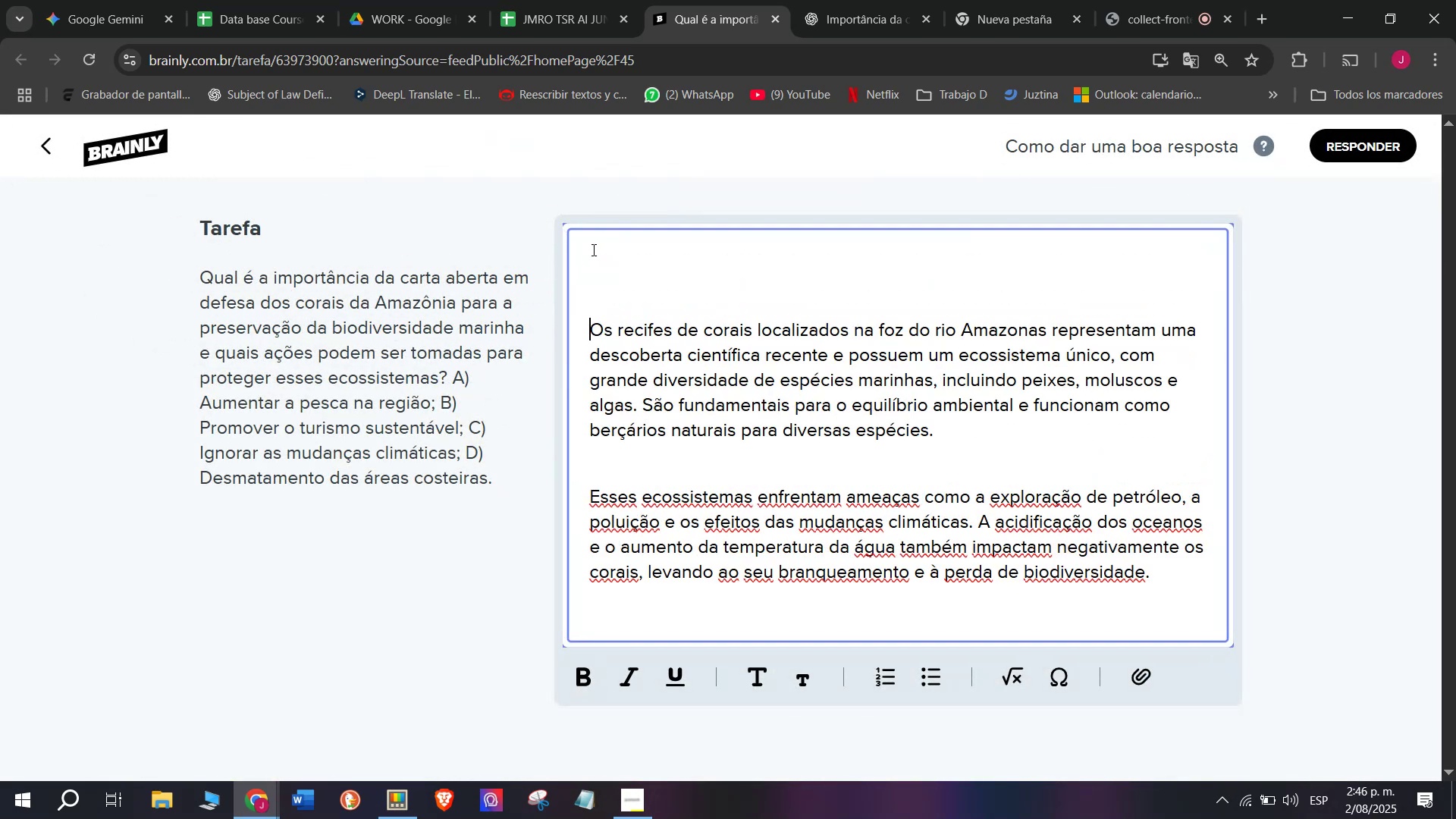 
key(Enter)
 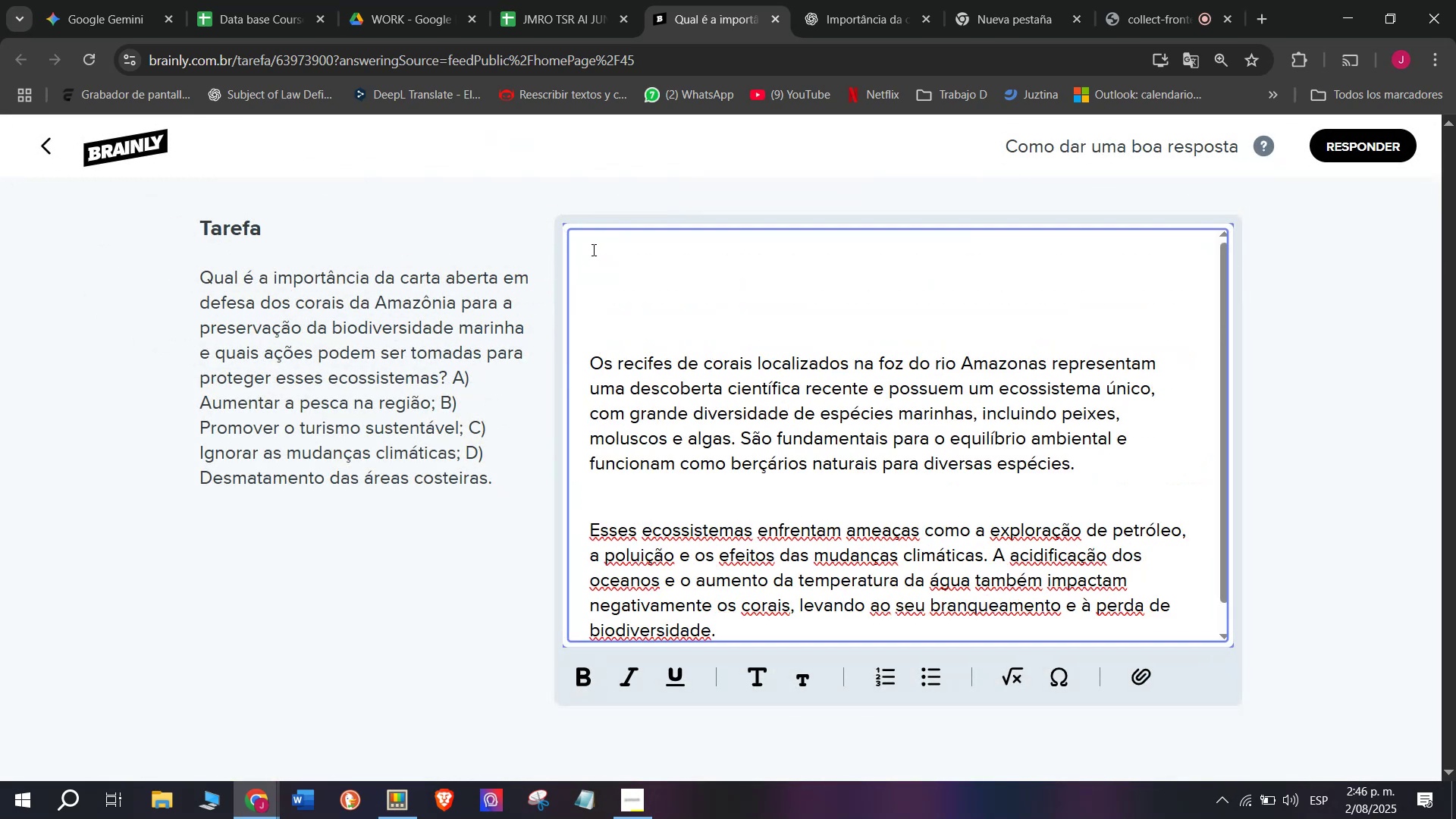 
left_click([593, 271])
 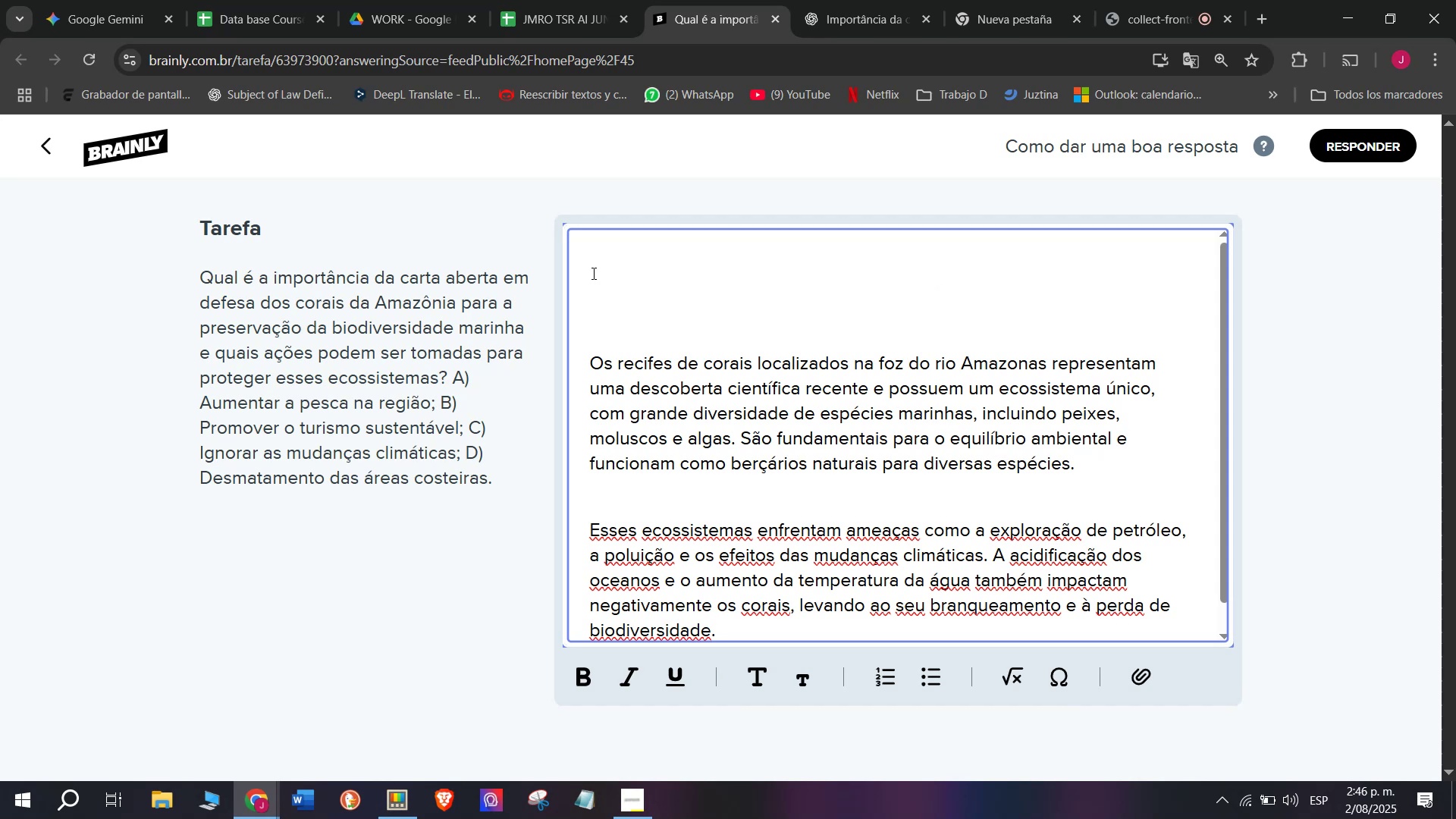 
key(Meta+MetaLeft)
 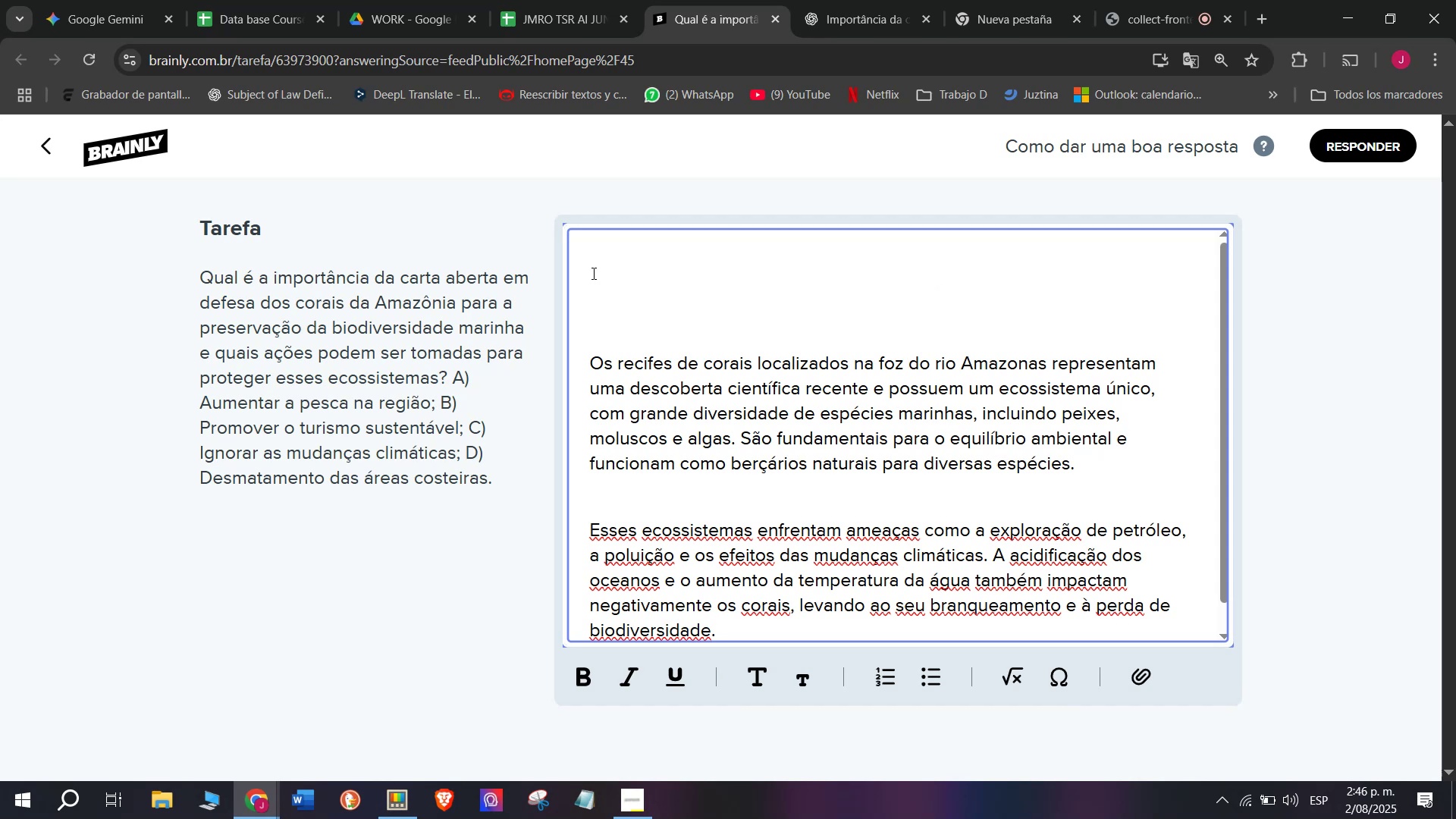 
key(Meta+V)
 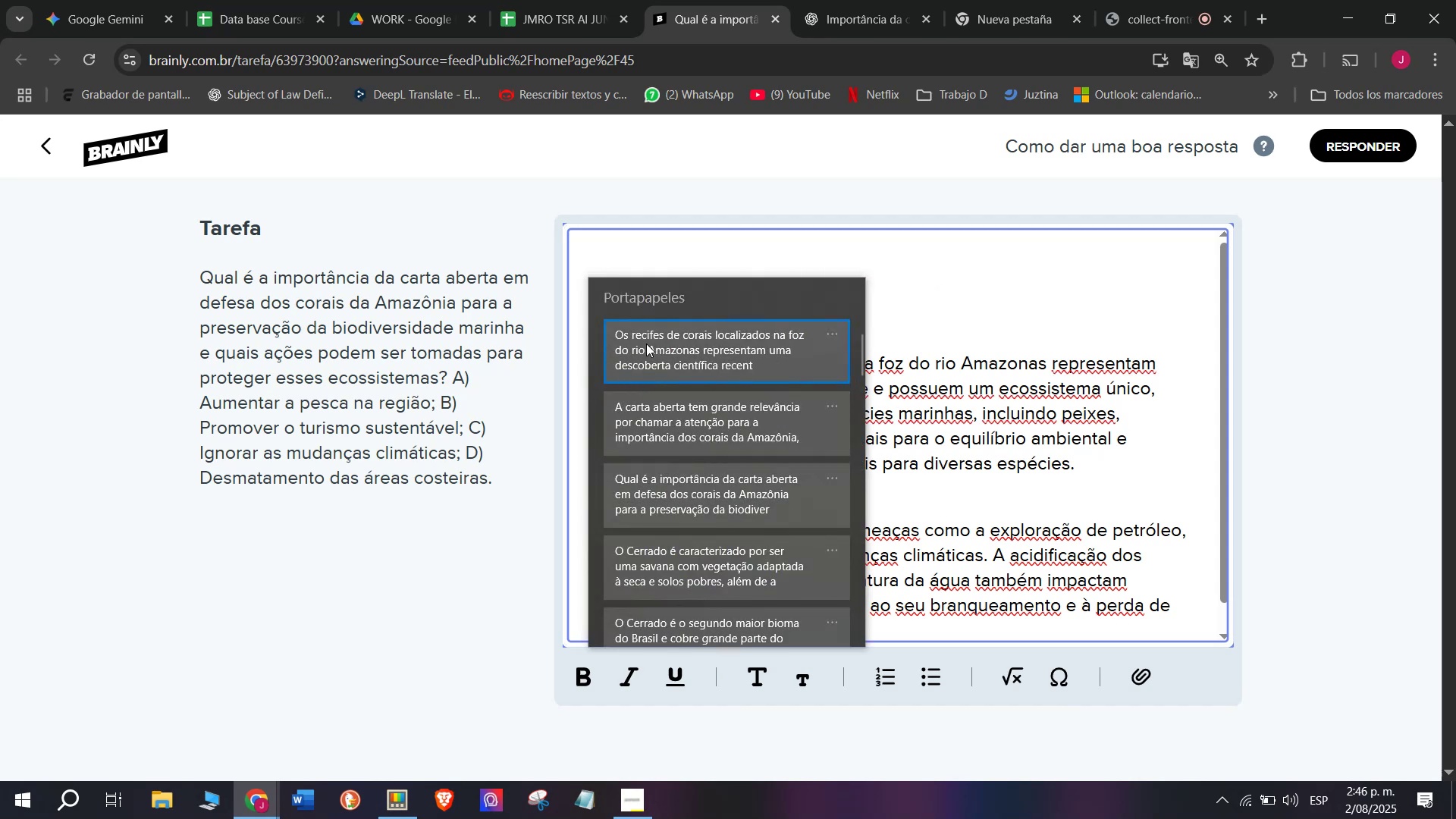 
left_click([642, 409])
 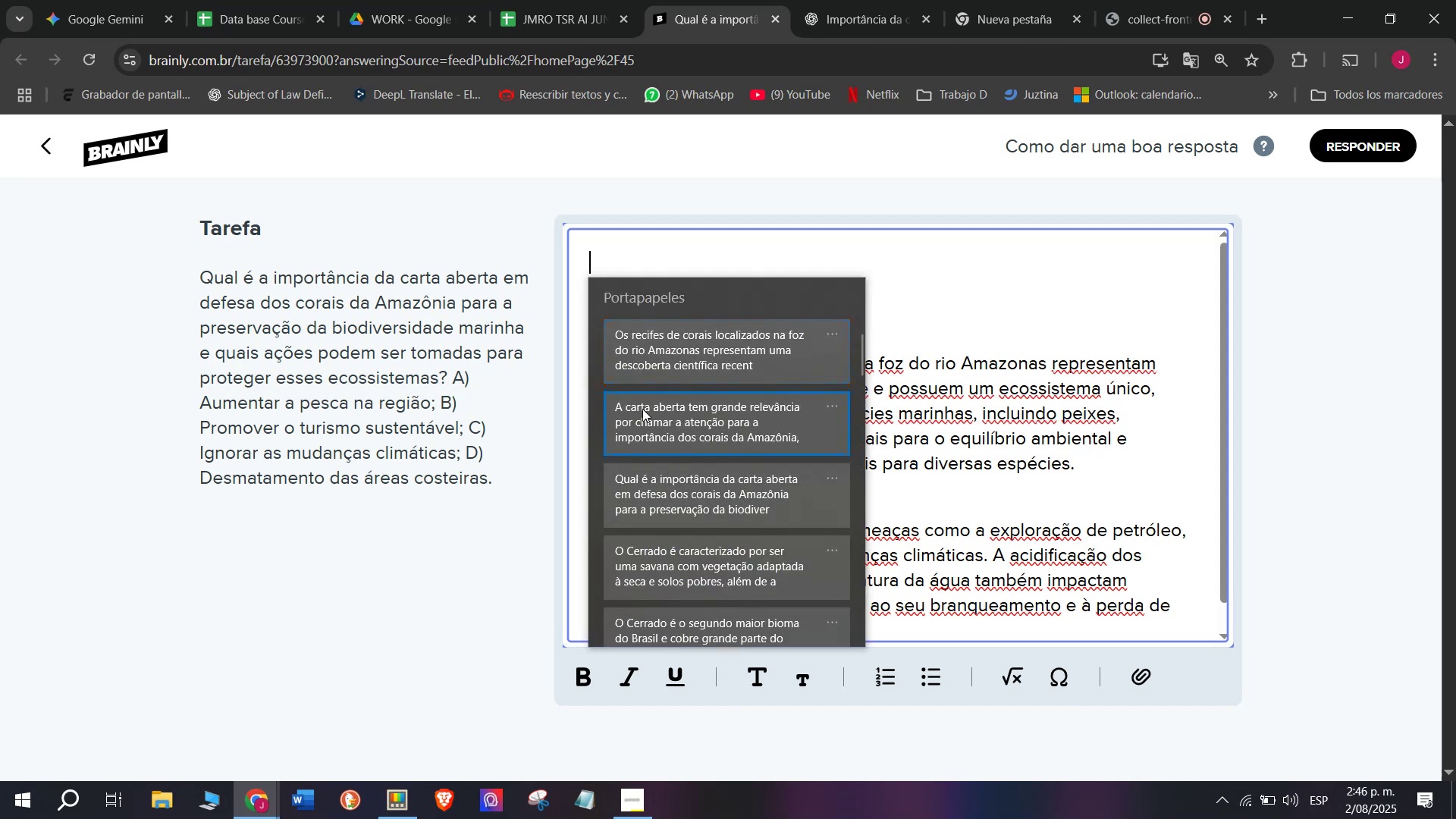 
key(Control+ControlLeft)
 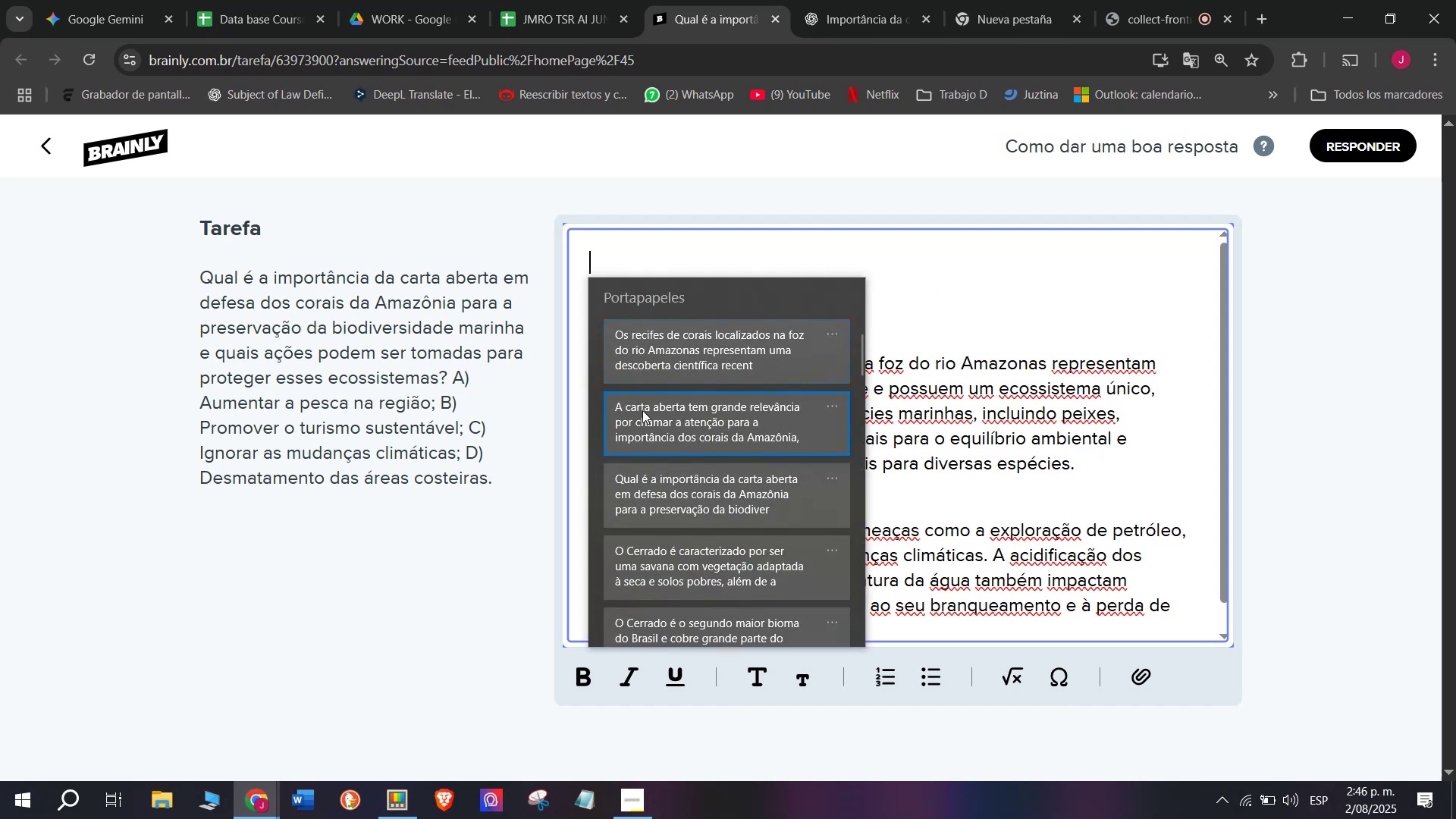 
key(Control+V)
 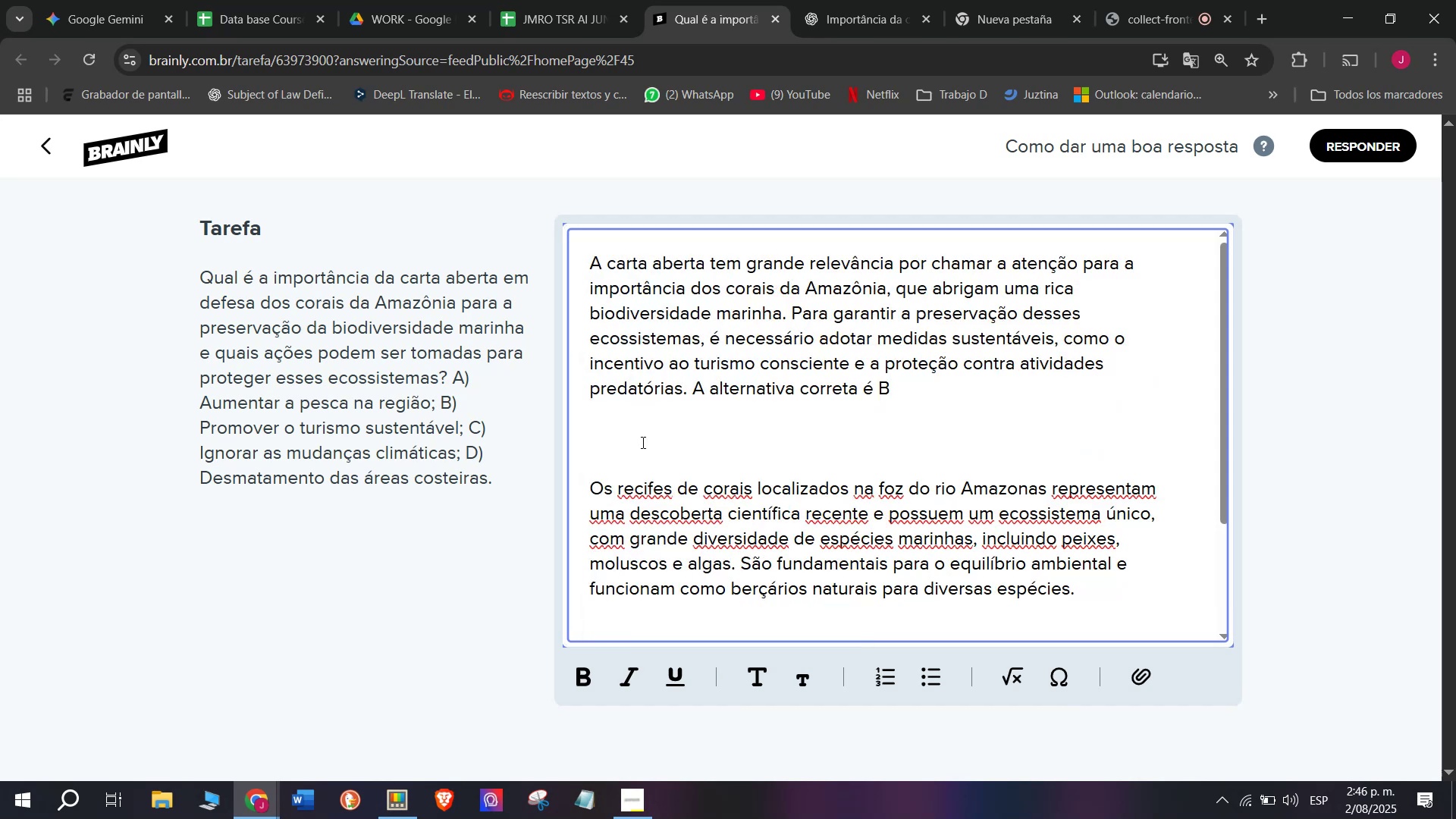 
left_click([642, 444])
 